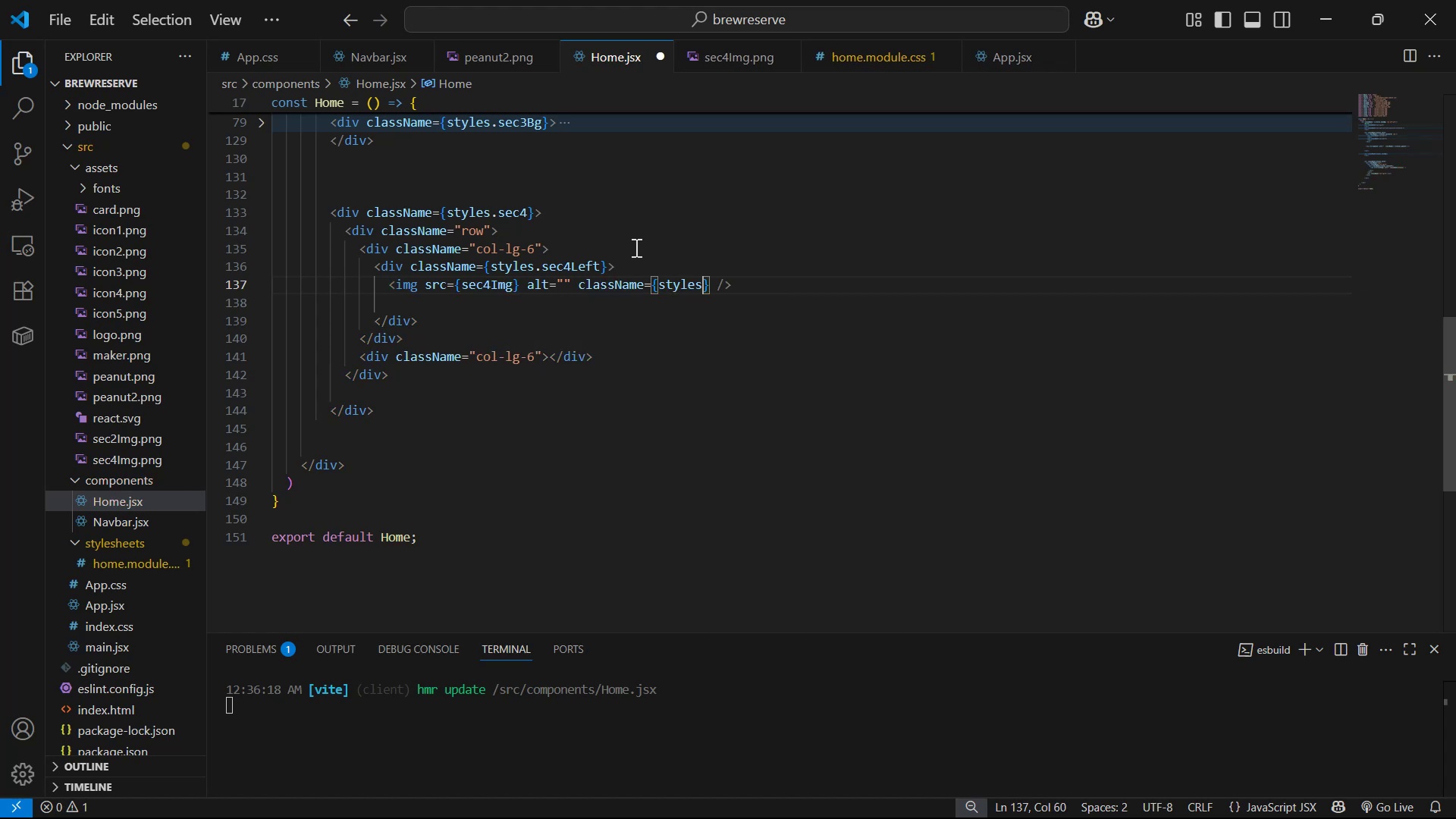 
type(.sec4)
 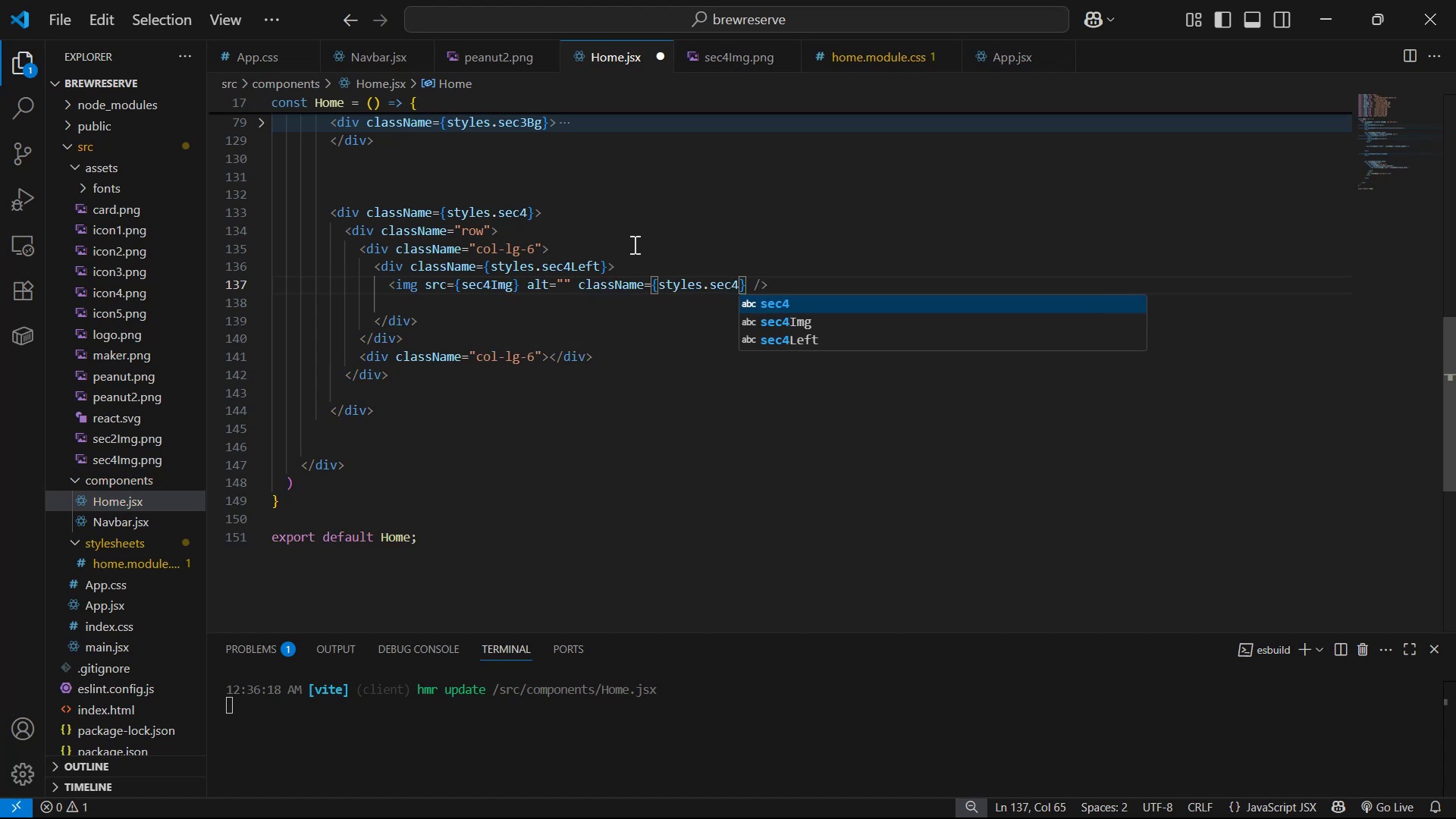 
key(ArrowDown)
 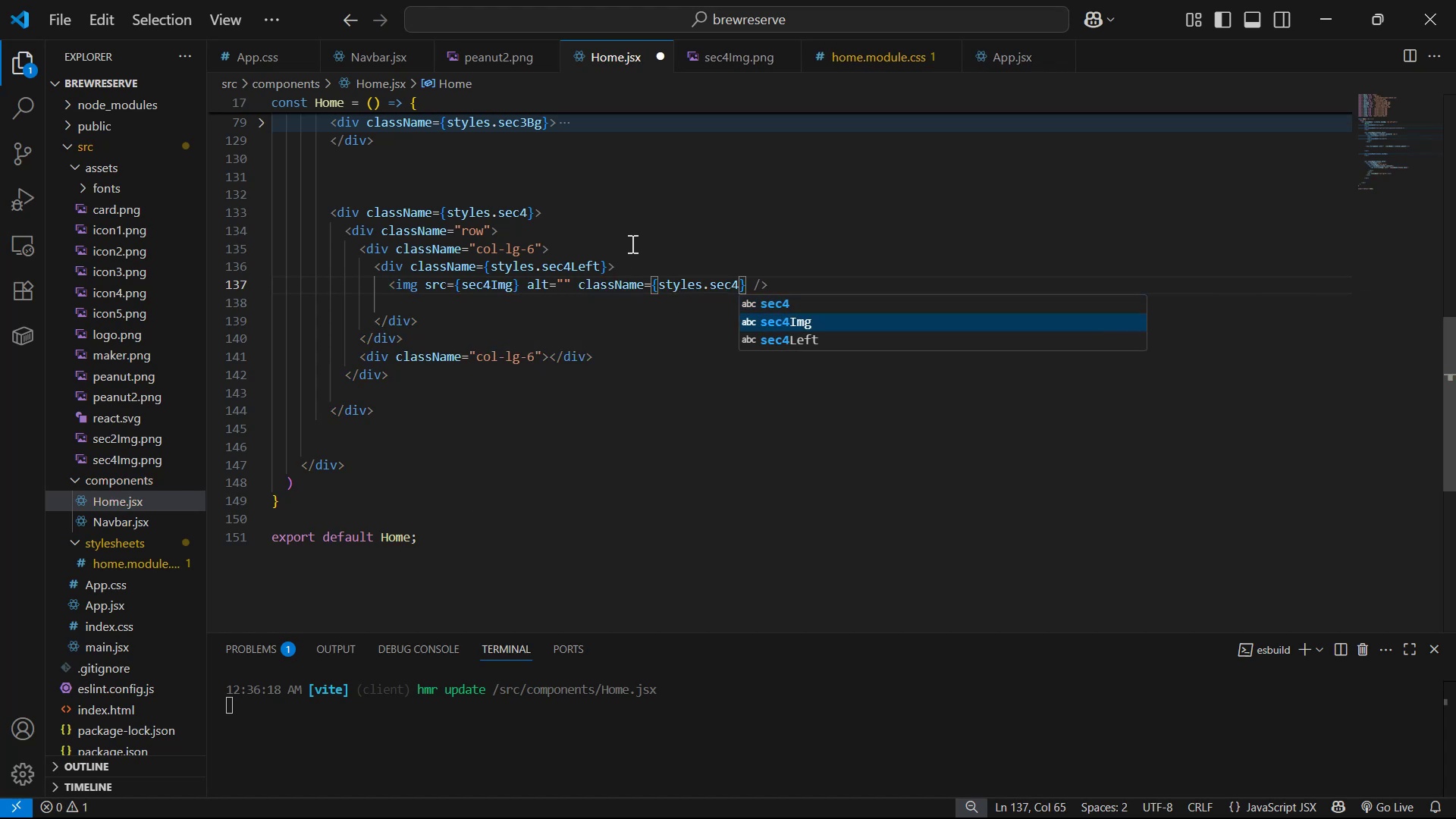 
key(Enter)
 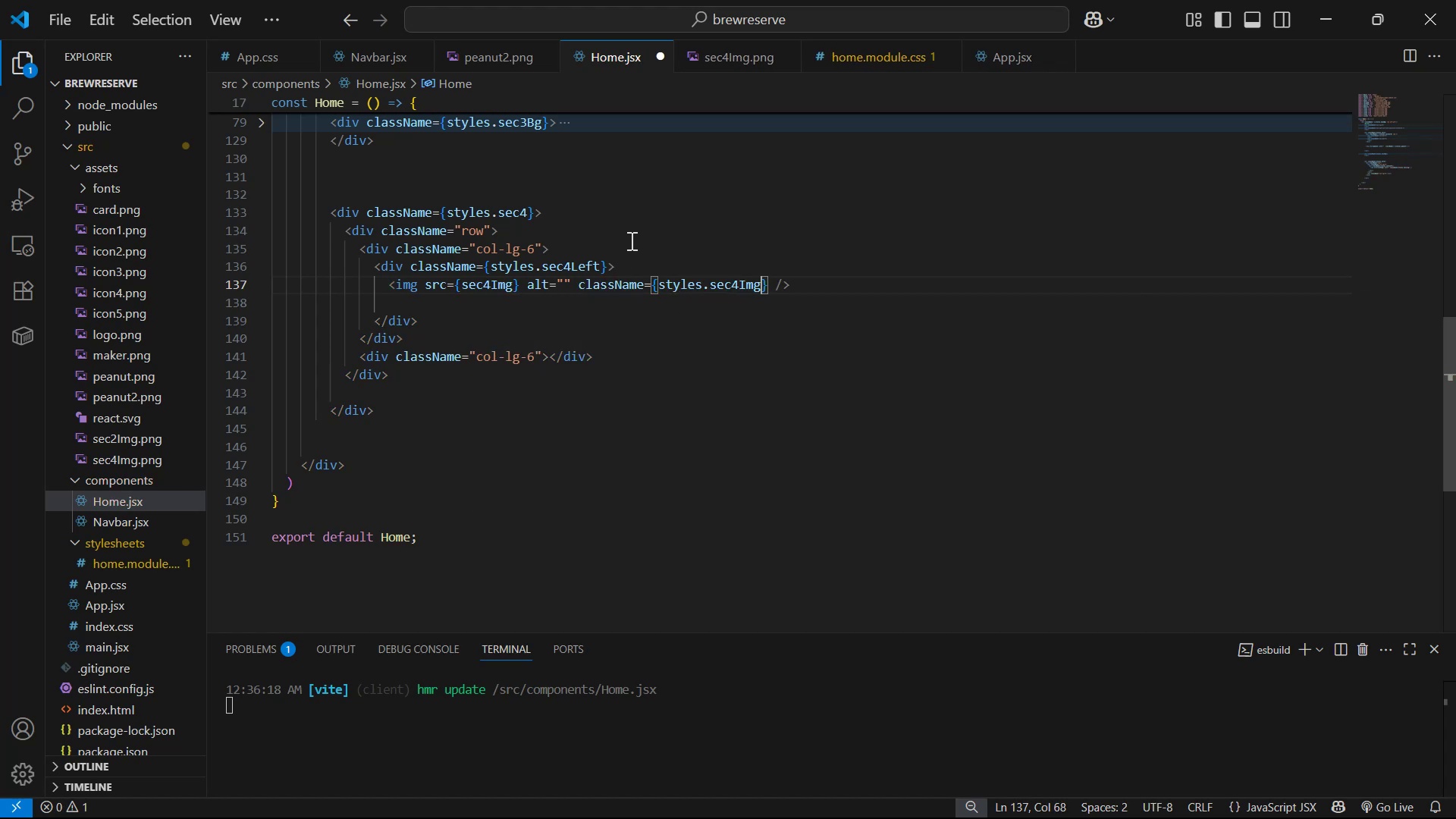 
key(ArrowRight)
 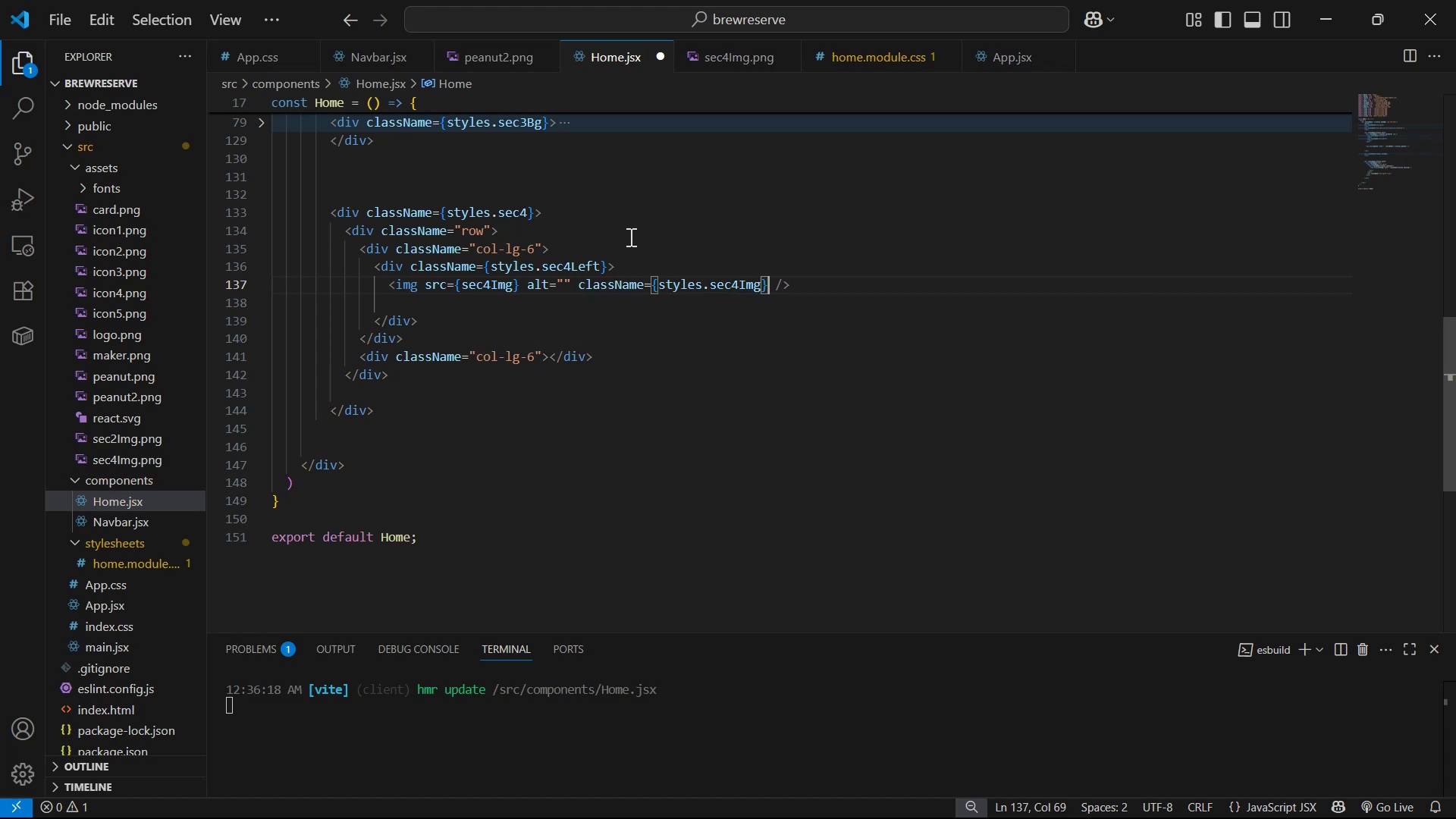 
key(ArrowRight)
 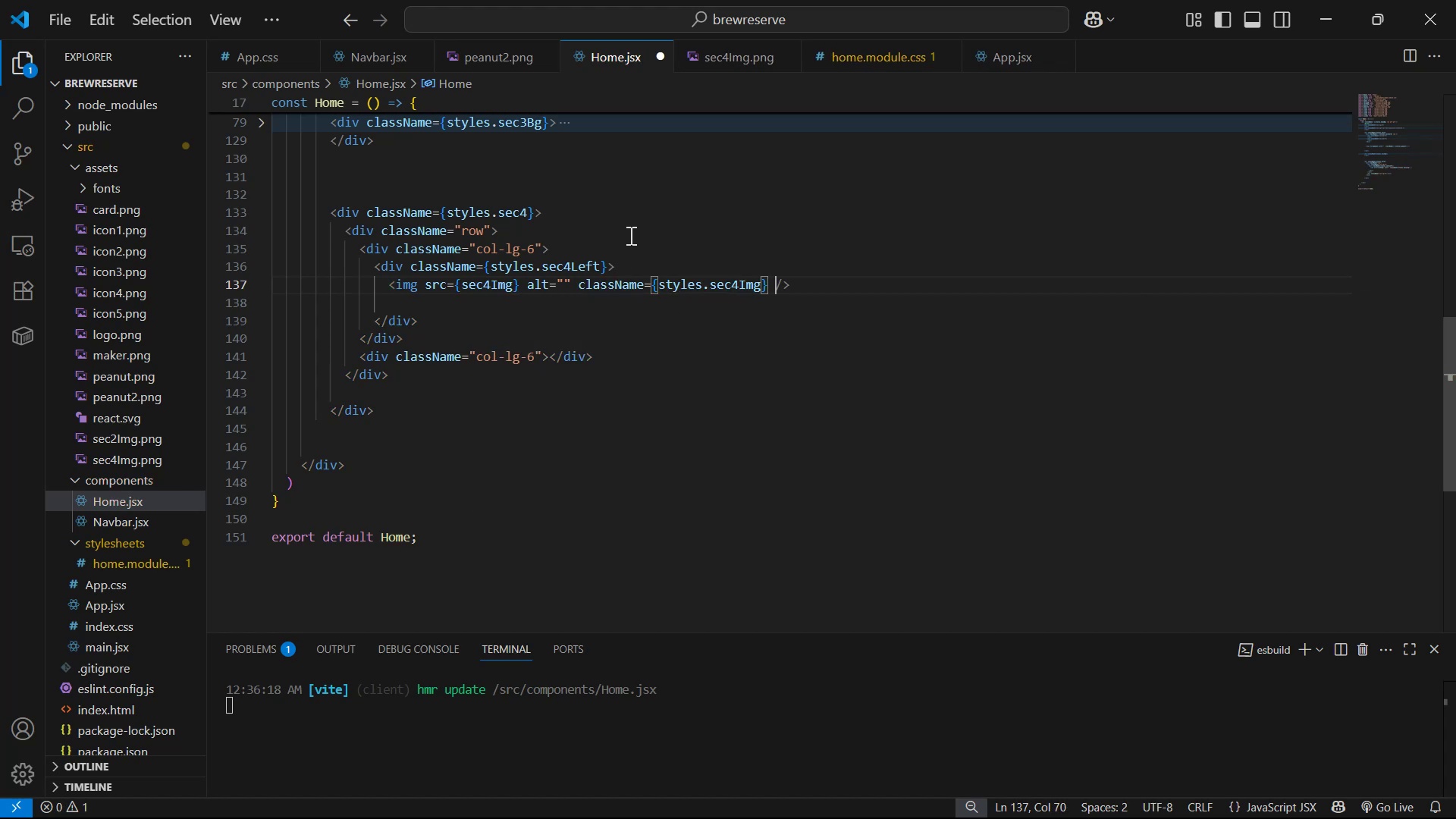 
key(ArrowRight)
 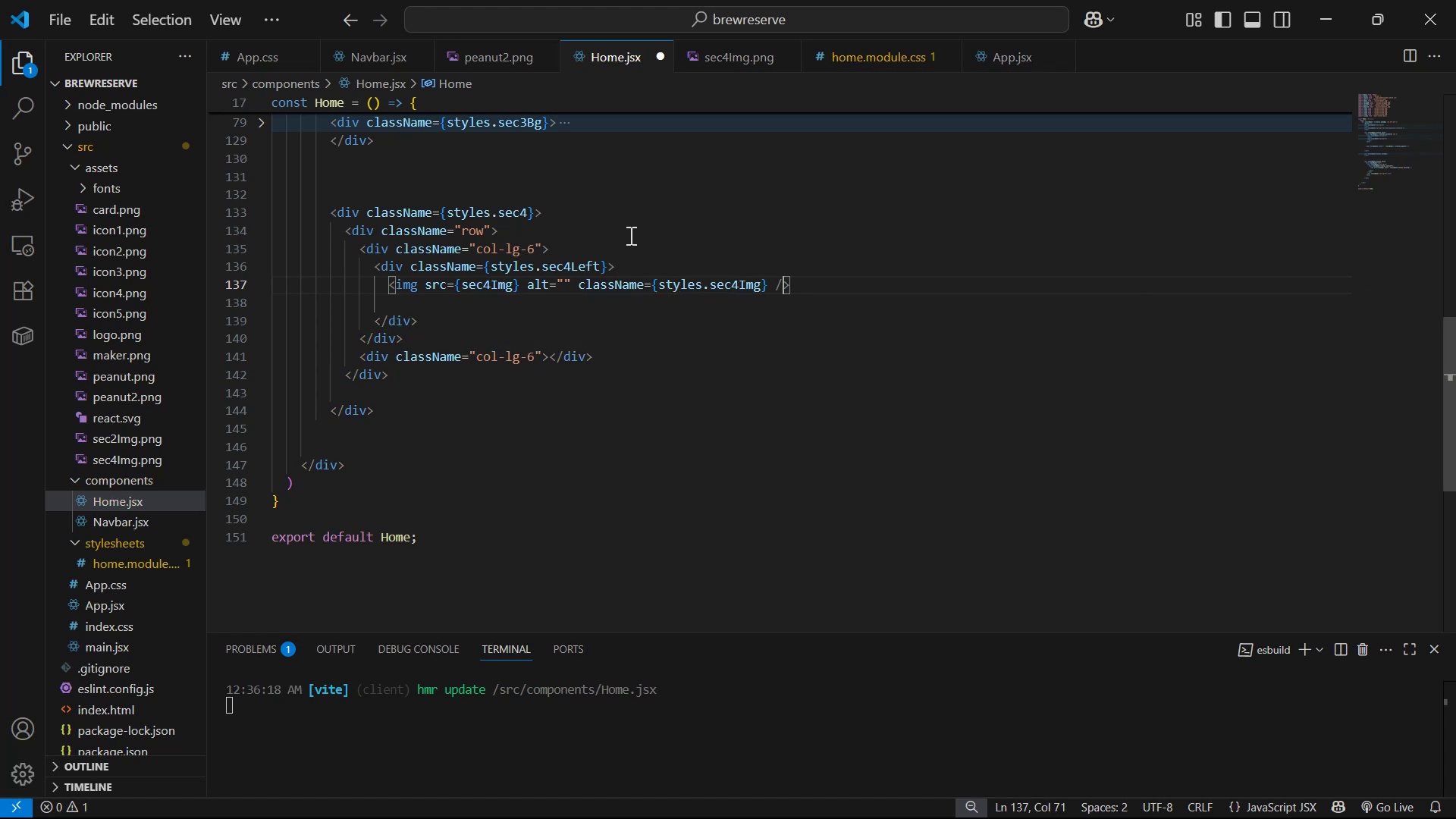 
key(ArrowRight)
 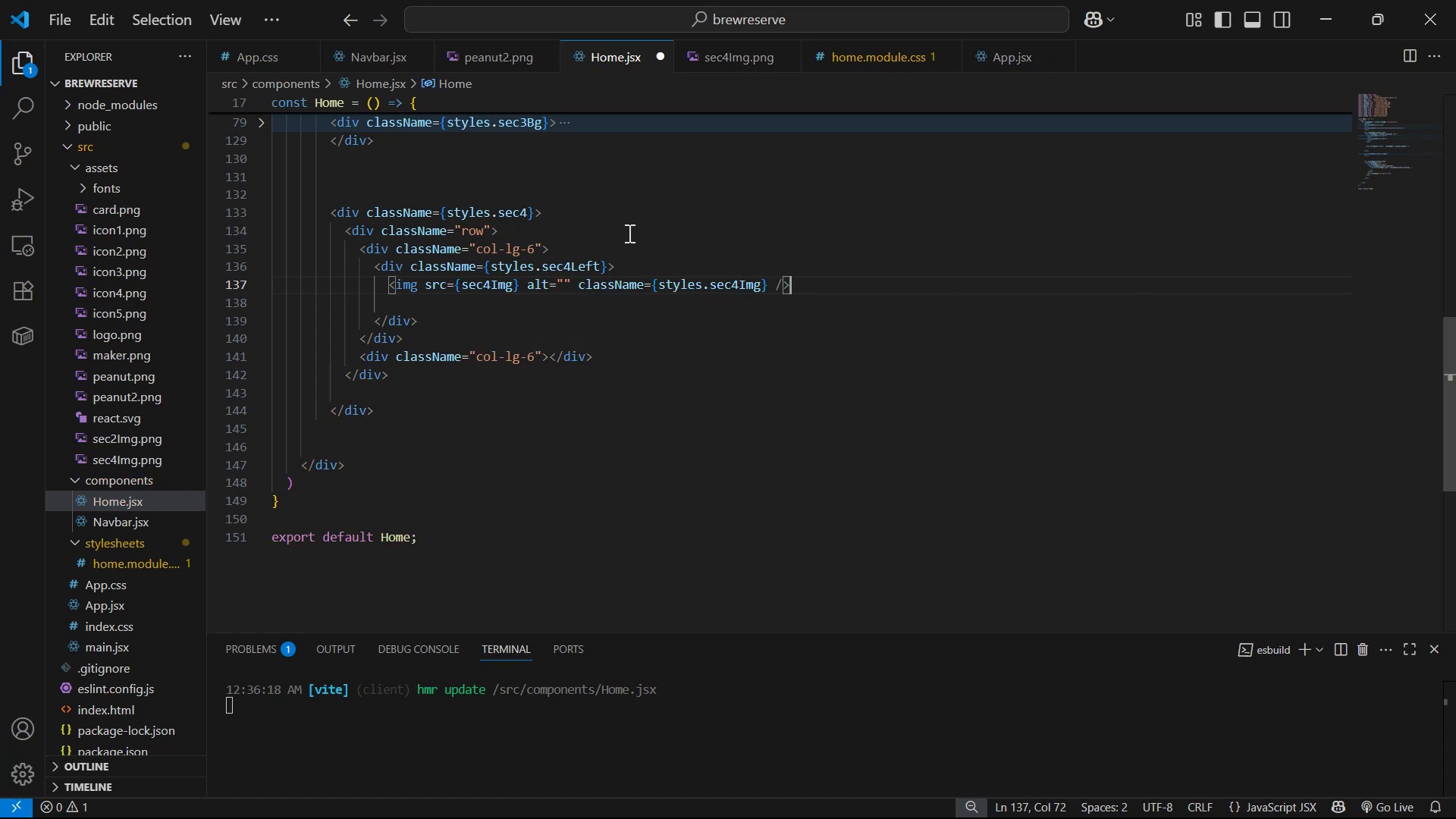 
key(ArrowRight)
 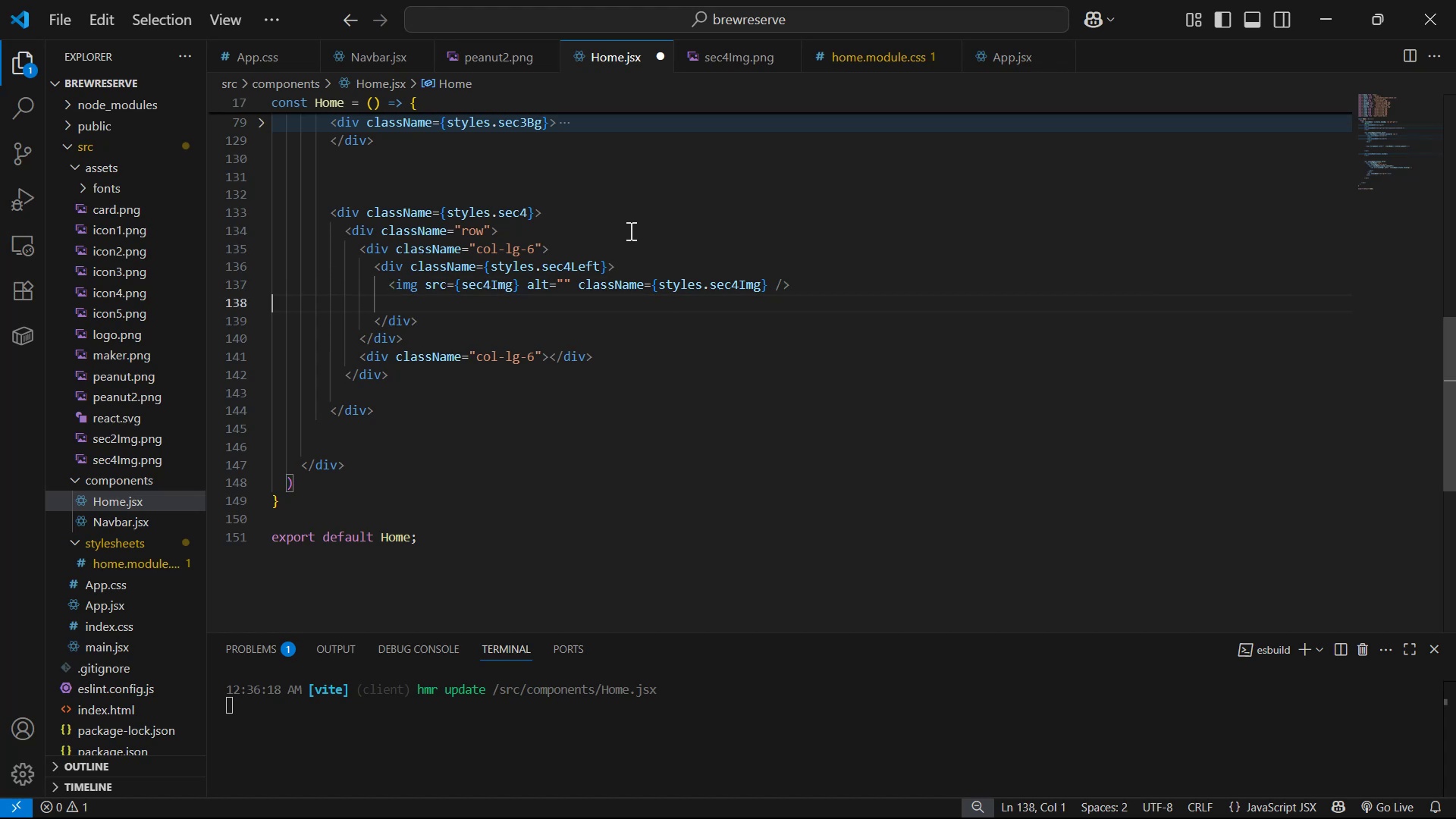 
key(ArrowLeft)
 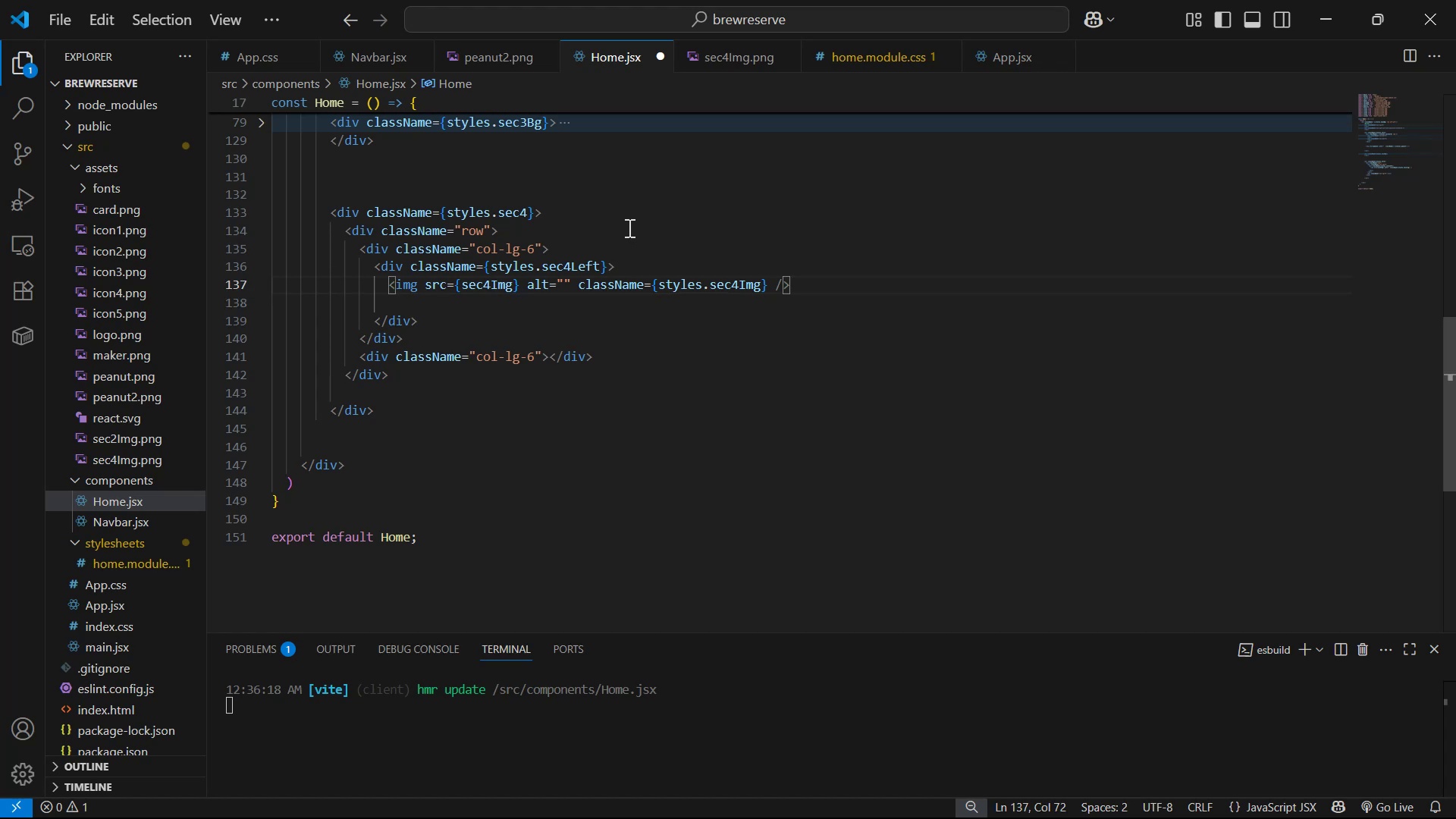 
key(Alt+Tab)
 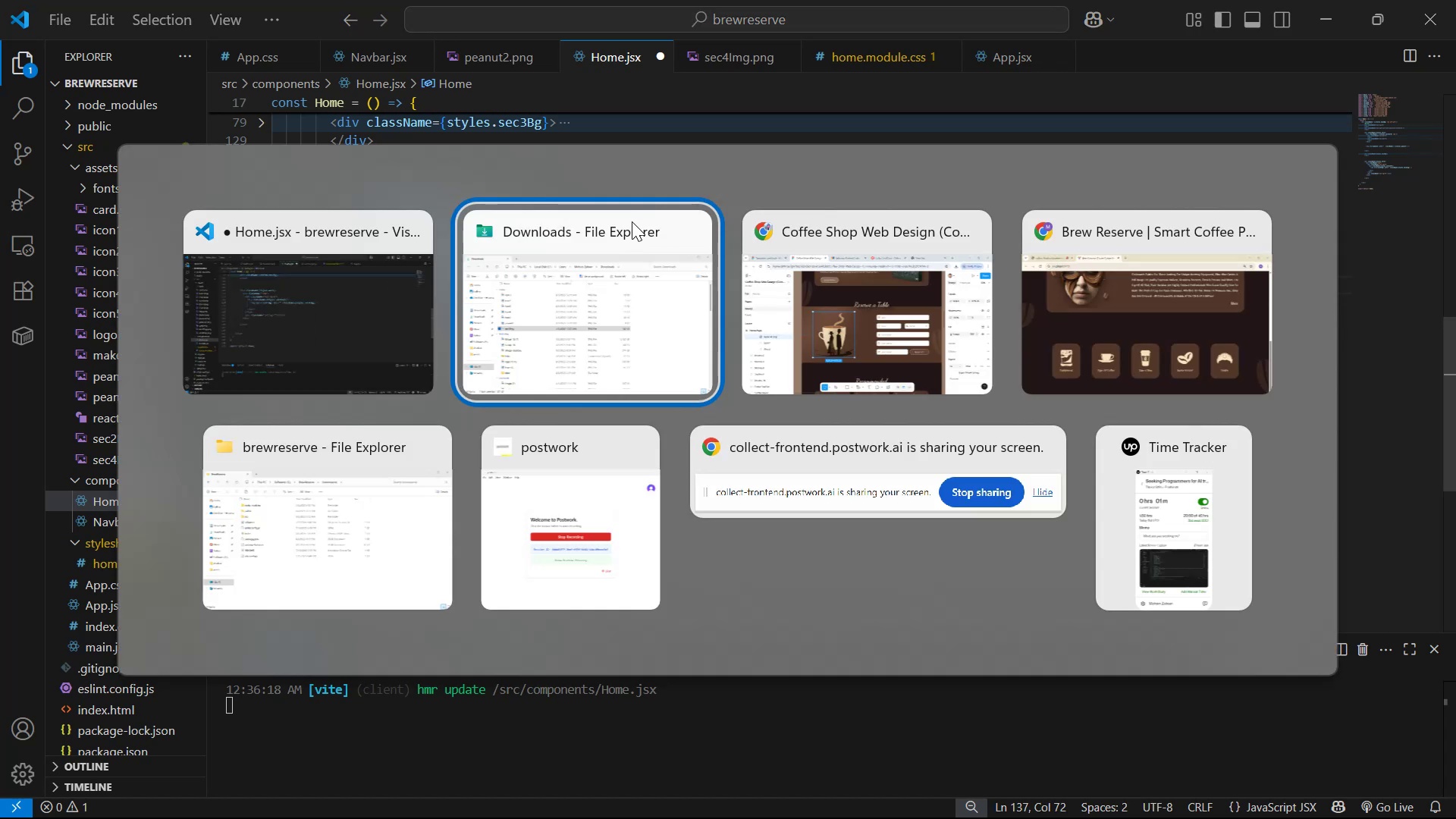 
key(Alt+Tab)
 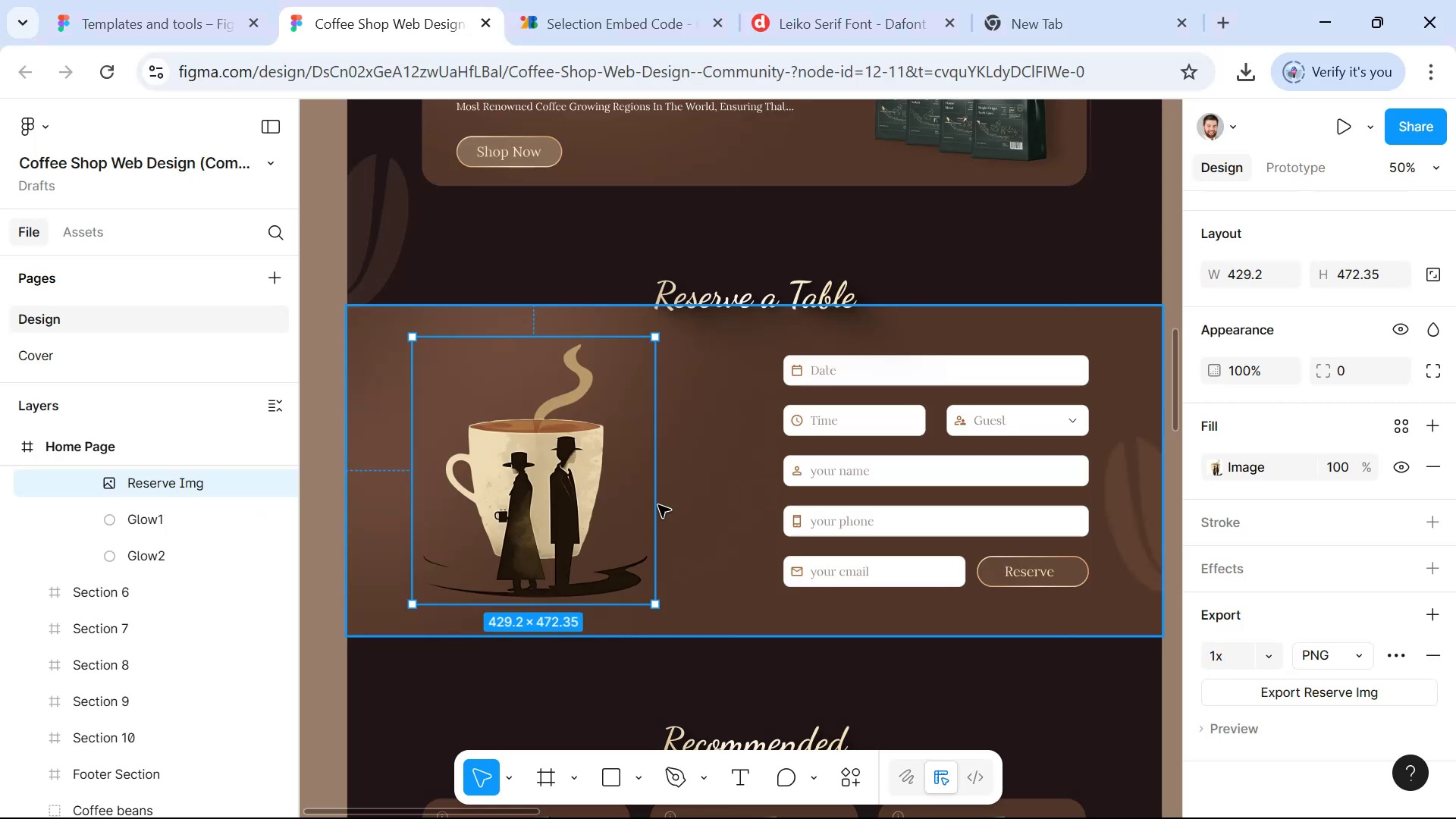 
key(Alt+AltLeft)
 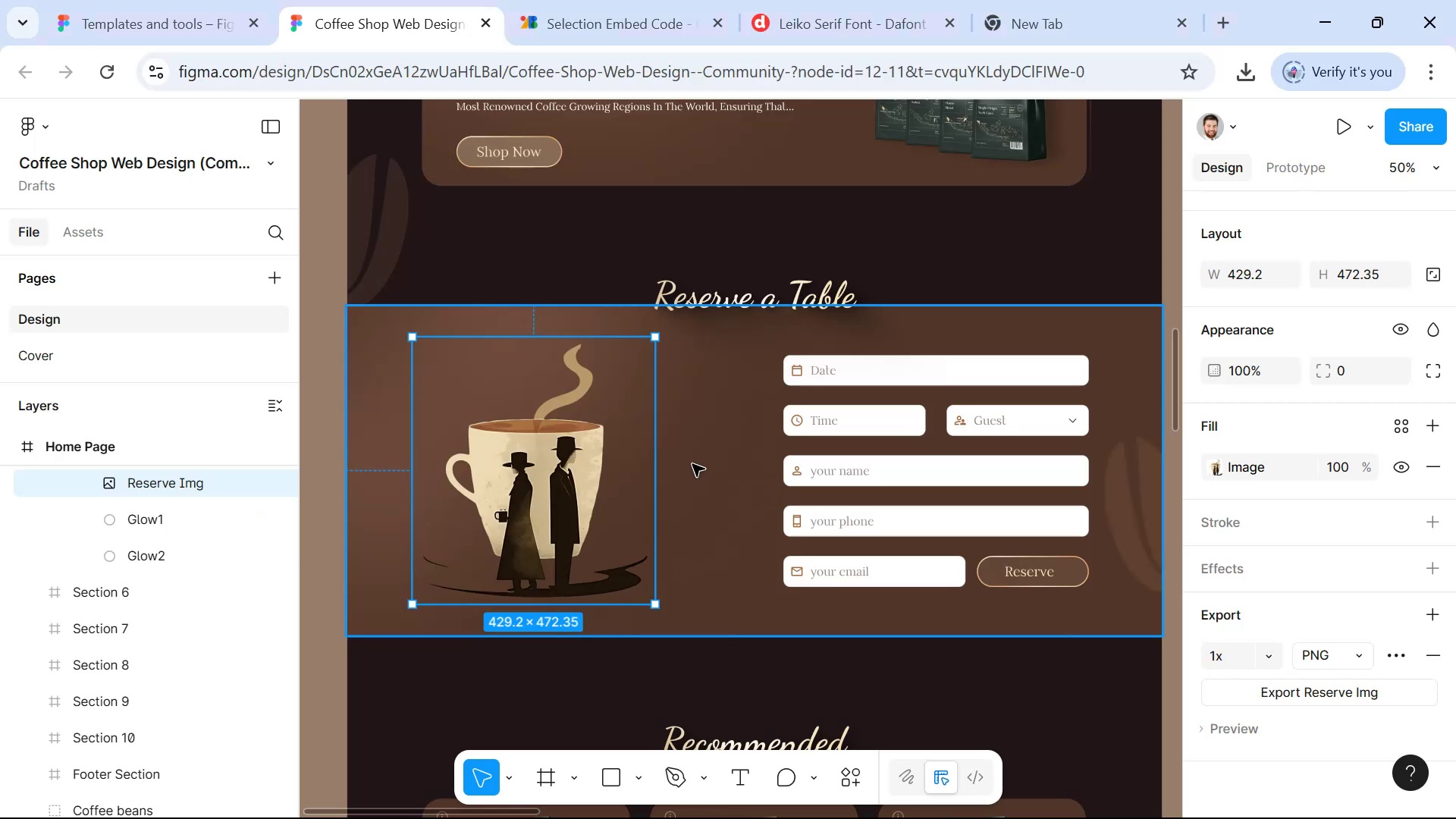 
key(Alt+Tab)
 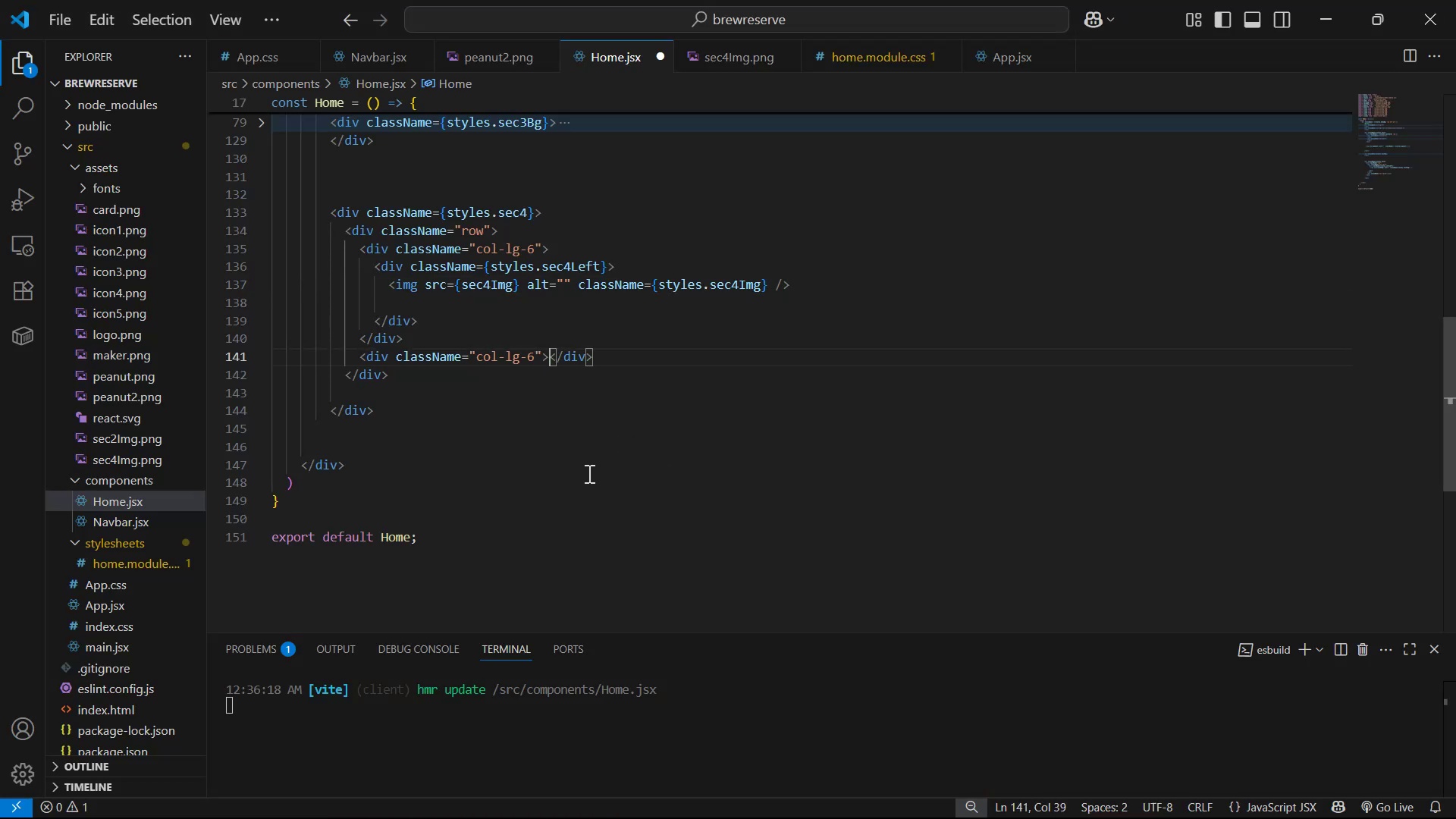 
key(Enter)
 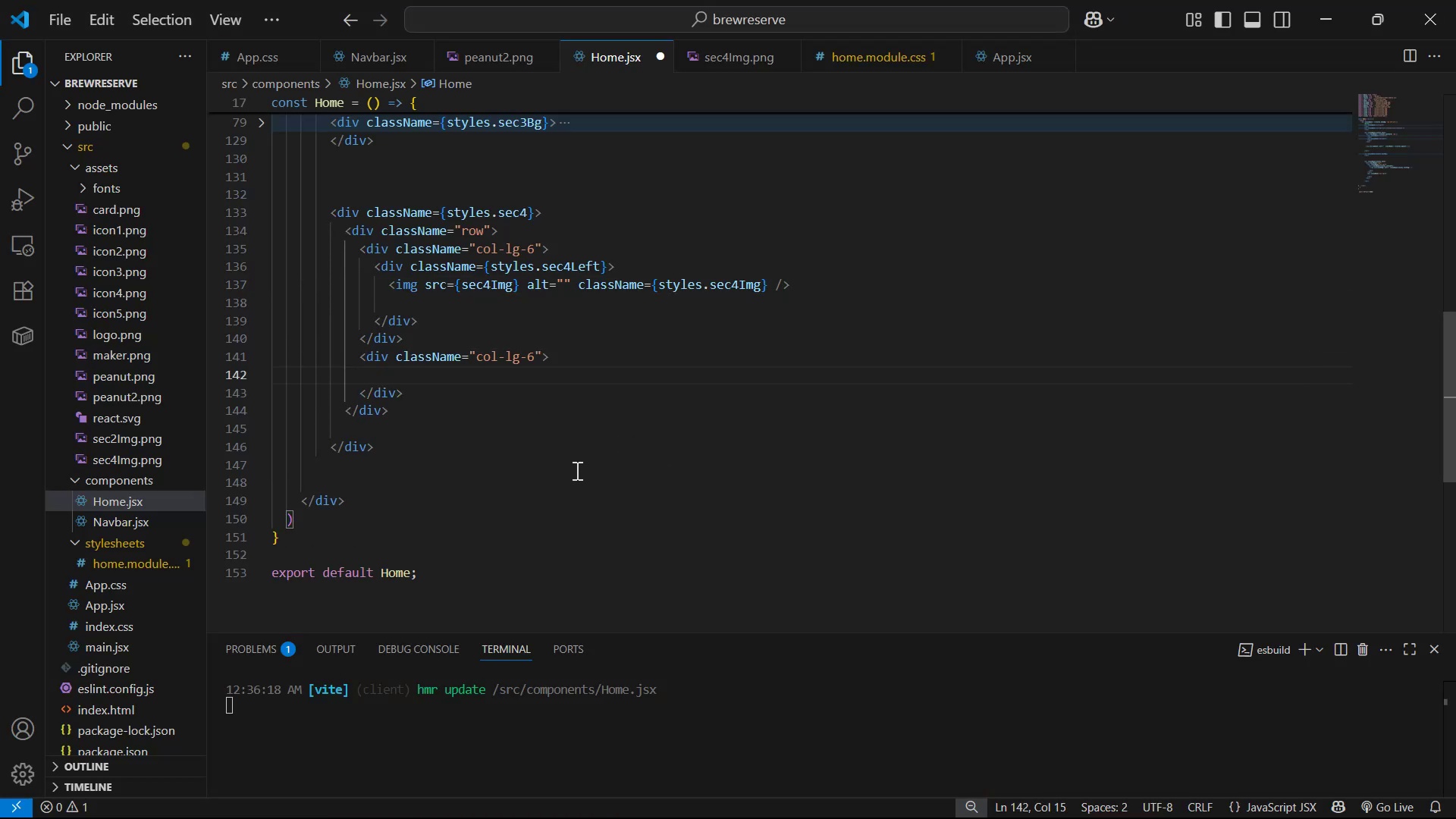 
type(form)
 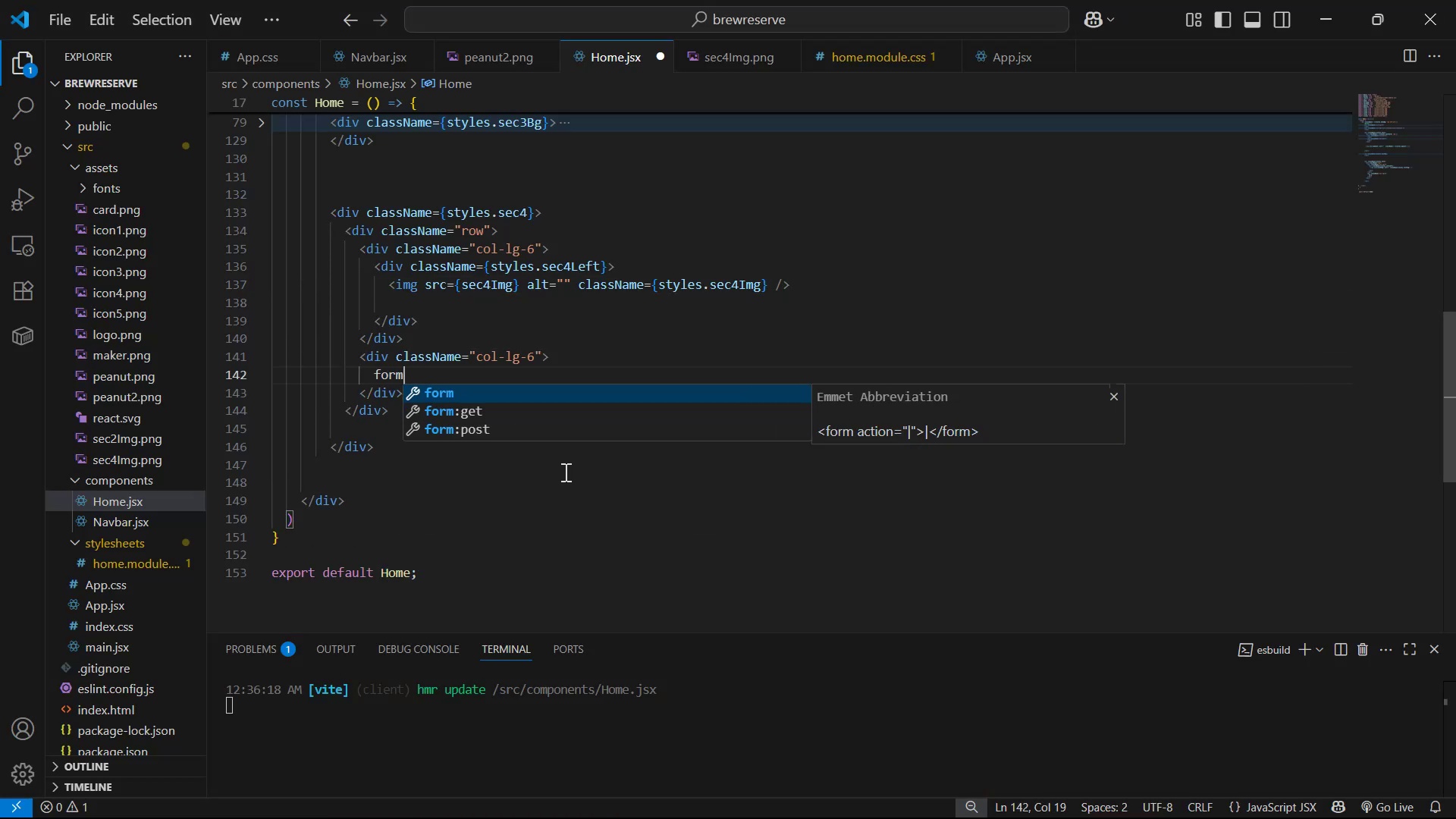 
key(Enter)
 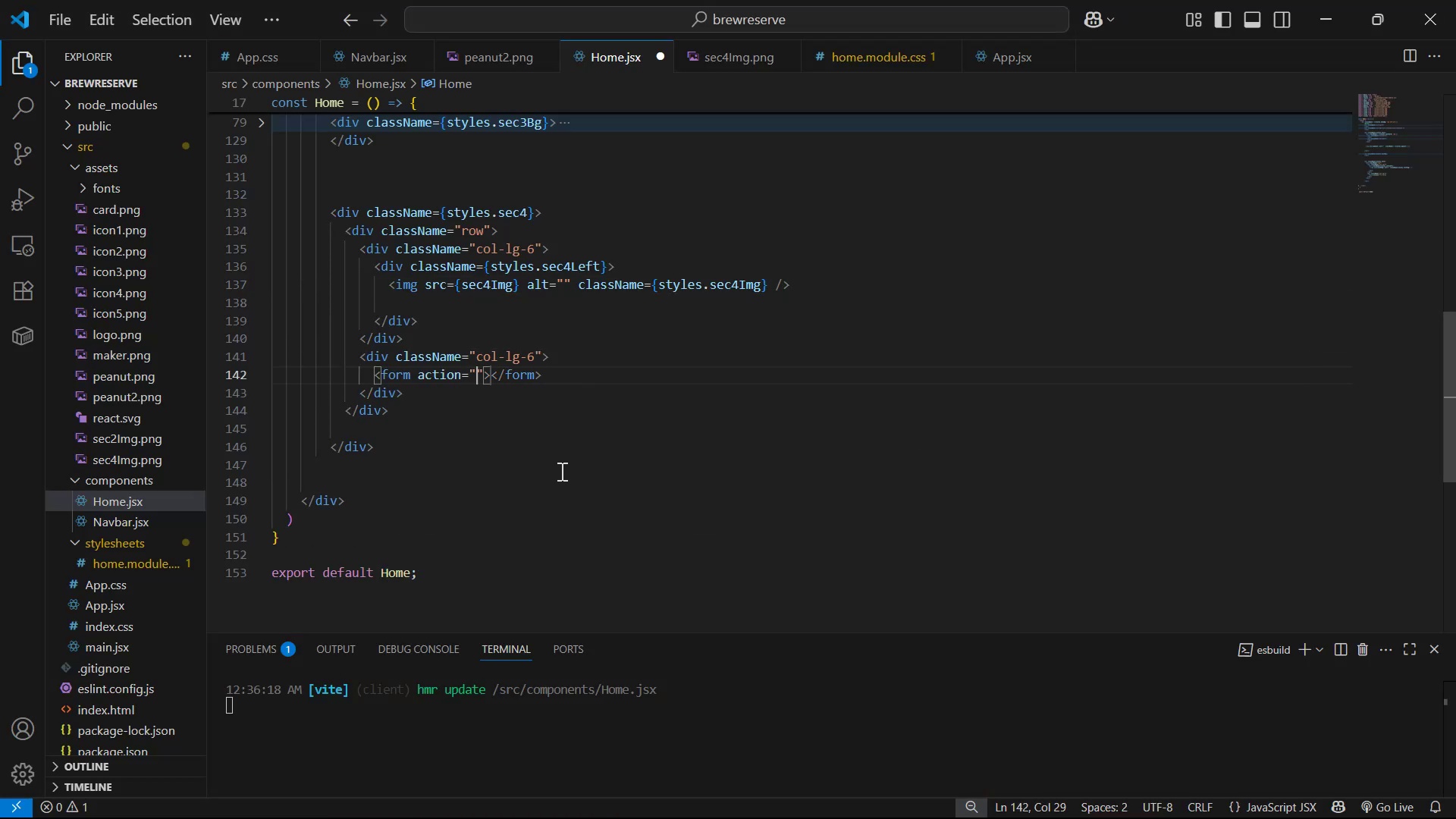 
key(Shift+3)
 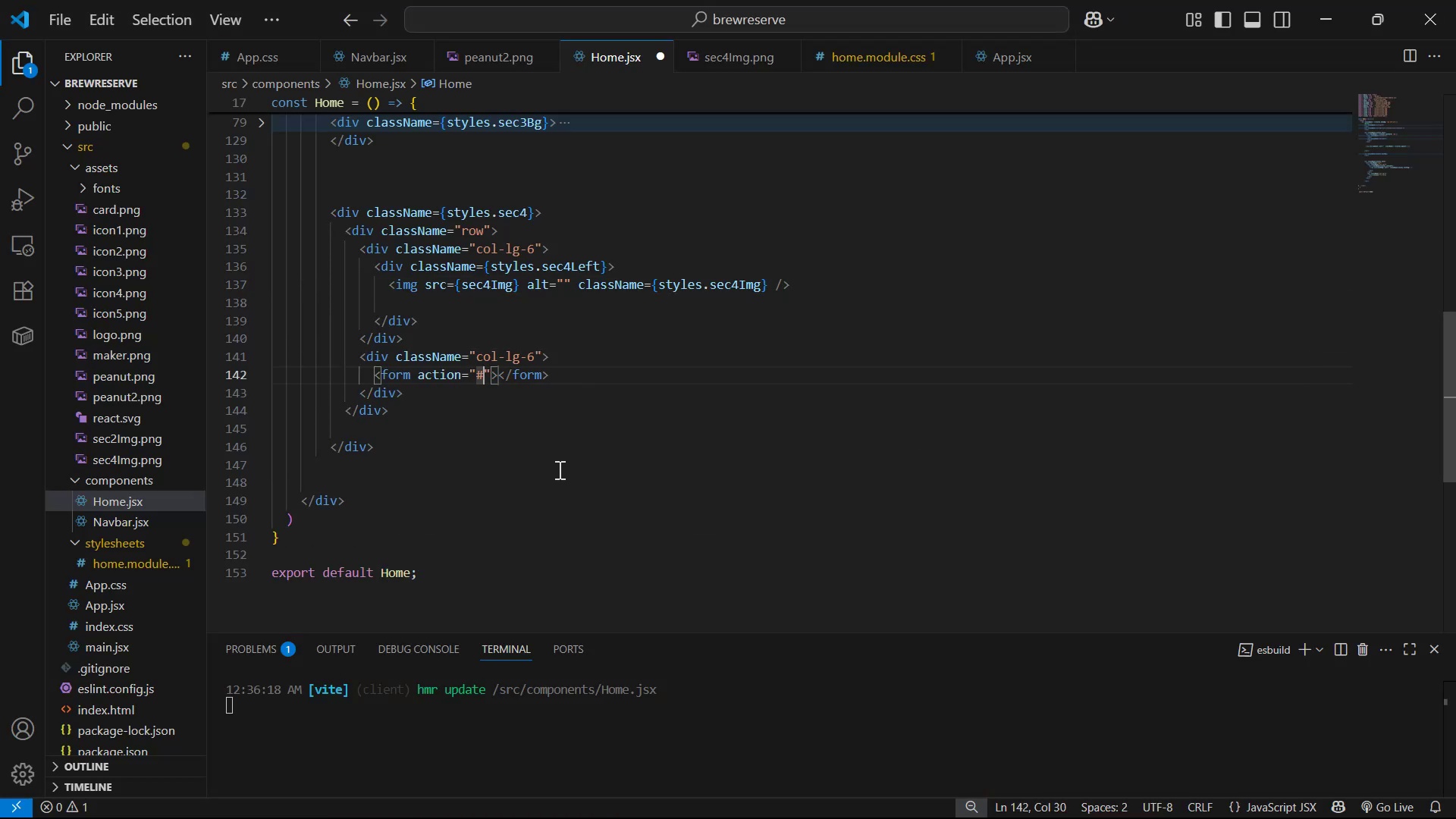 
key(ArrowRight)
 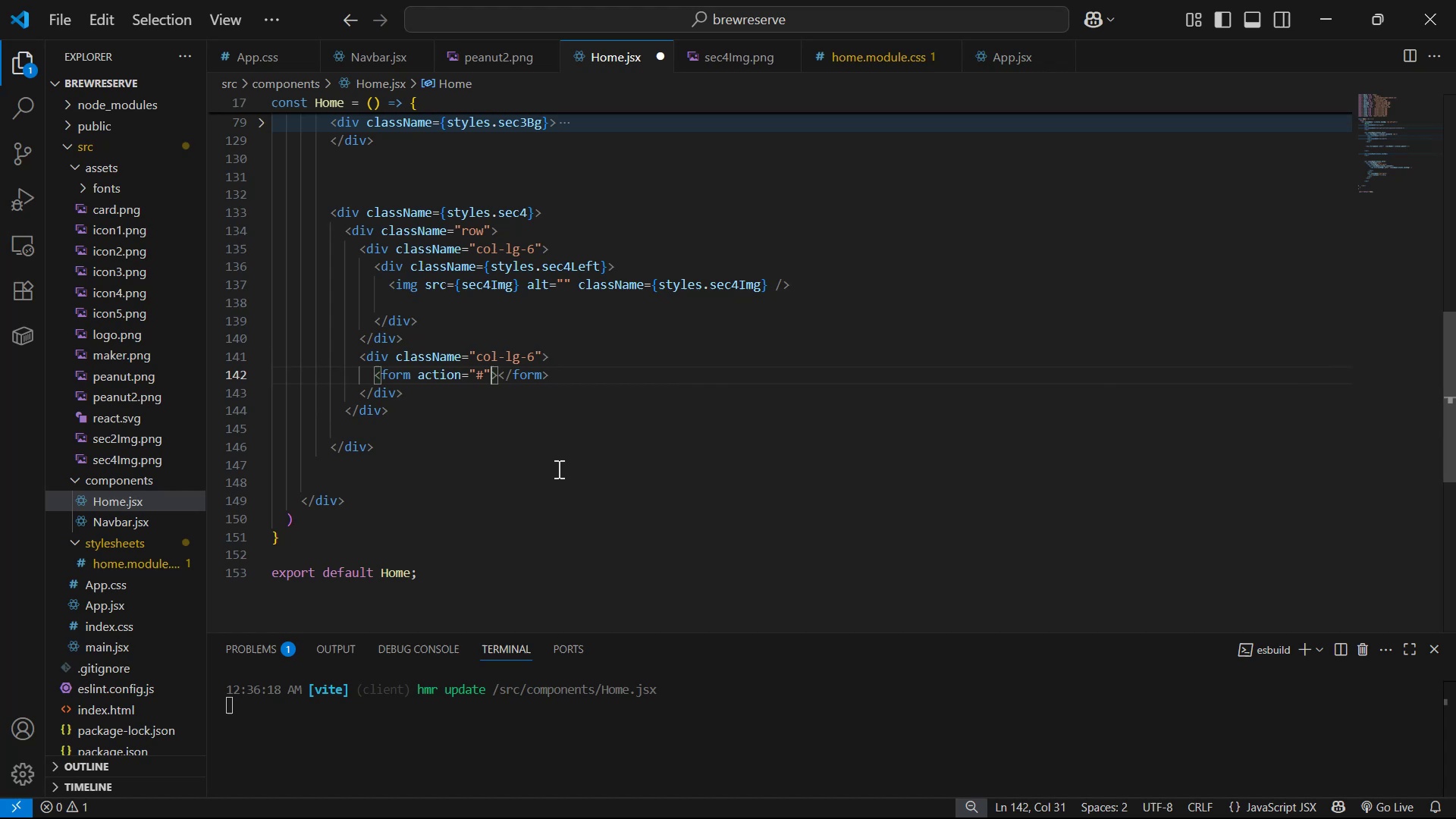 
key(ArrowRight)
 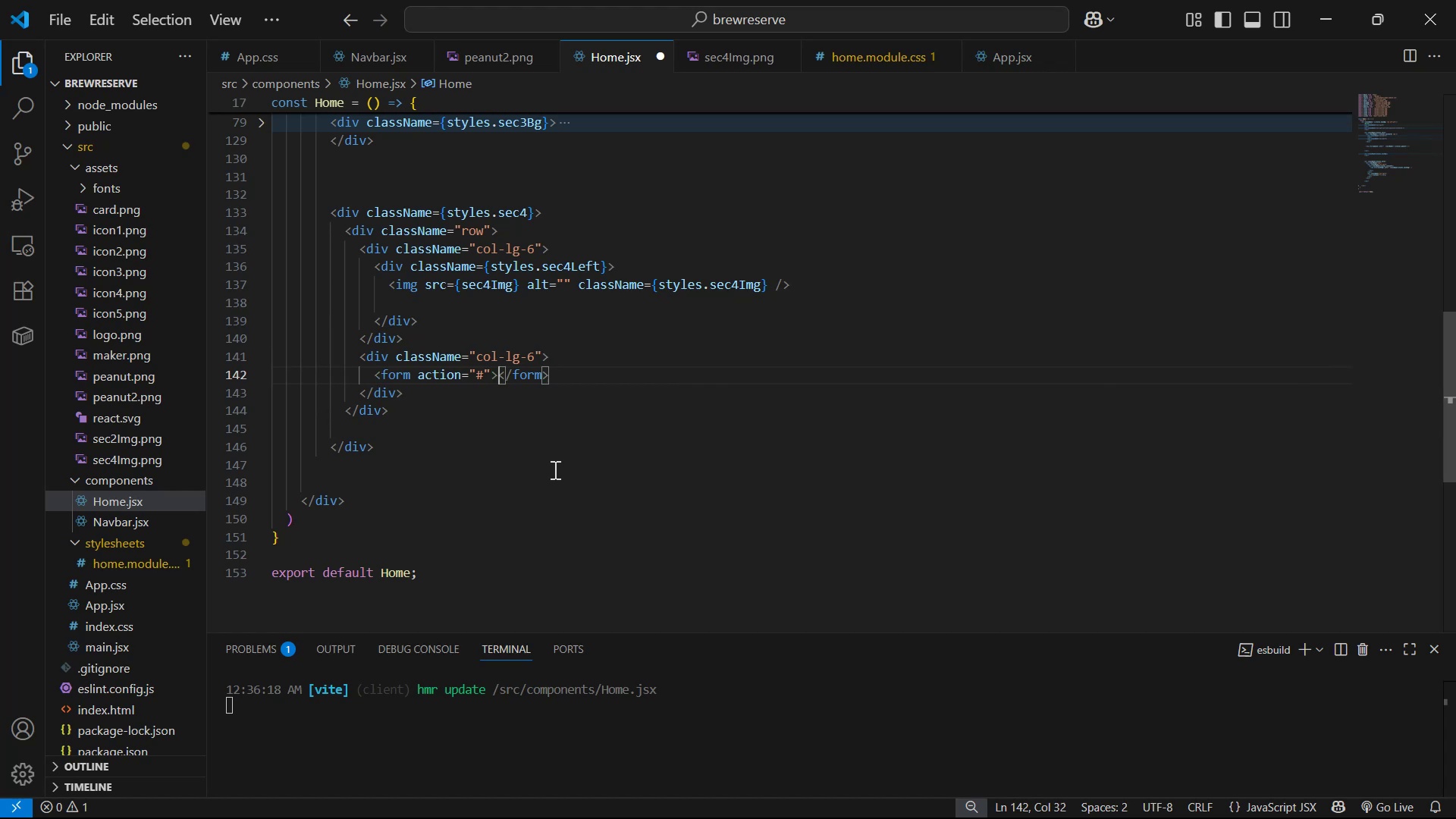 
key(Enter)
 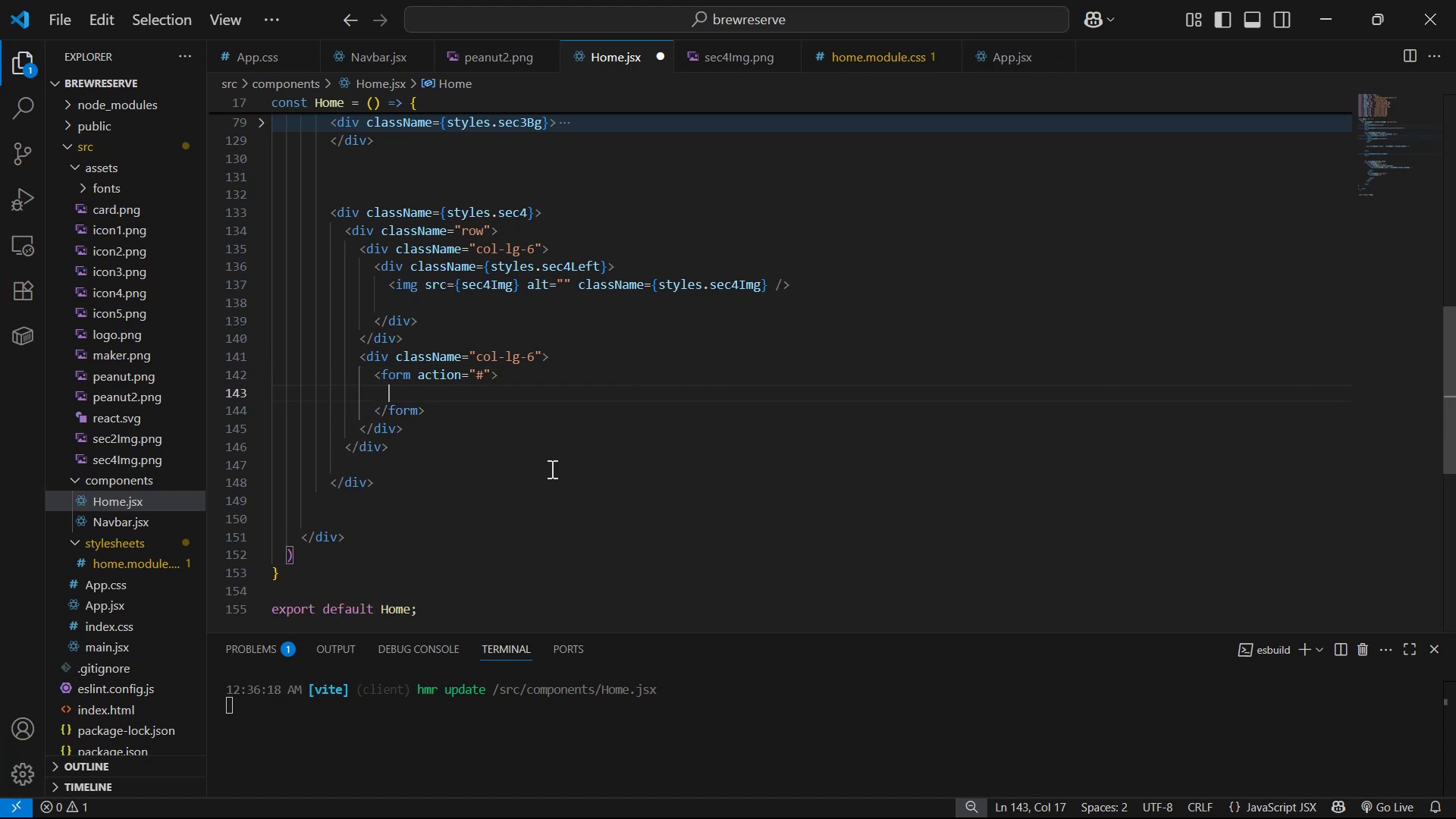 
key(Control+S)
 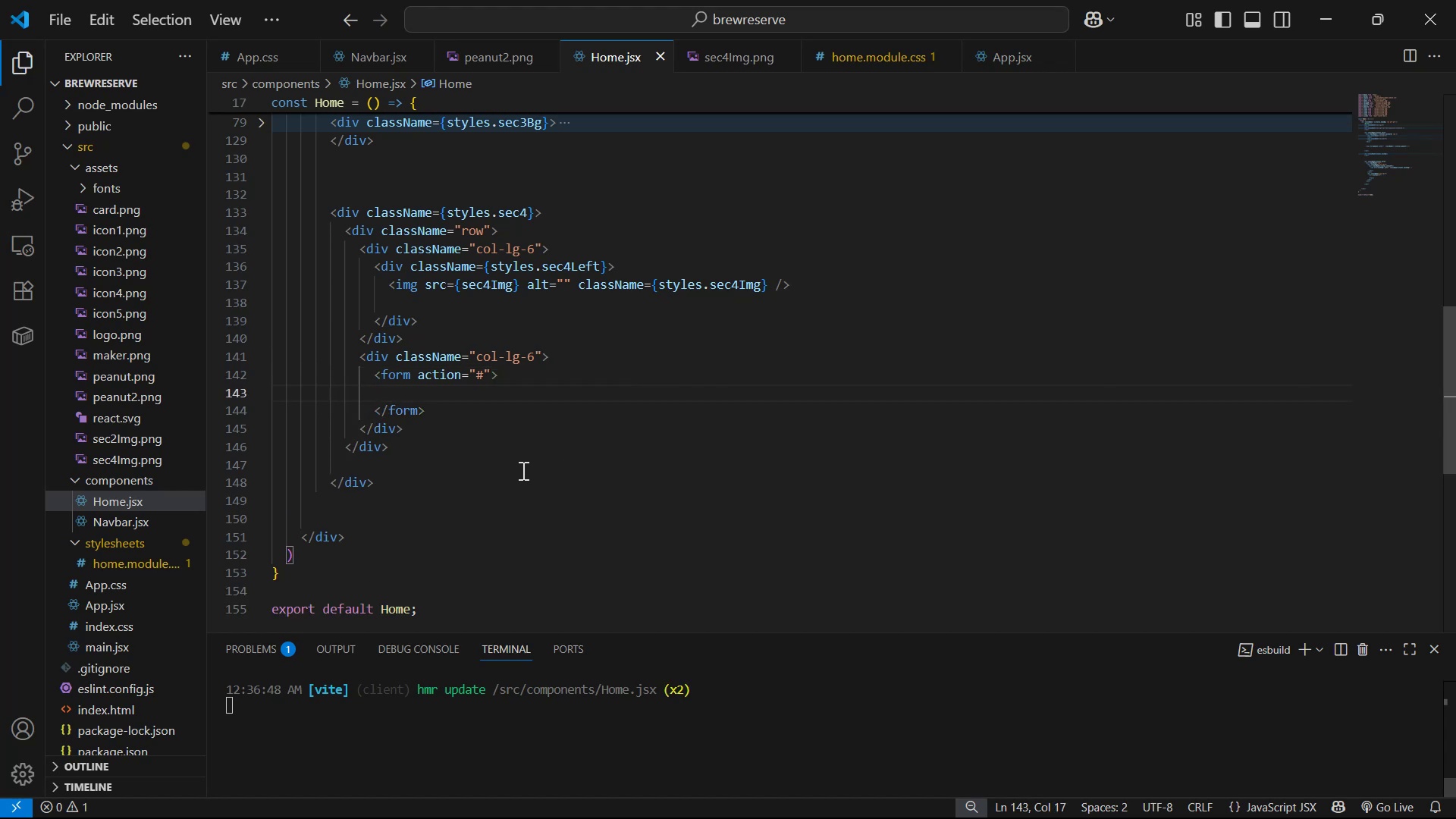 
key(Alt+AltLeft)
 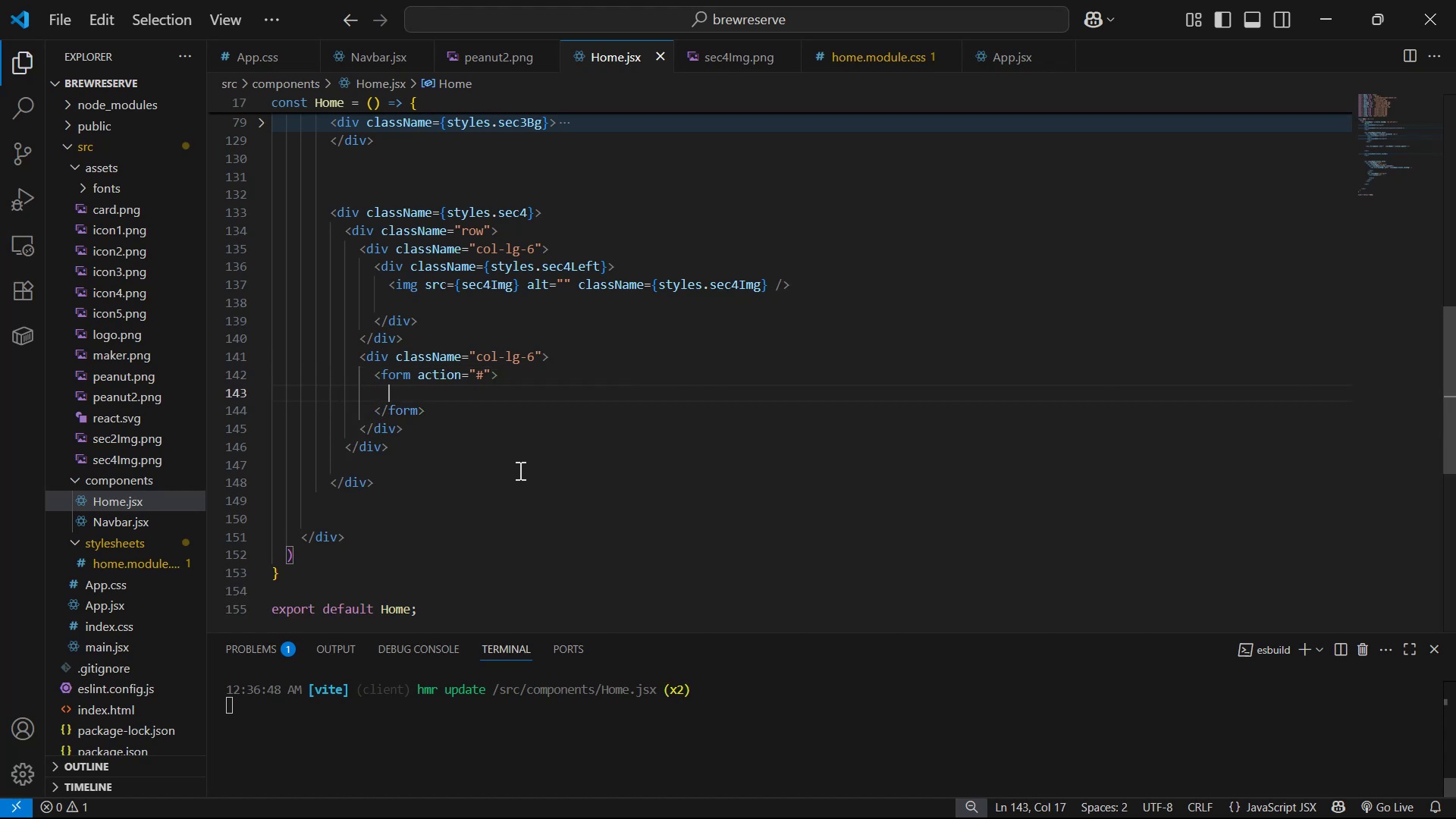 
key(Alt+Tab)
 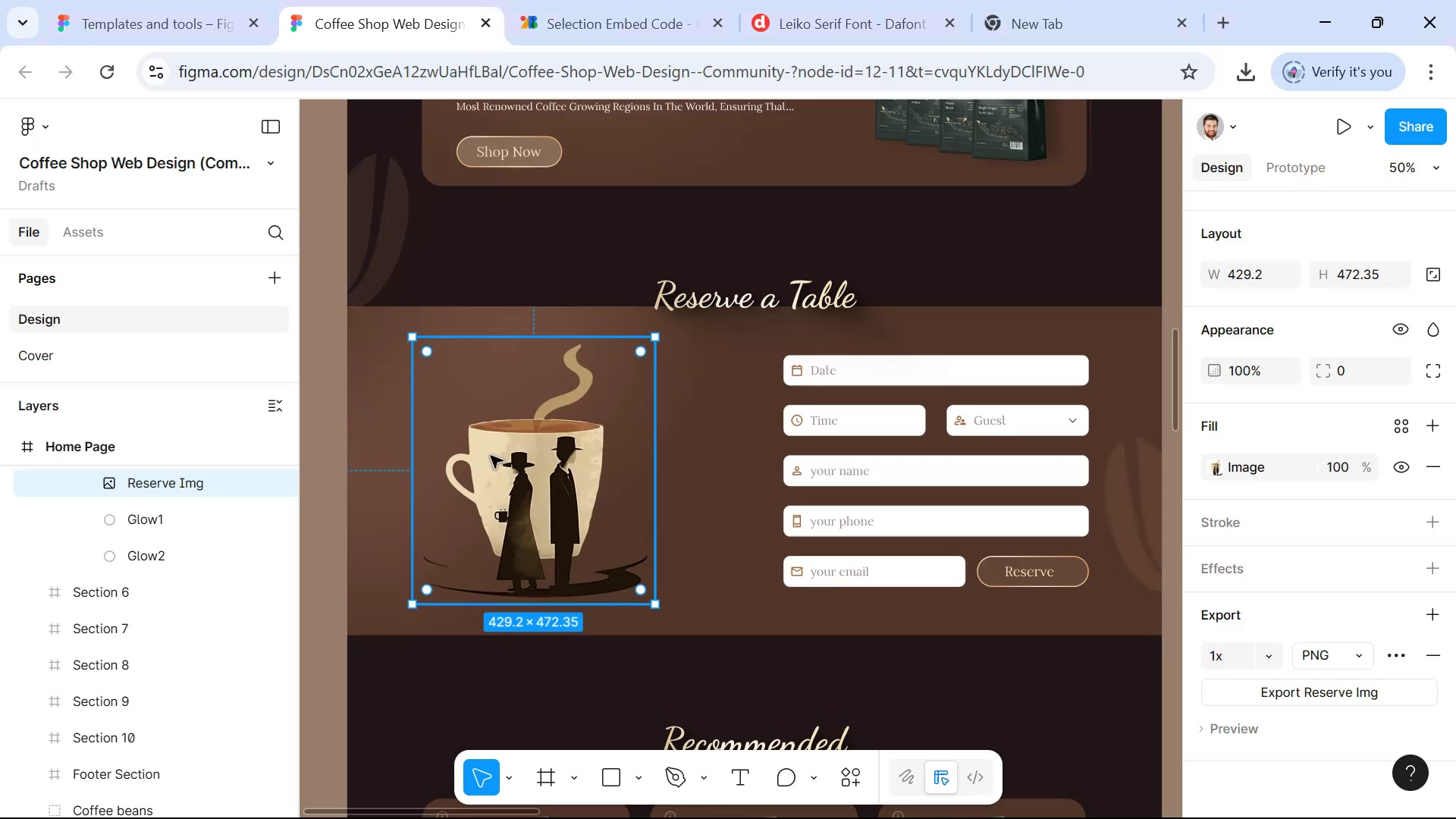 
wait(11.57)
 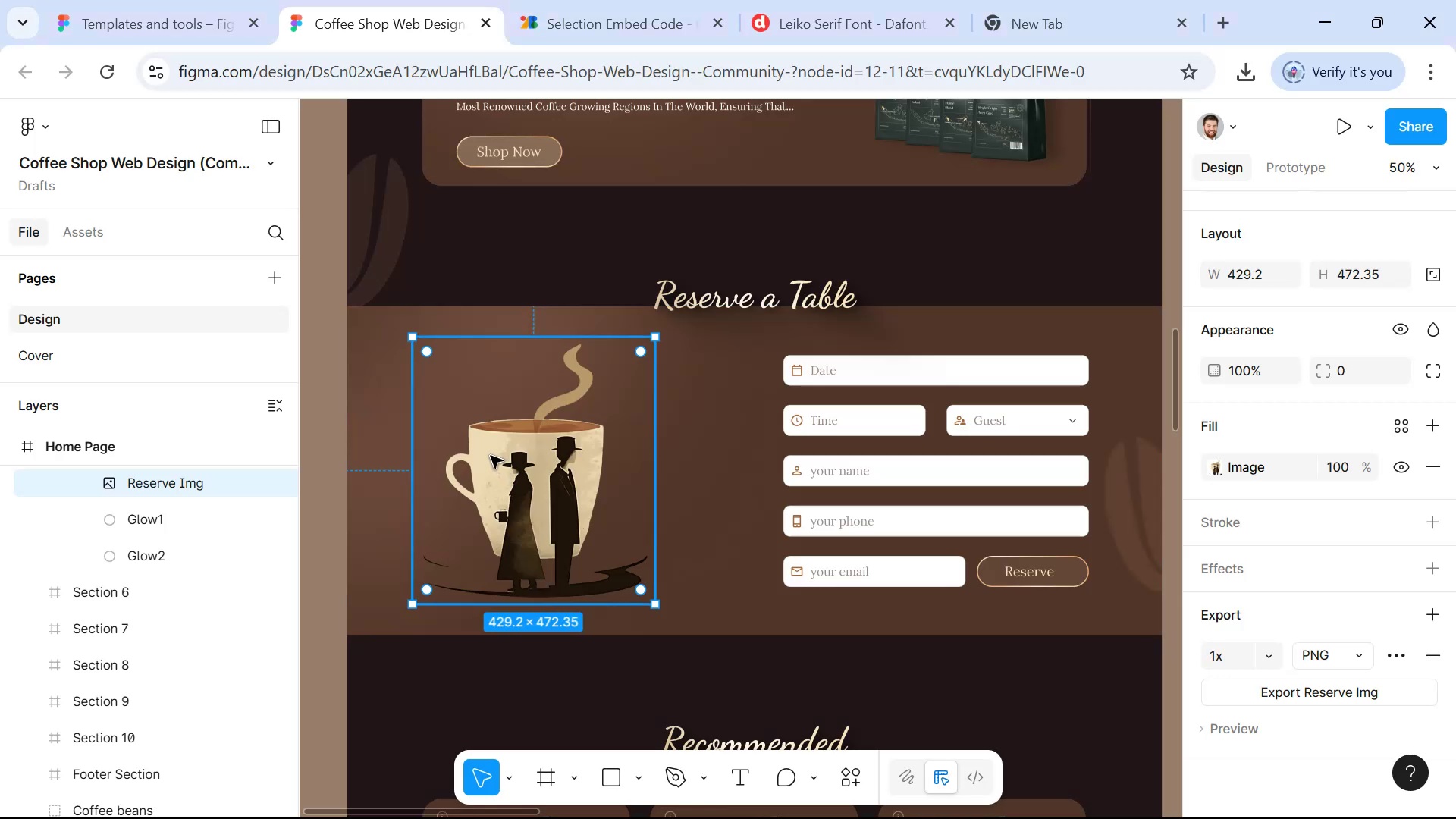 
hold_key(key=ControlLeft, duration=0.34)
 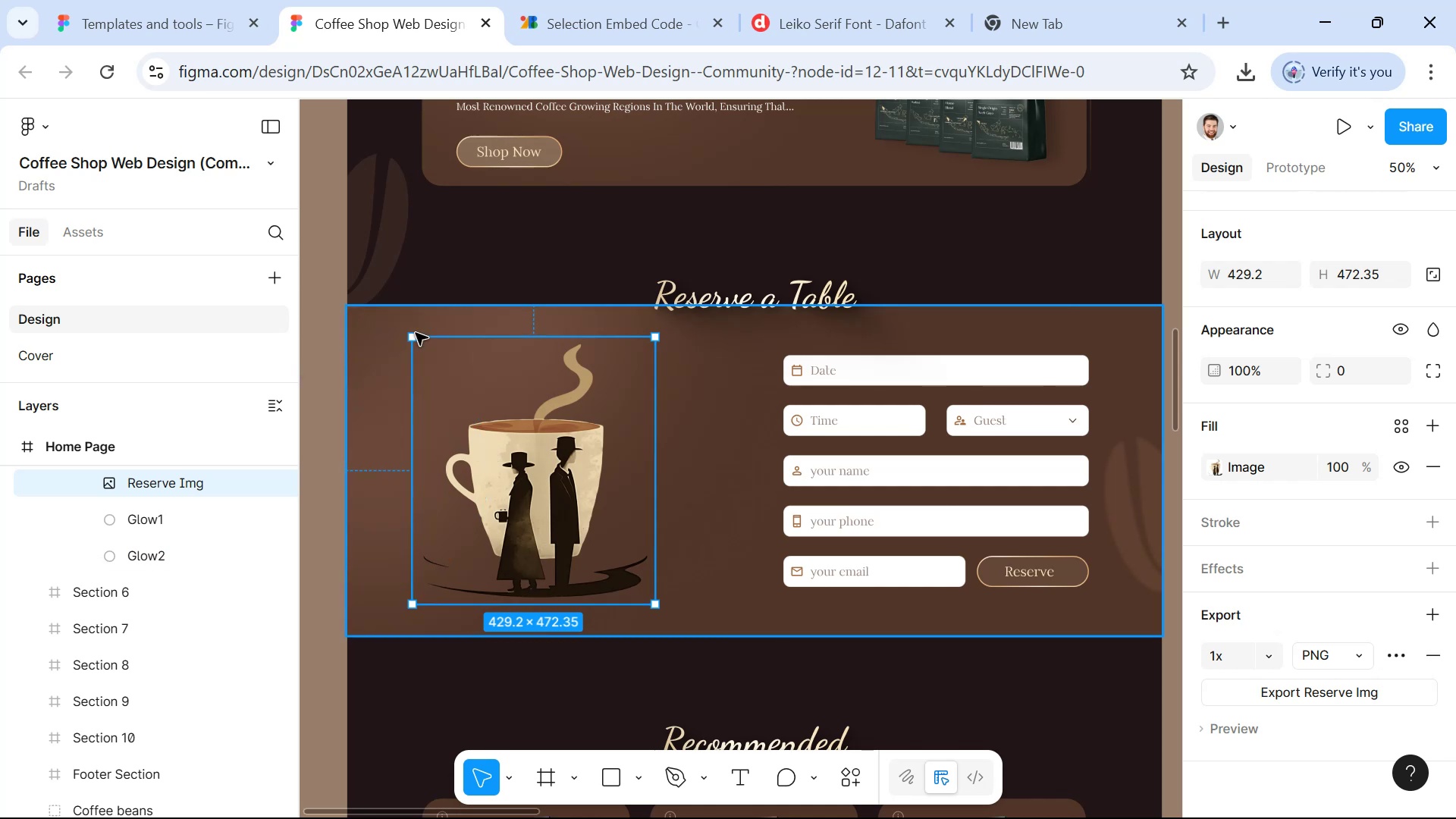 
hold_key(key=ControlLeft, duration=1.51)
 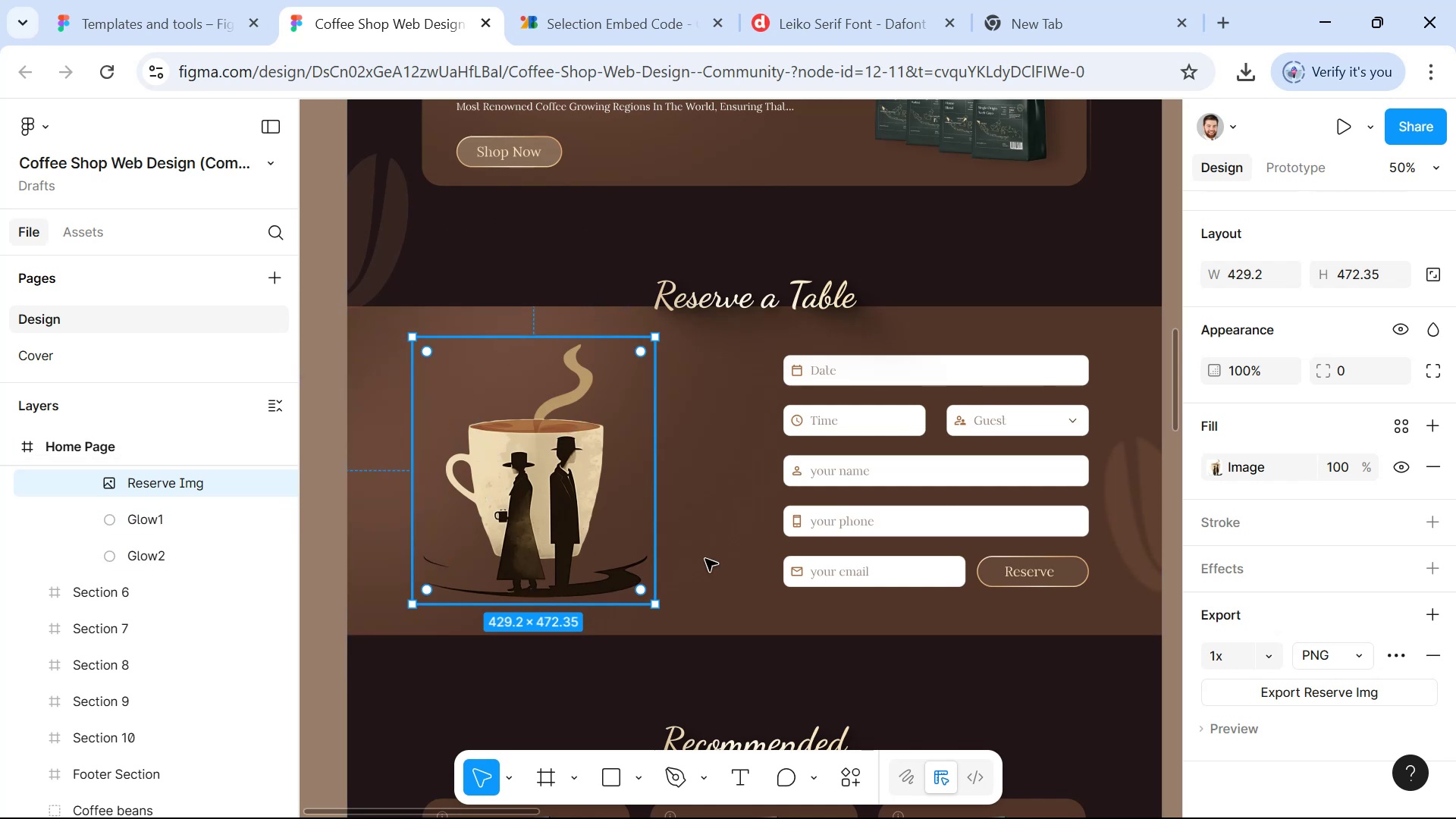 
hold_key(key=ControlLeft, duration=0.48)
 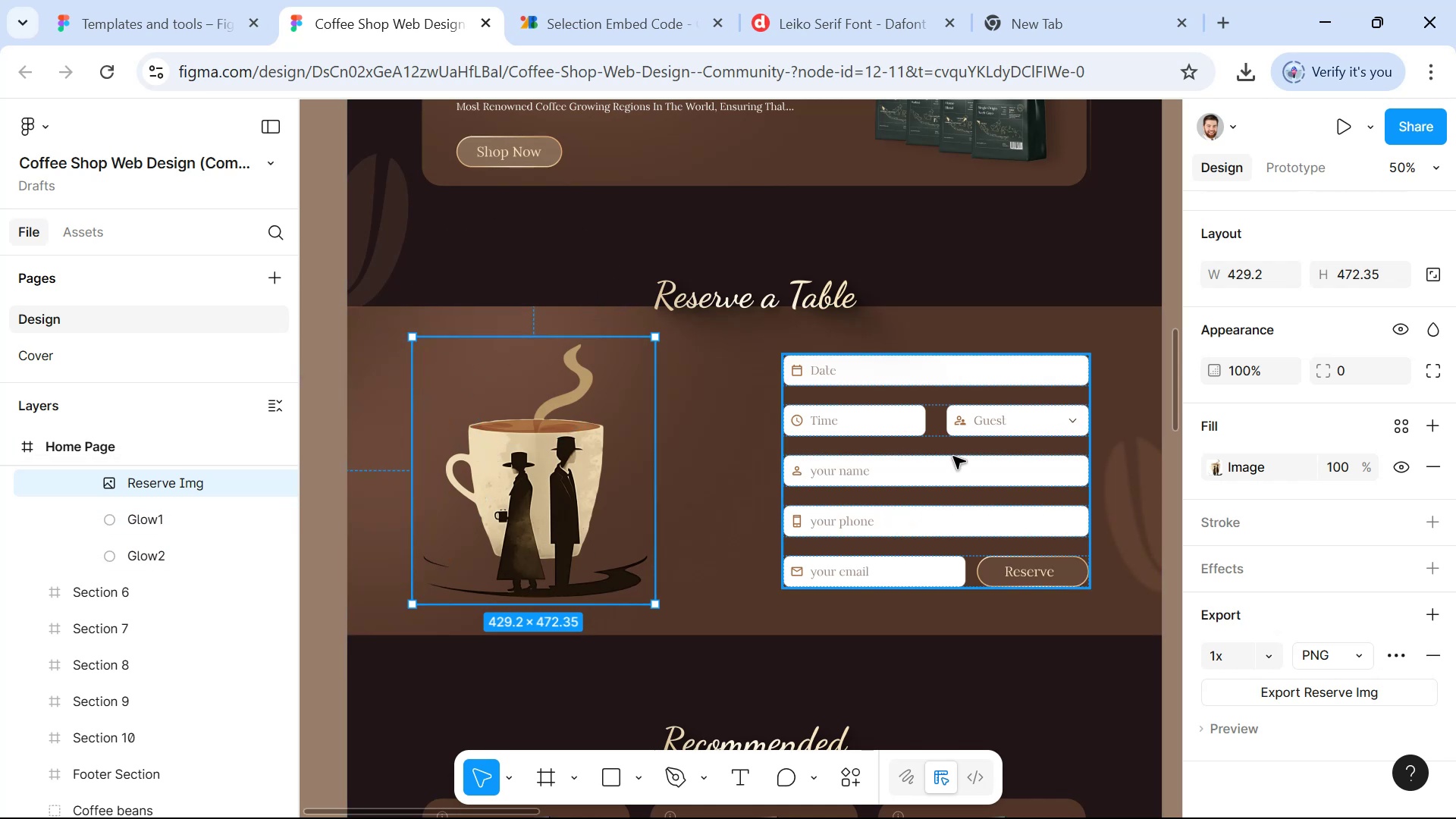 
hold_key(key=ControlLeft, duration=1.16)
left_click([1125, 362])
 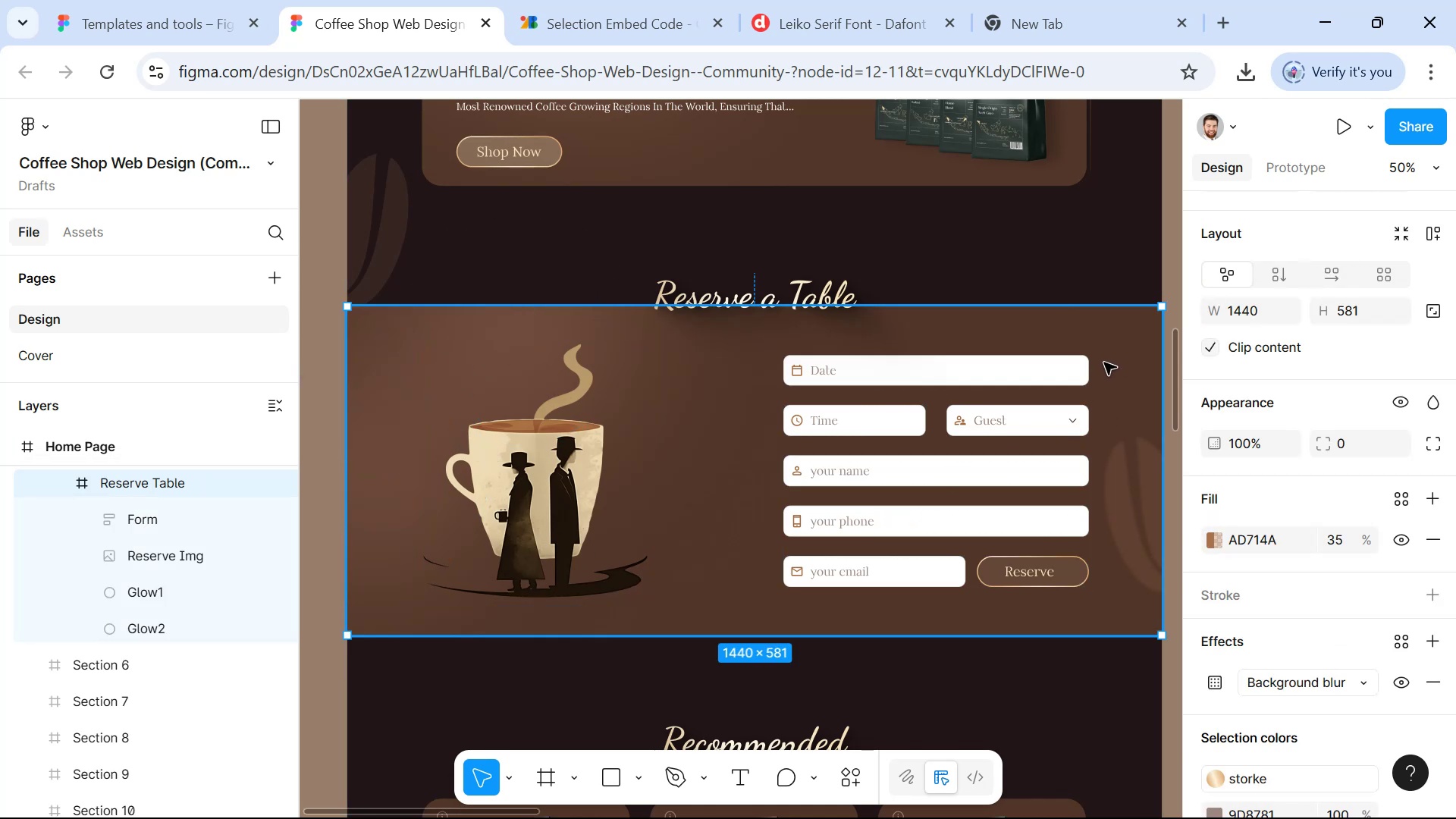 
scroll: coordinate [1338, 636], scroll_direction: down, amount: 7.0
 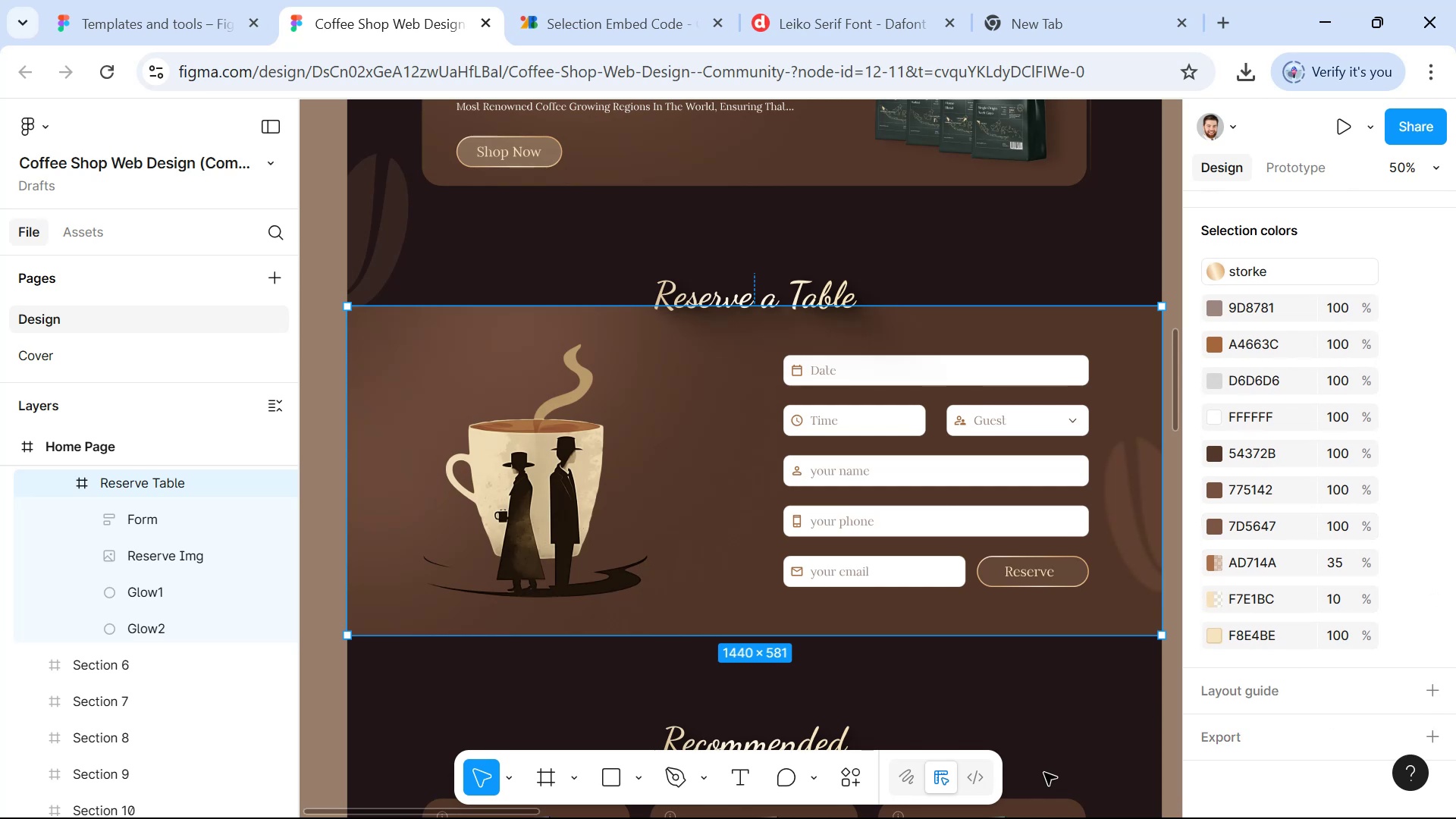 
left_click([962, 778])
 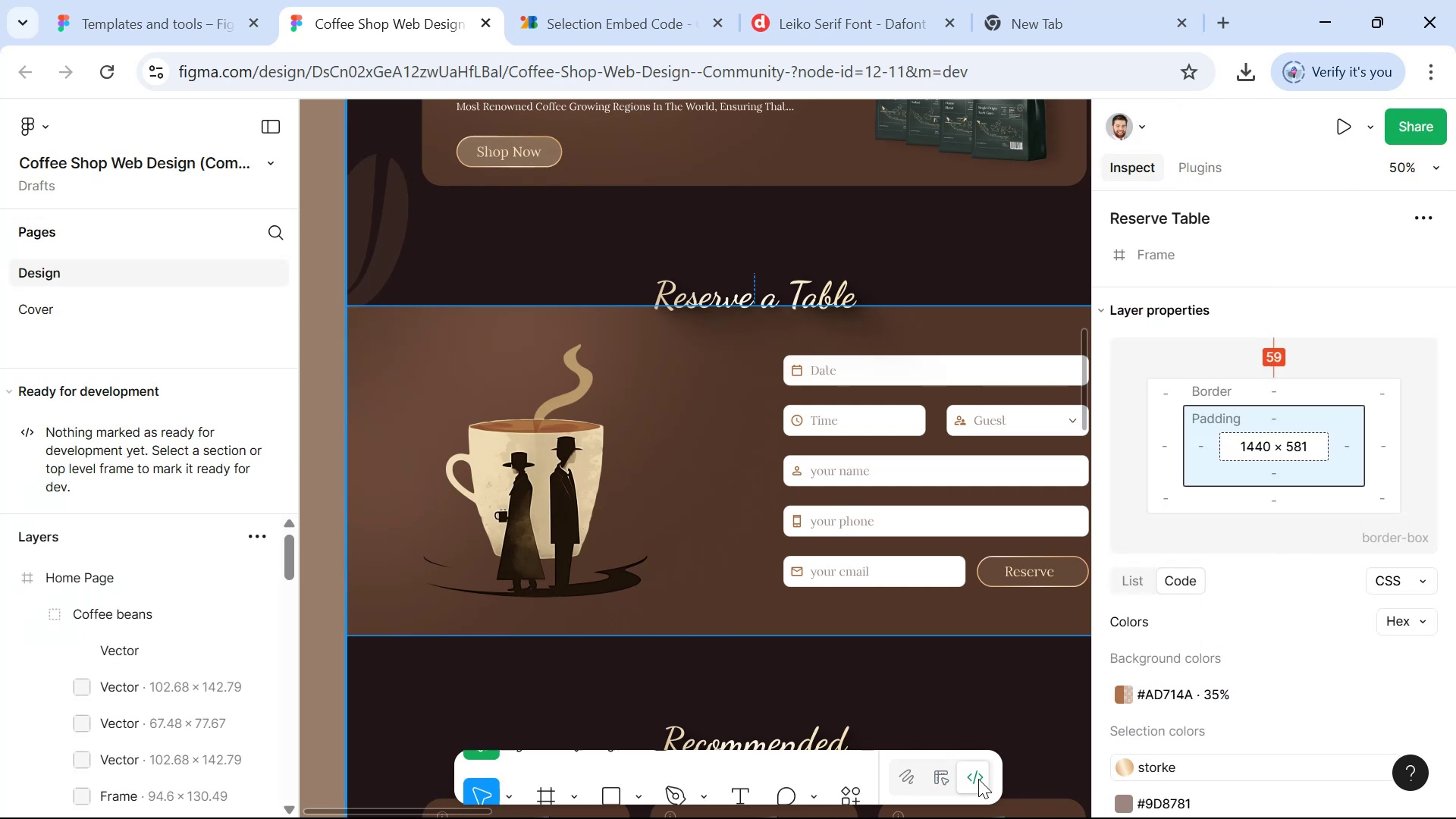 
scroll: coordinate [1279, 613], scroll_direction: down, amount: 5.0
 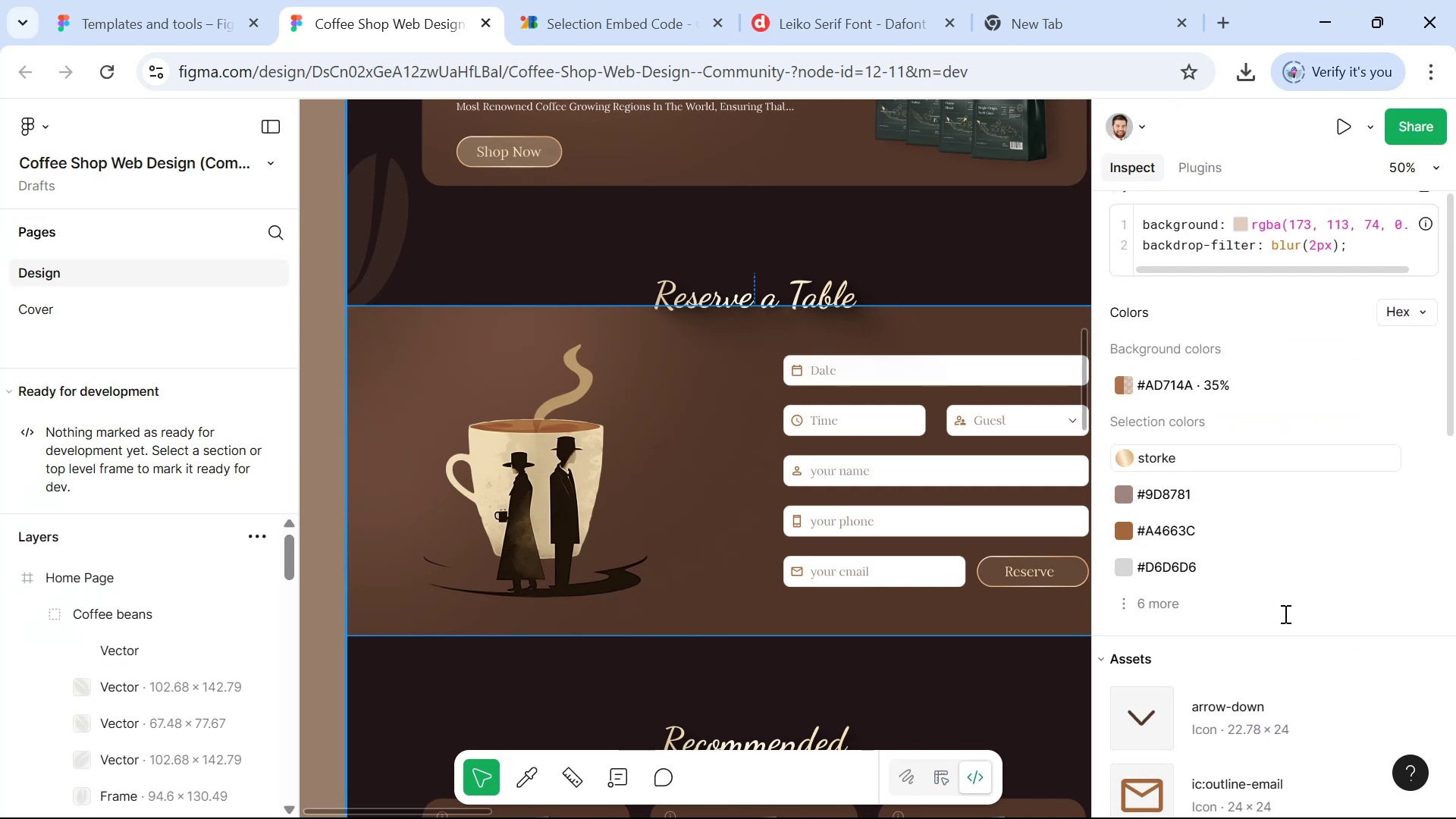 
scroll: coordinate [1298, 602], scroll_direction: up, amount: 2.0
 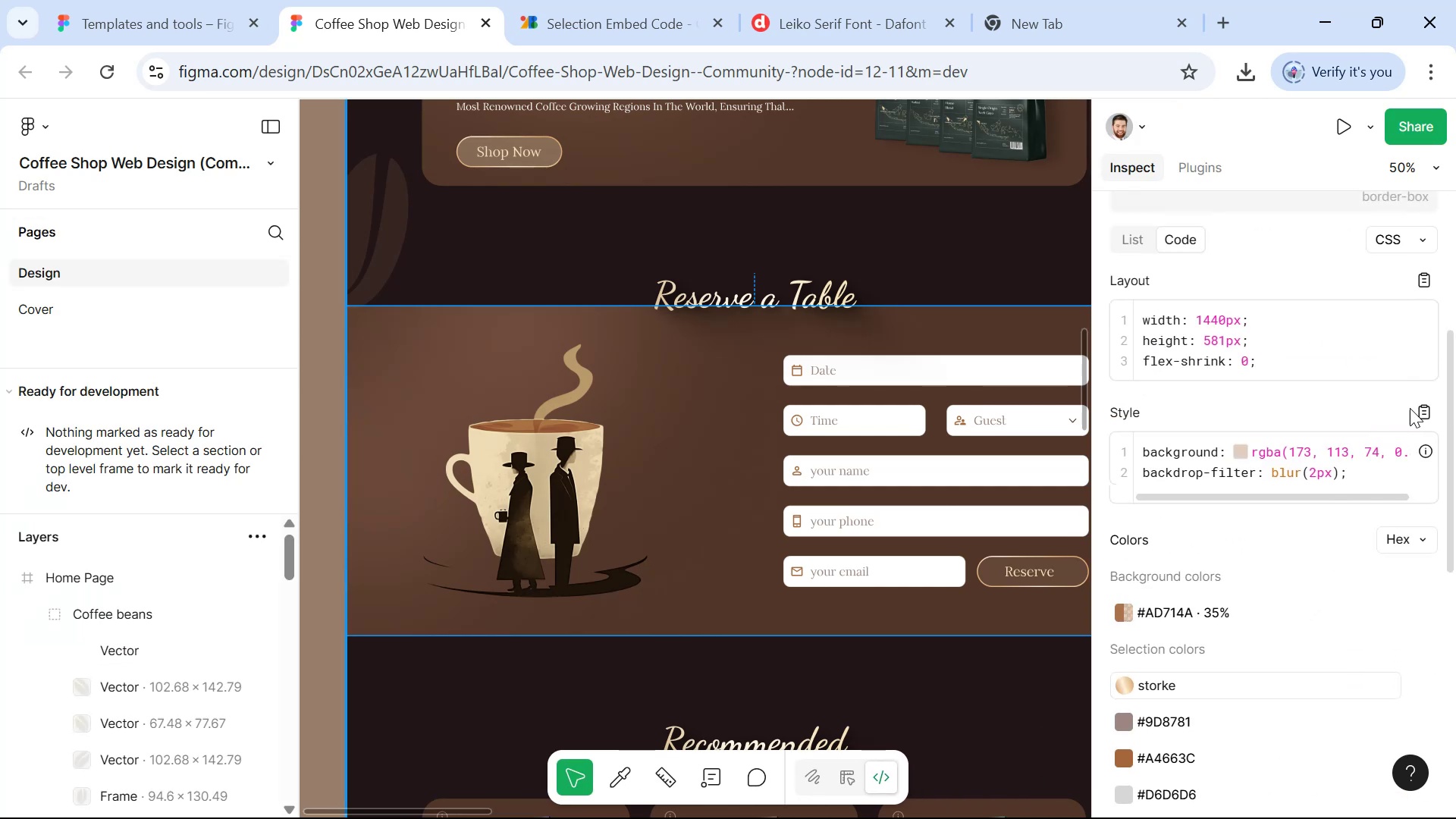 
left_click([1417, 410])
 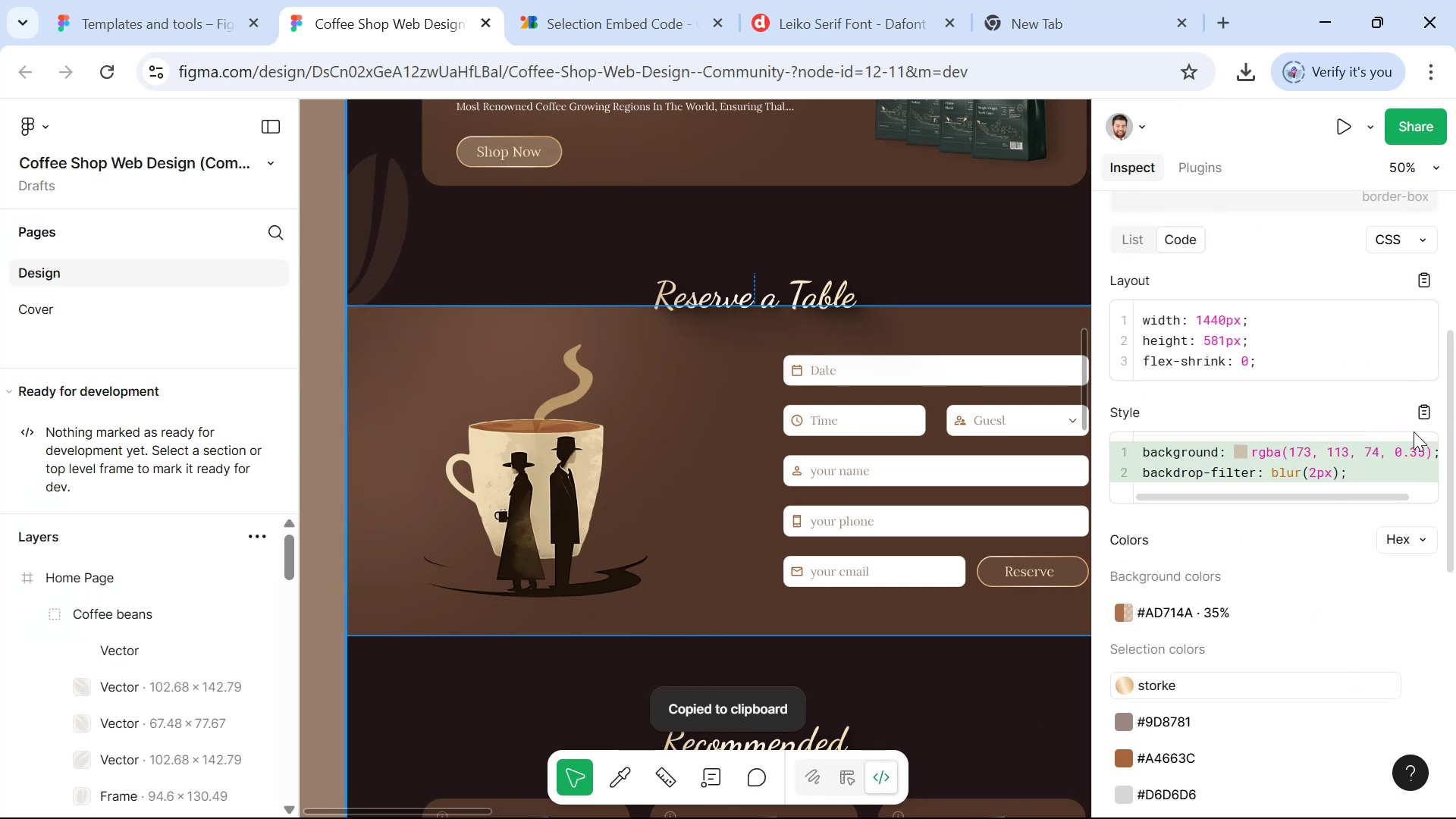 
key(Alt+Tab)
 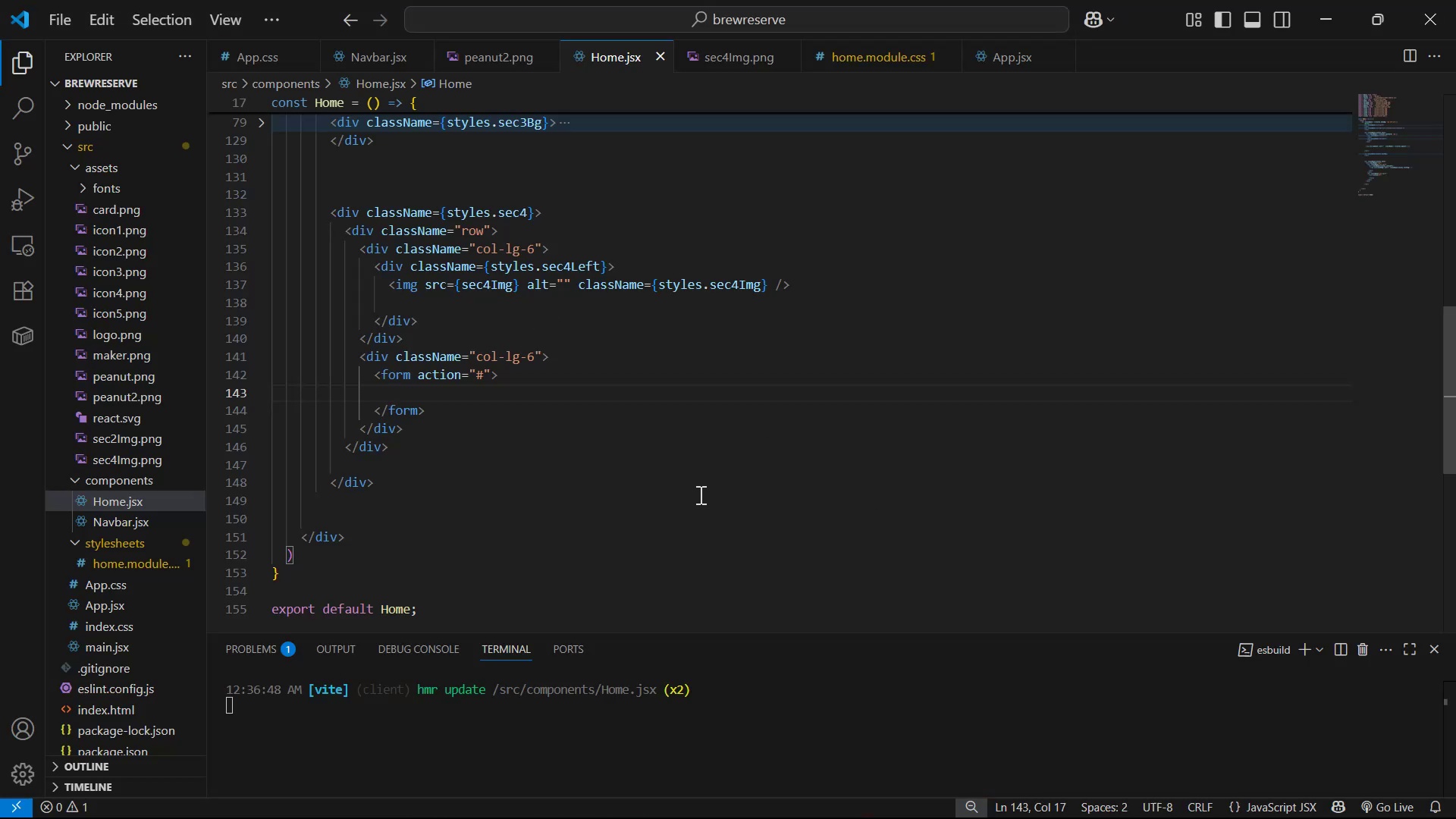 
scroll: coordinate [547, 336], scroll_direction: up, amount: 2.0
 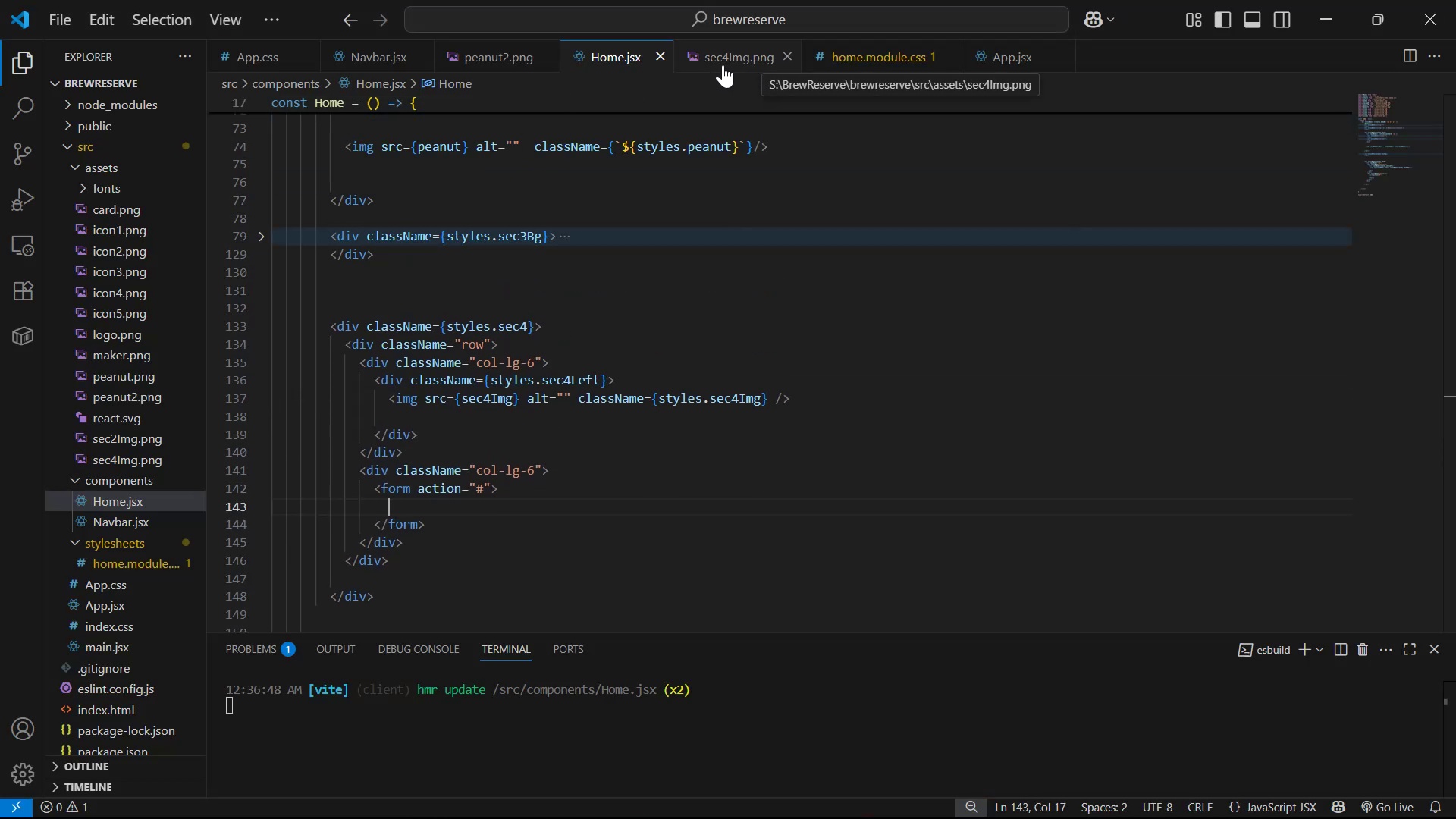 
scroll: coordinate [554, 429], scroll_direction: down, amount: 17.0
 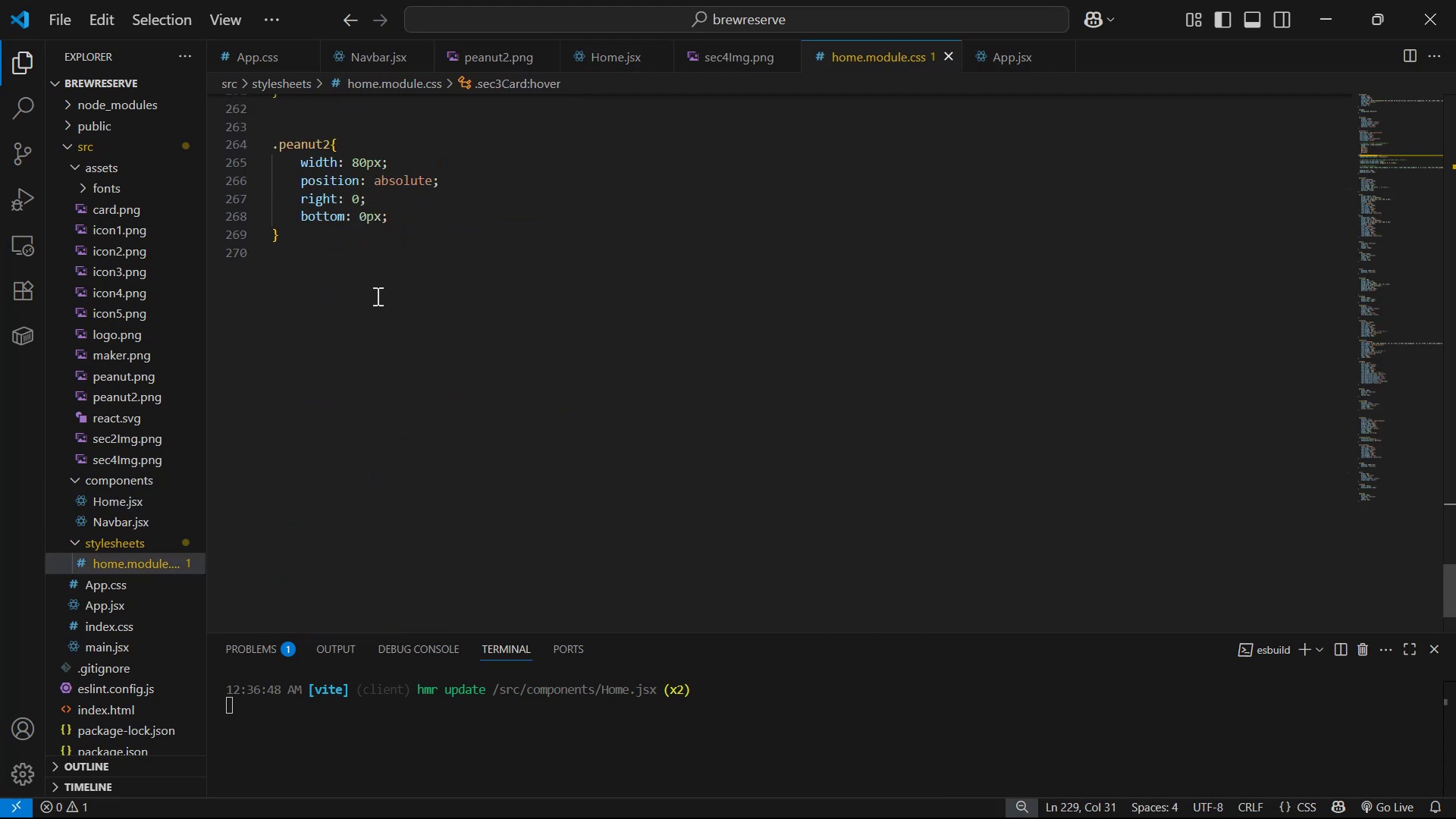 
left_click([392, 264])
 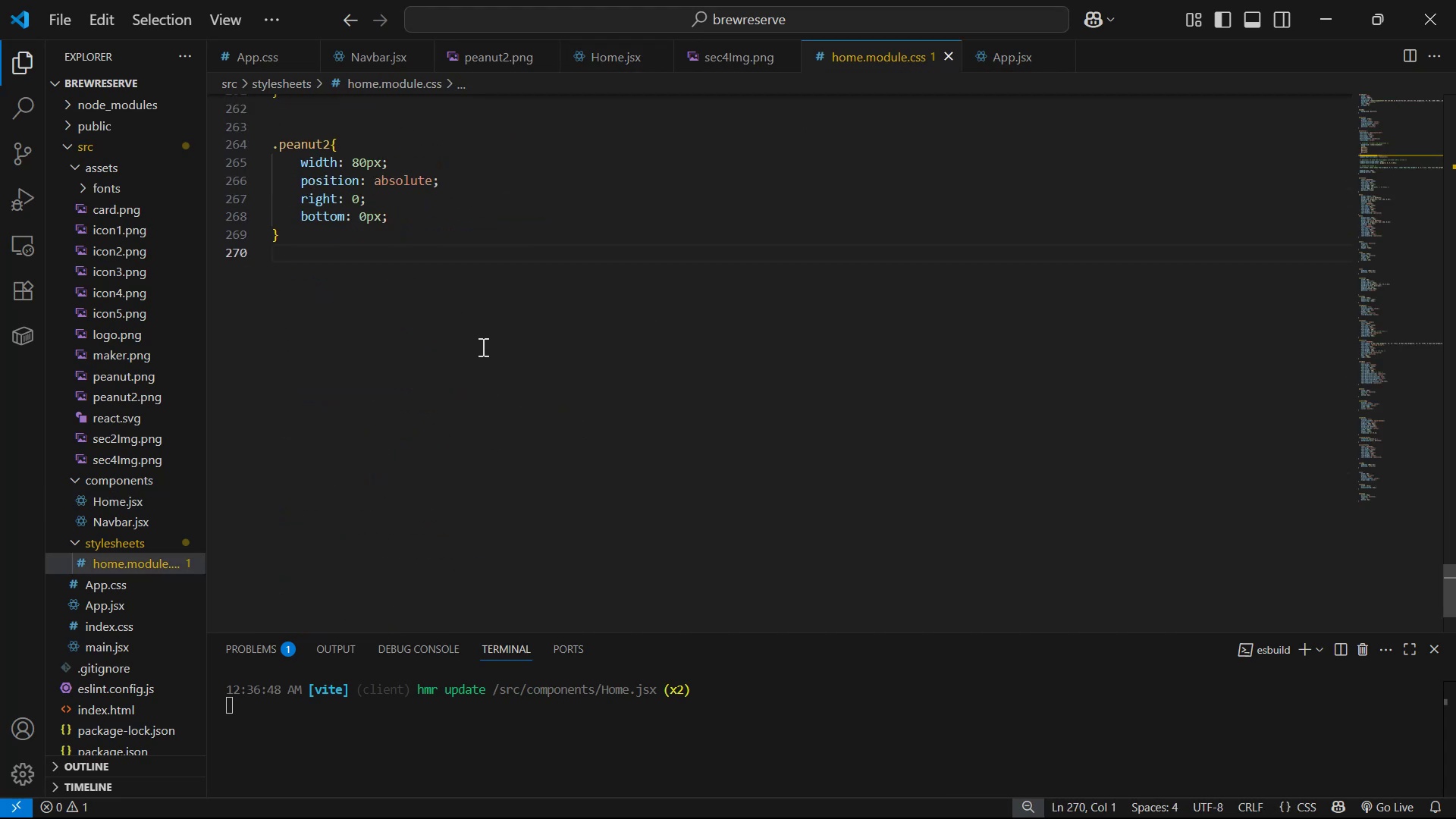 
key(Enter)
 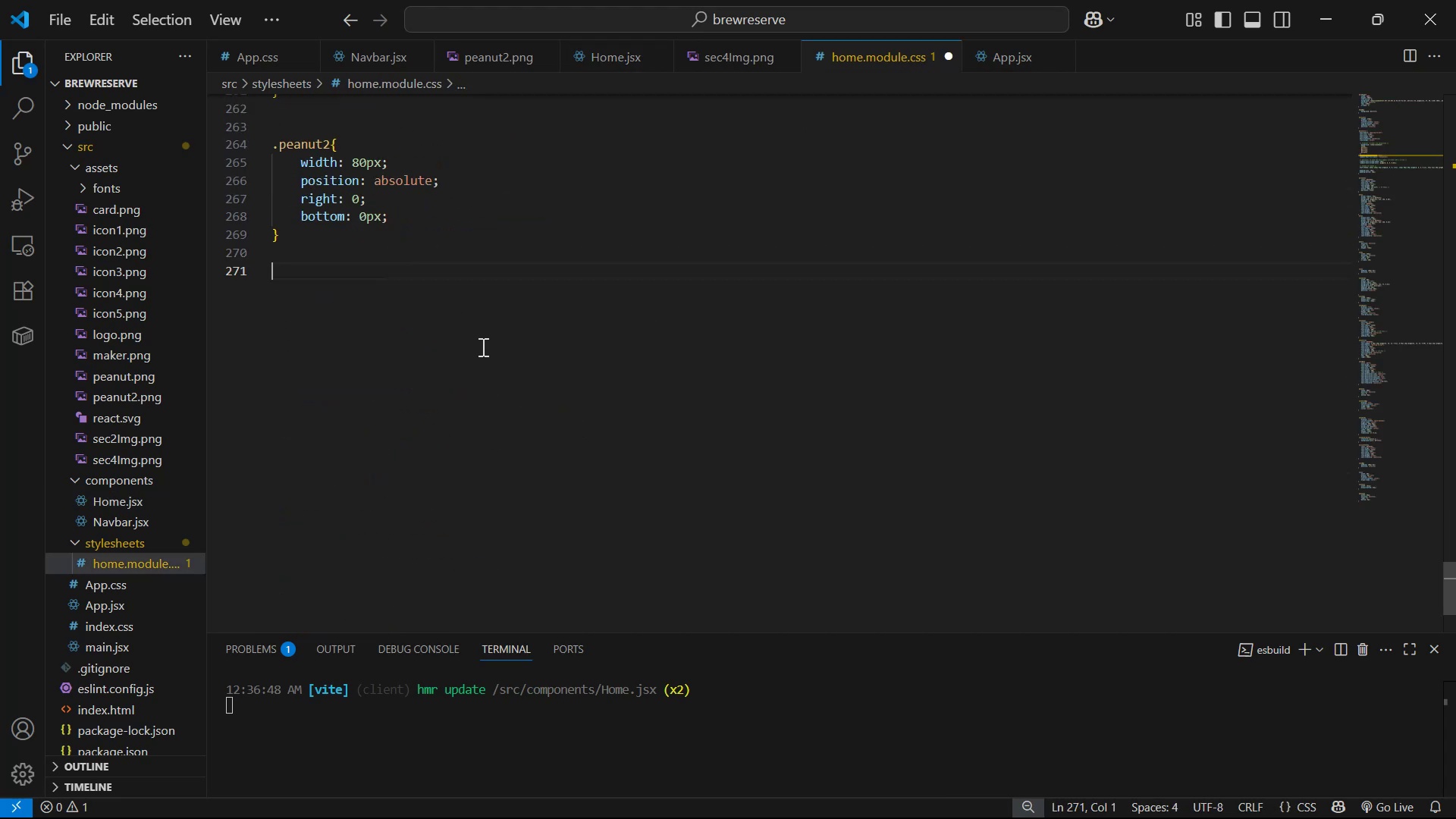 
key(Enter)
 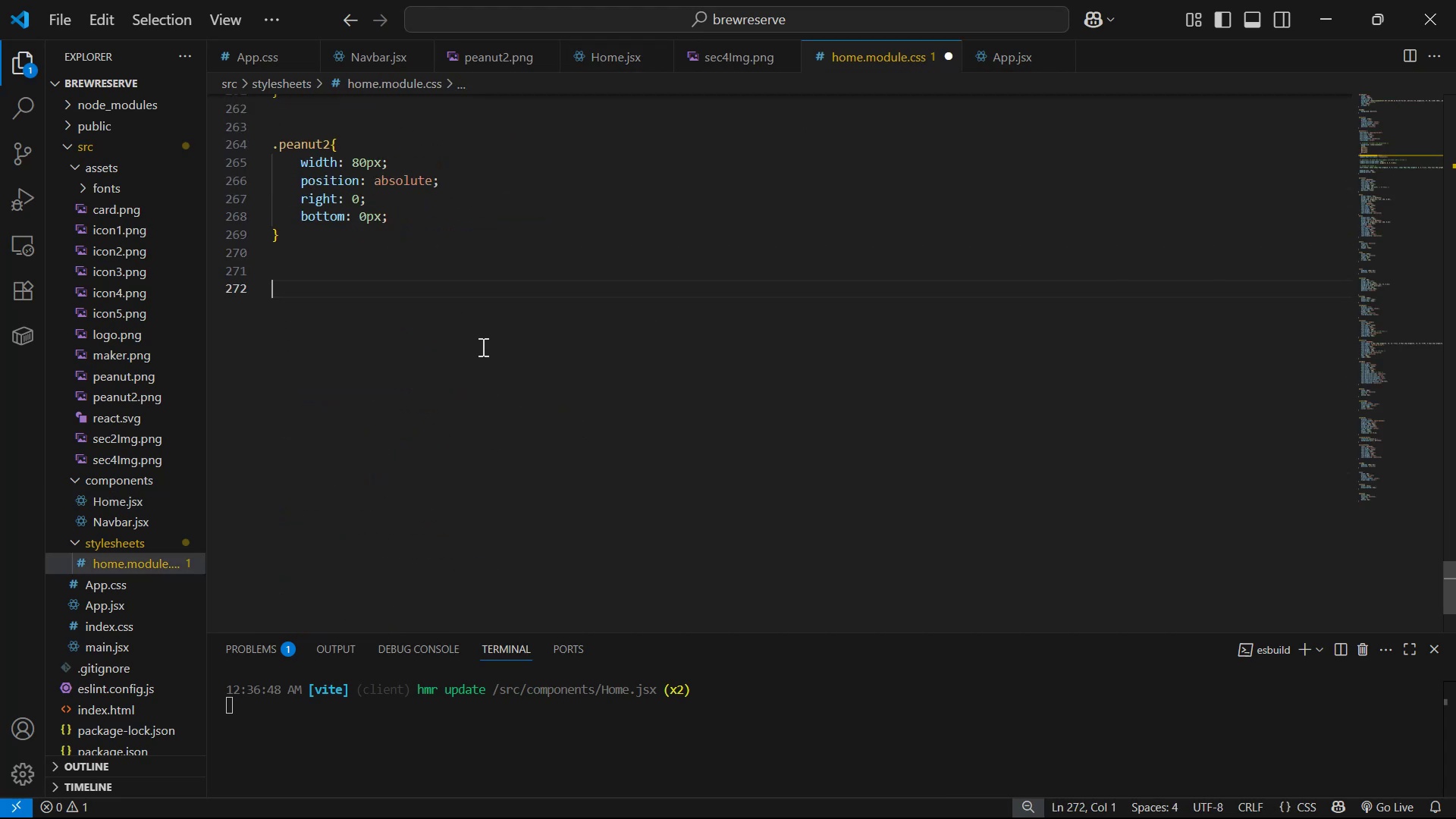 
key(Enter)
 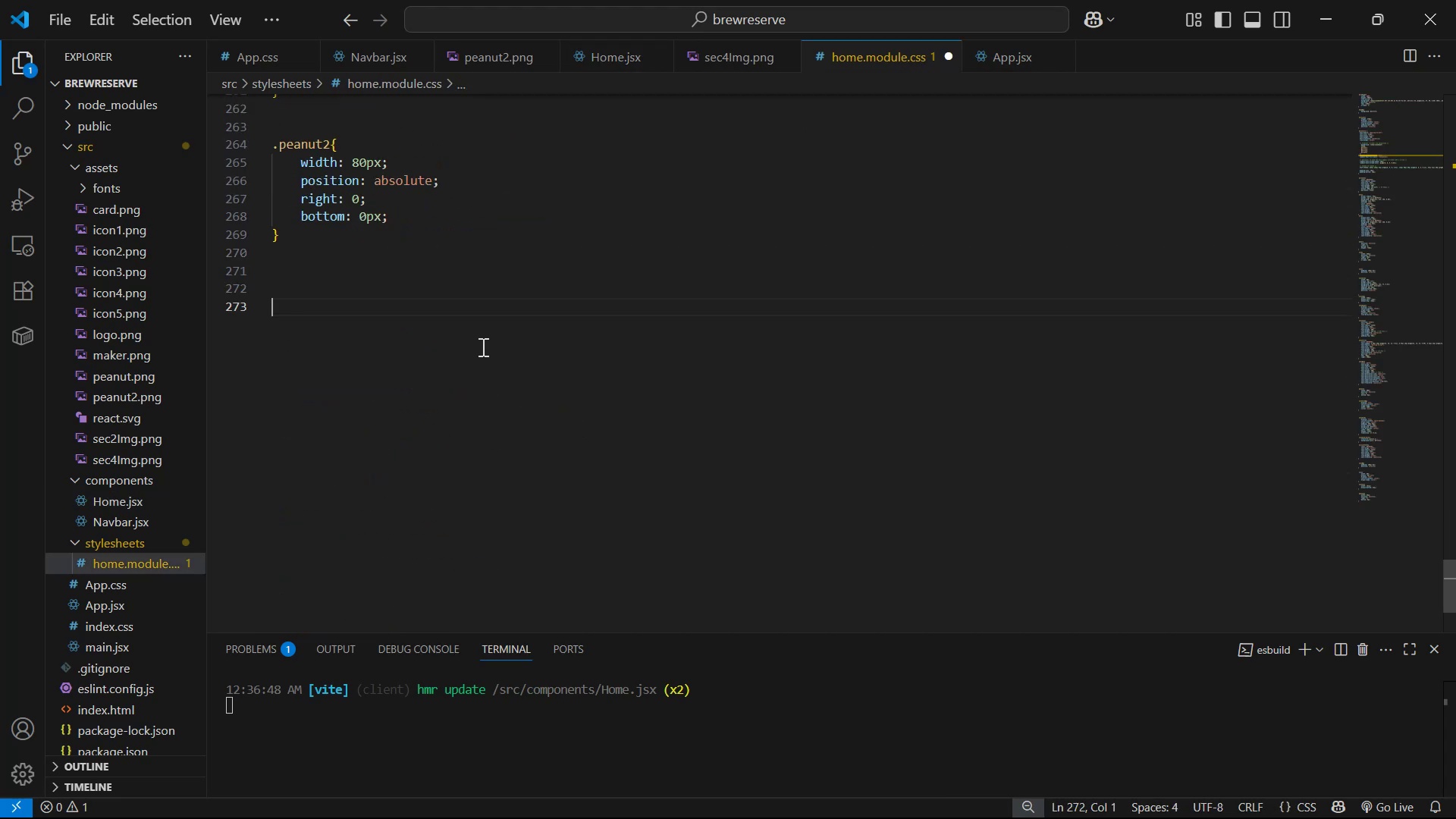 
key(Enter)
 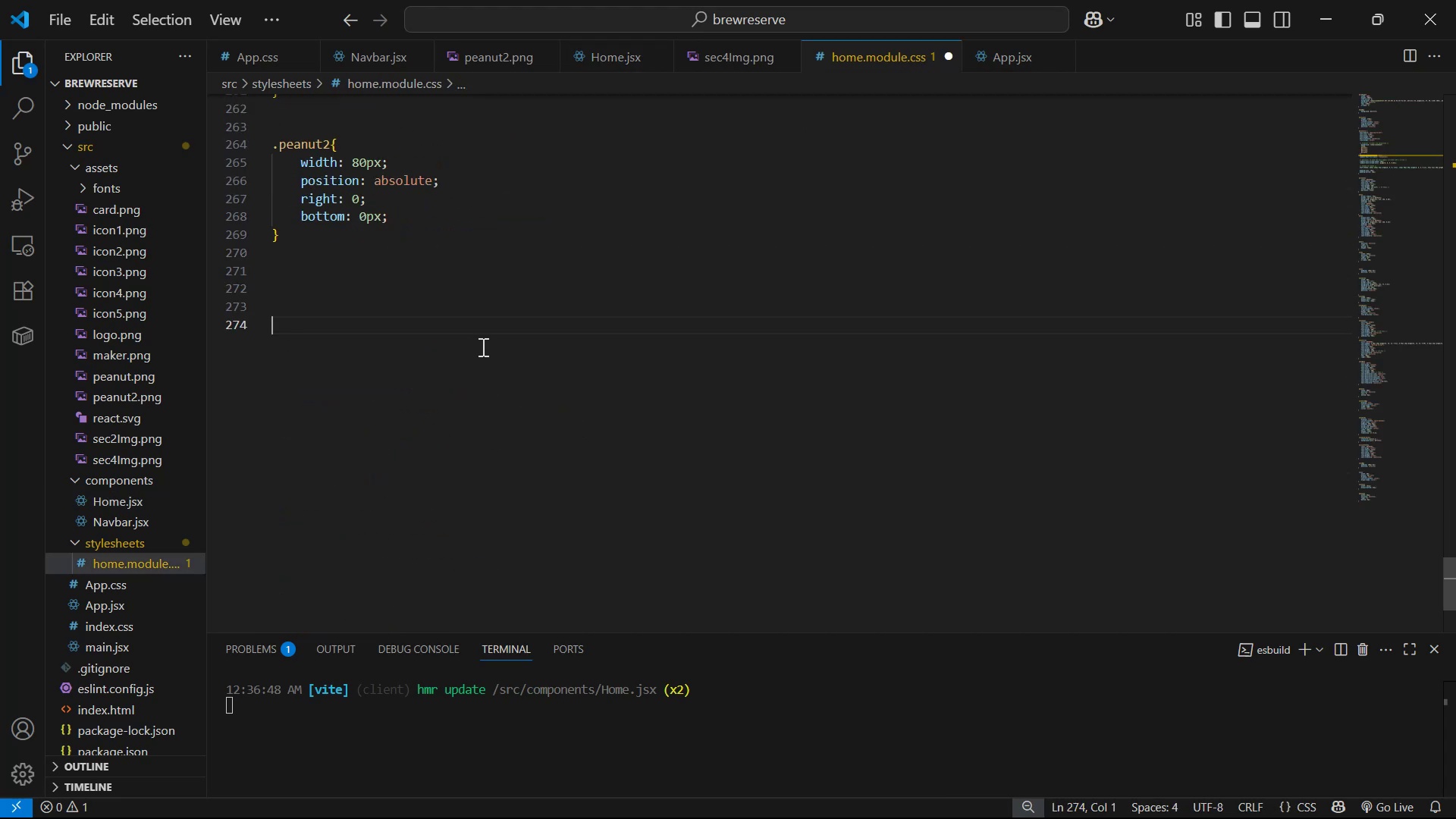 
key(Enter)
 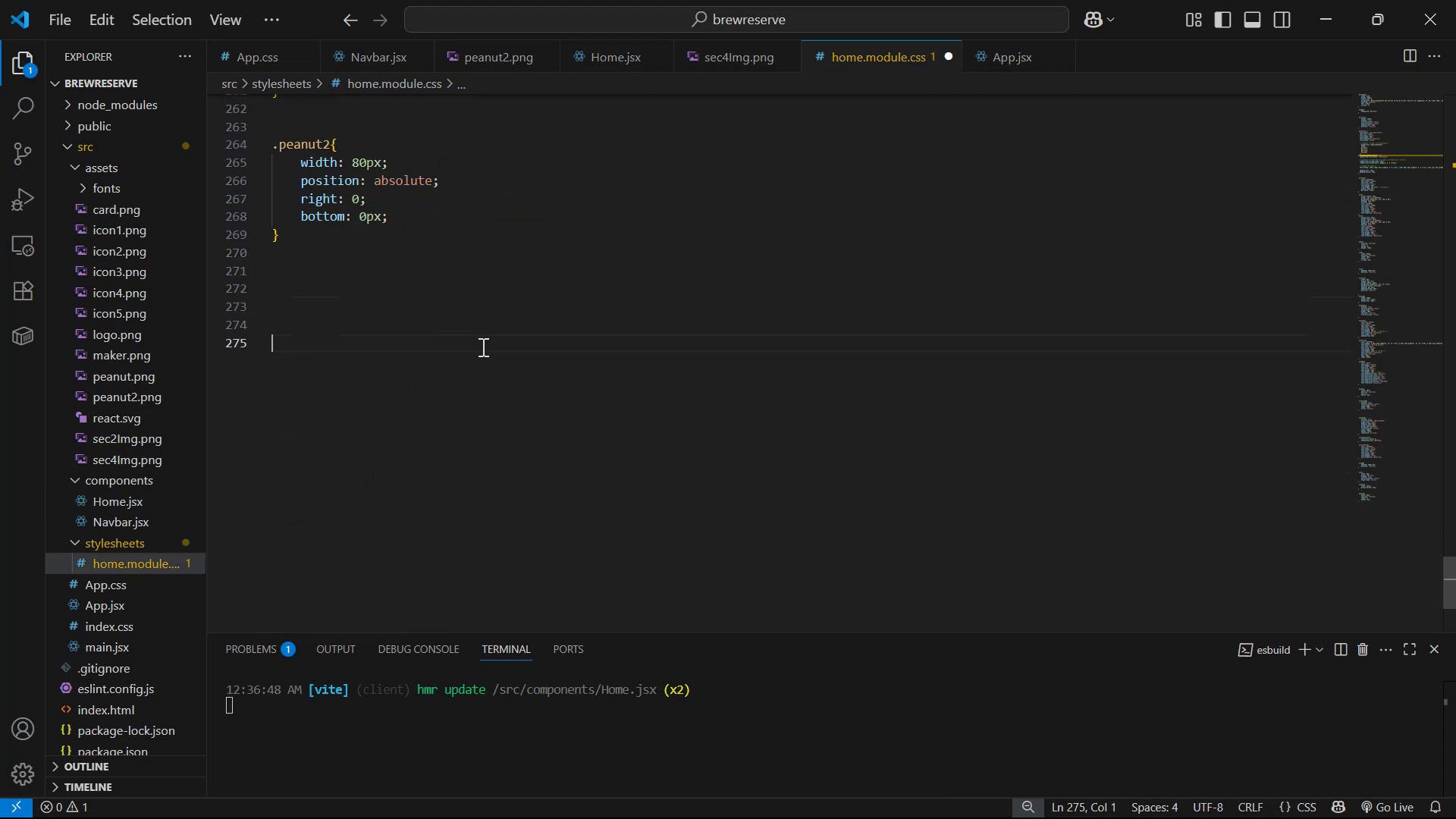 
type(.sec4{)
 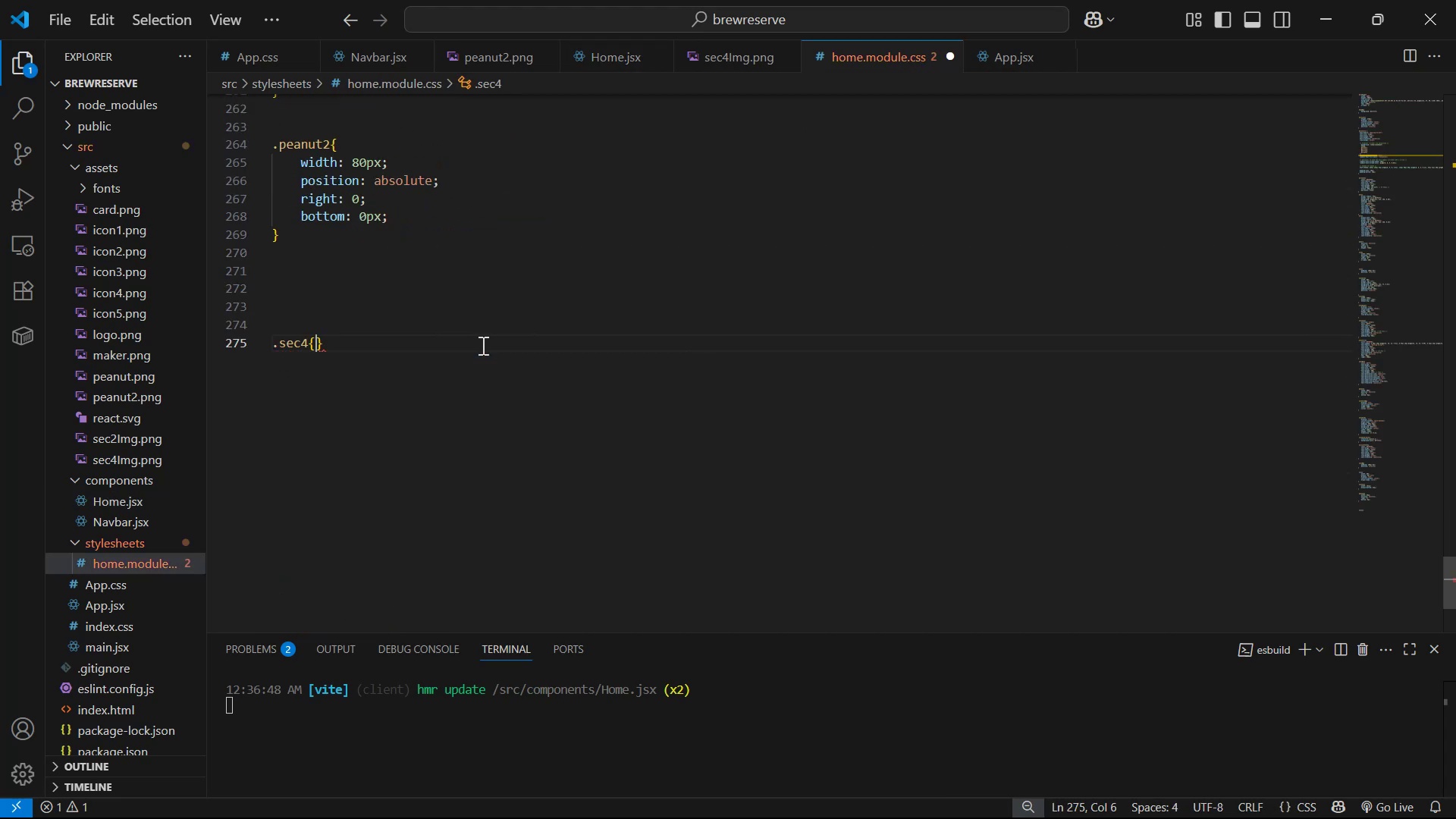 
key(Shift+Enter)
 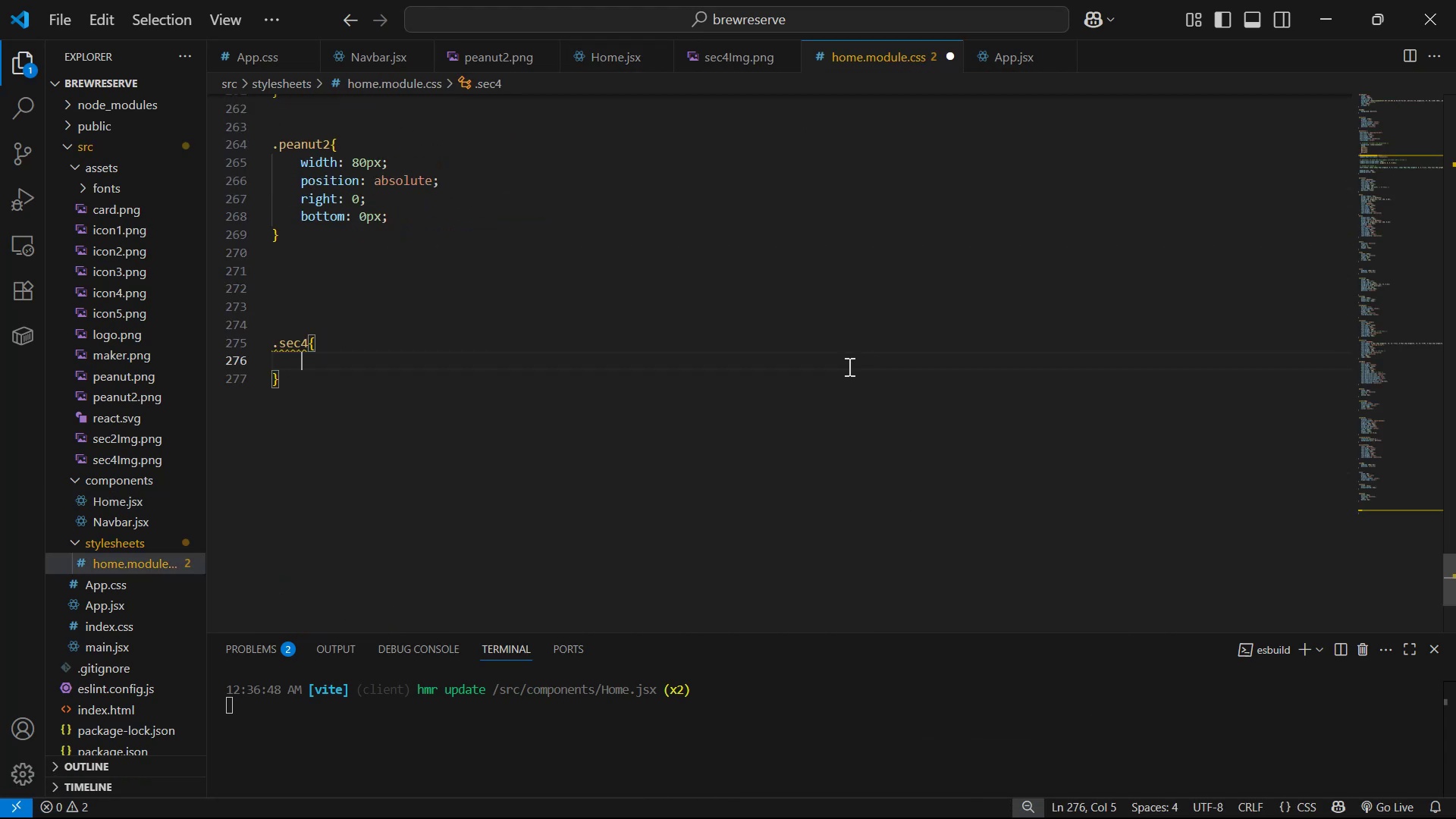 
wait(9.83)
 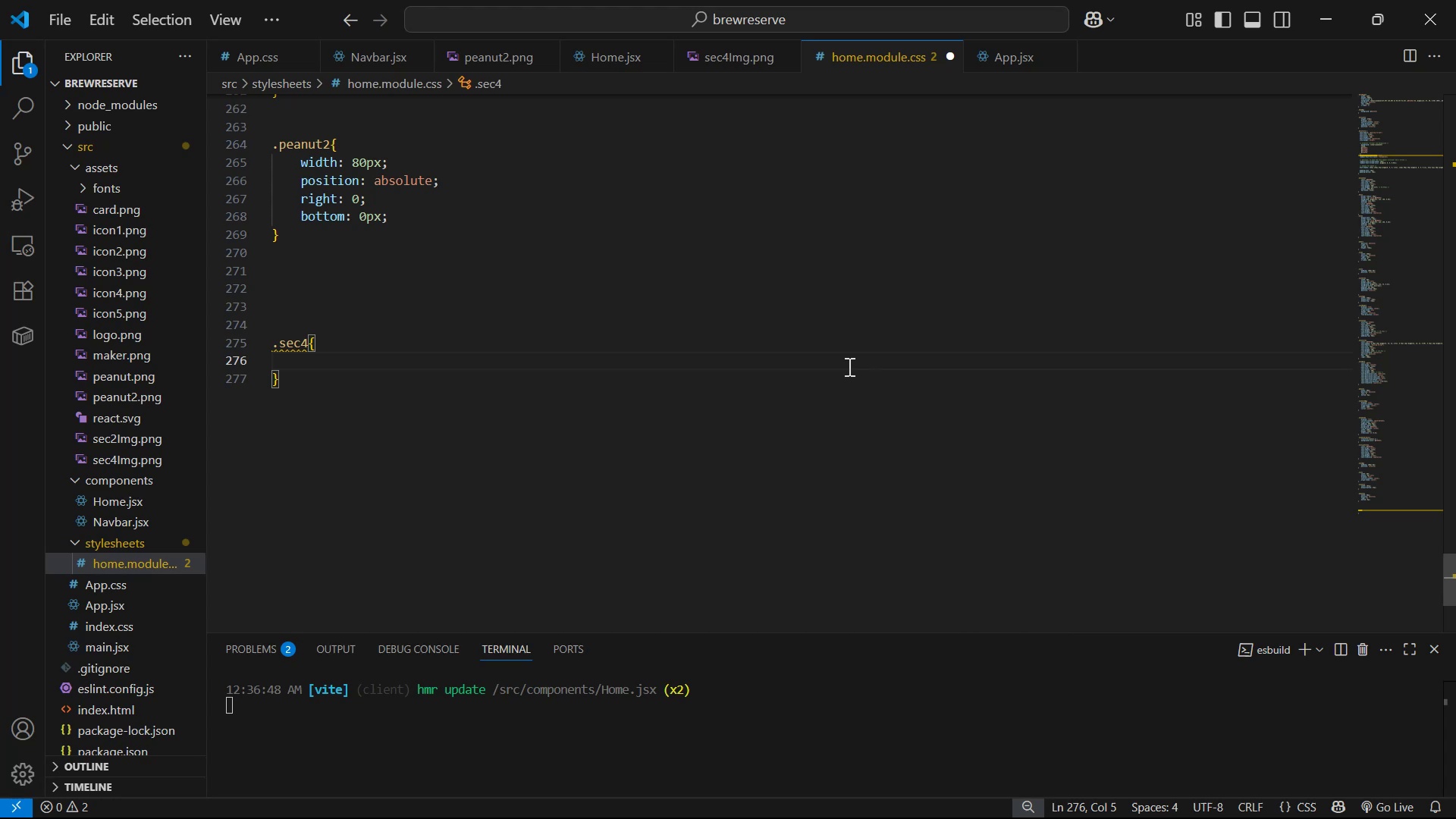 
key(Control+V)
 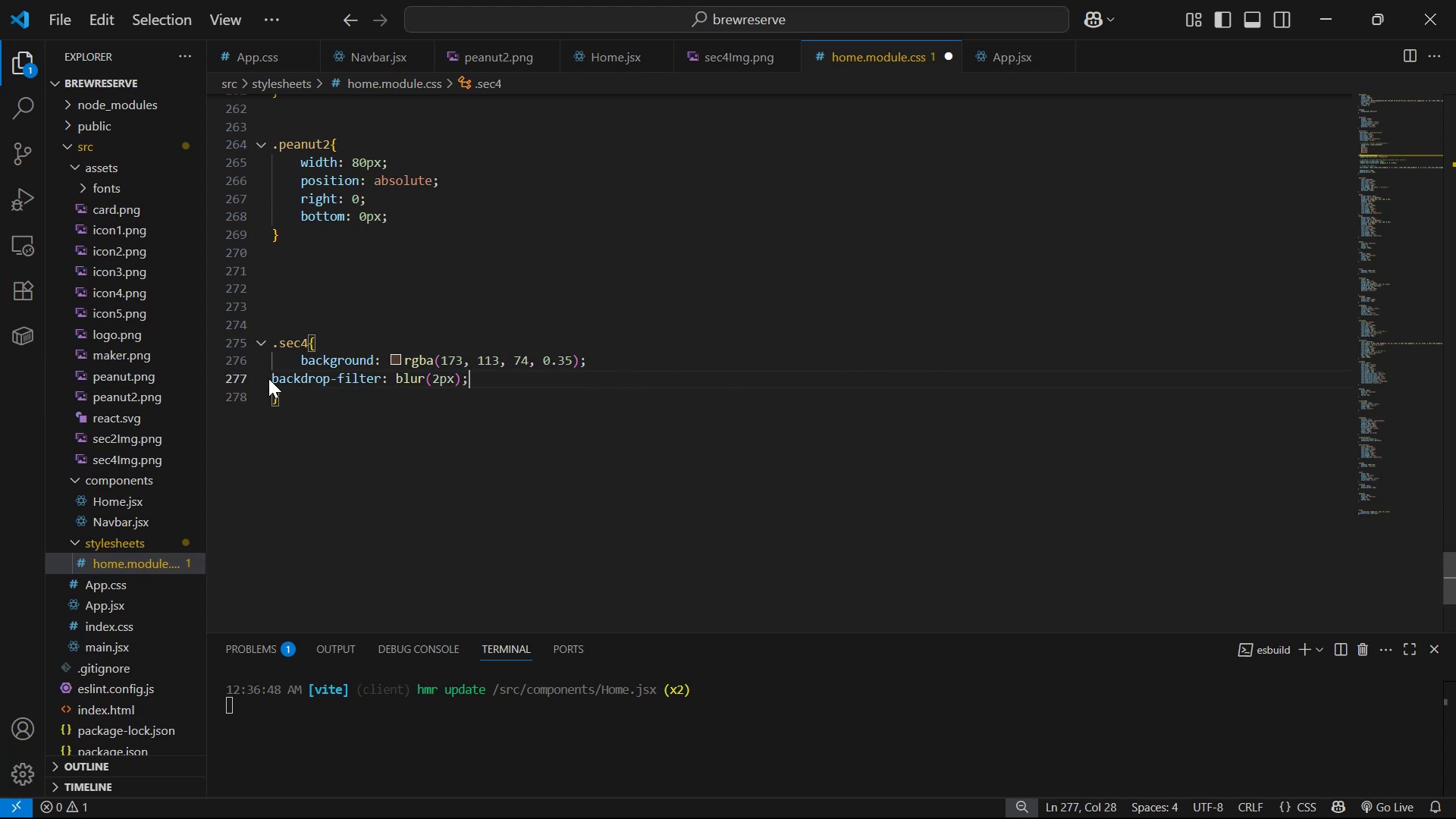 
left_click([271, 375])
 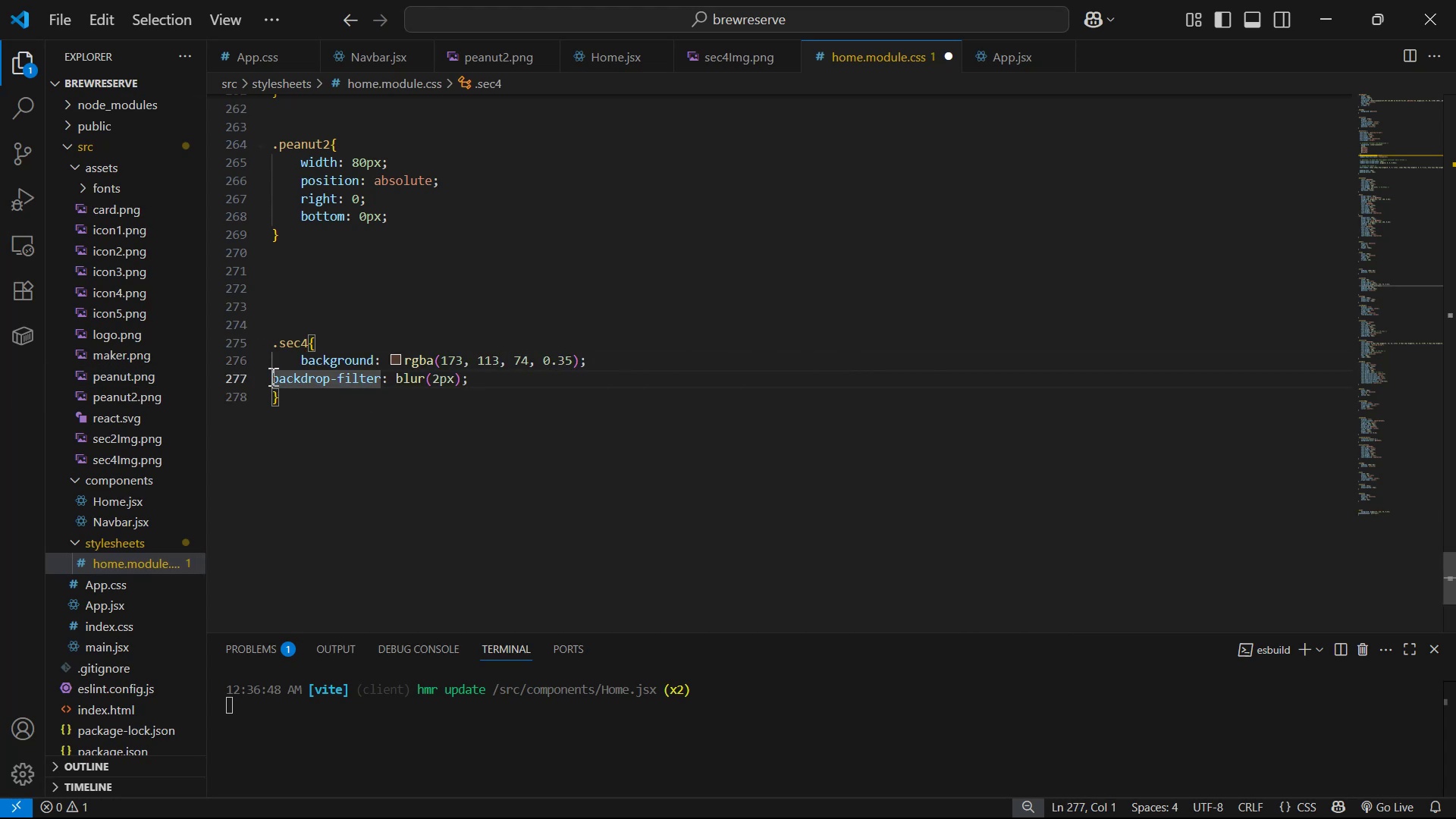 
key(Tab)
 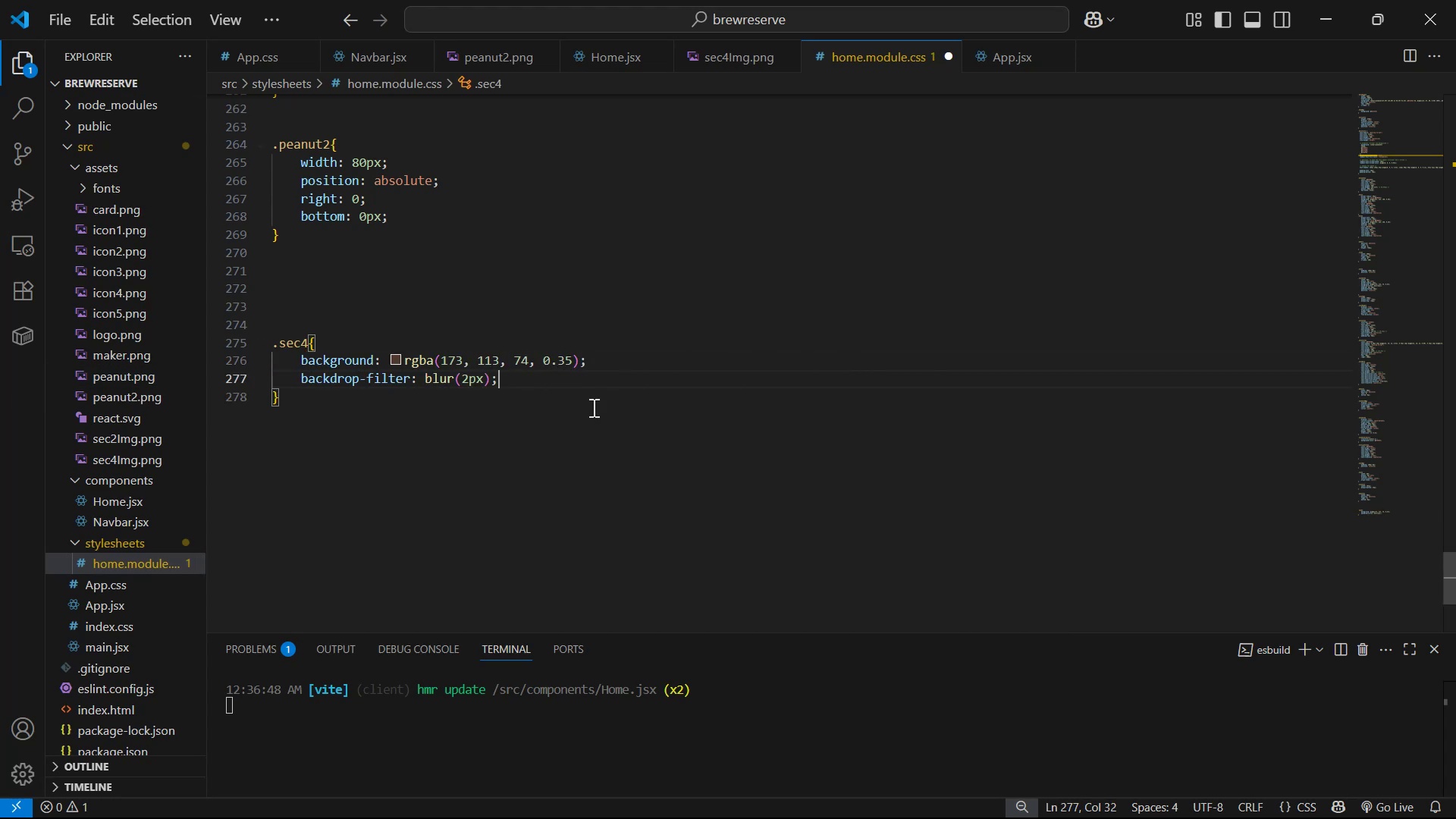 
key(Enter)
 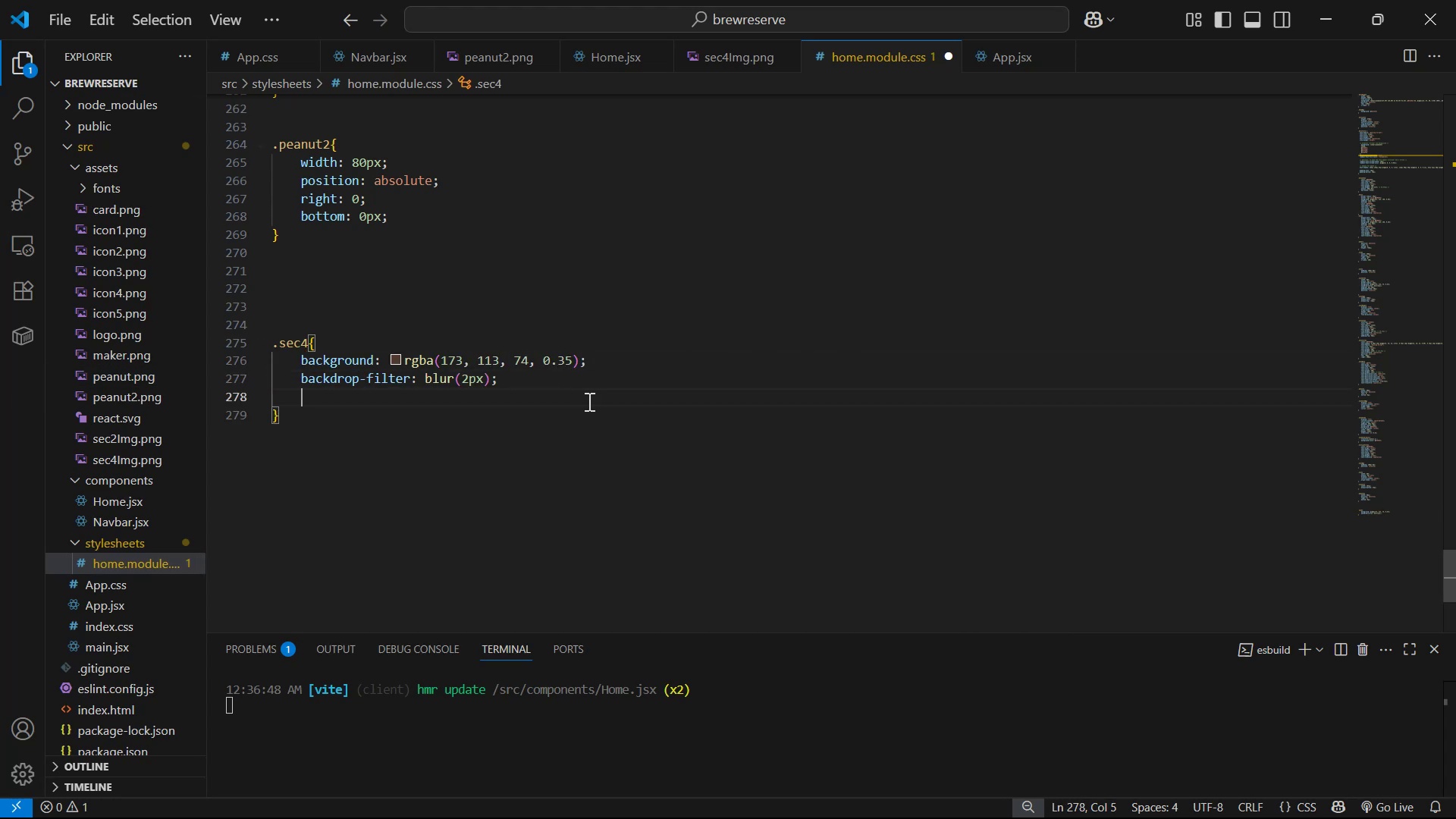 
type(pa)
 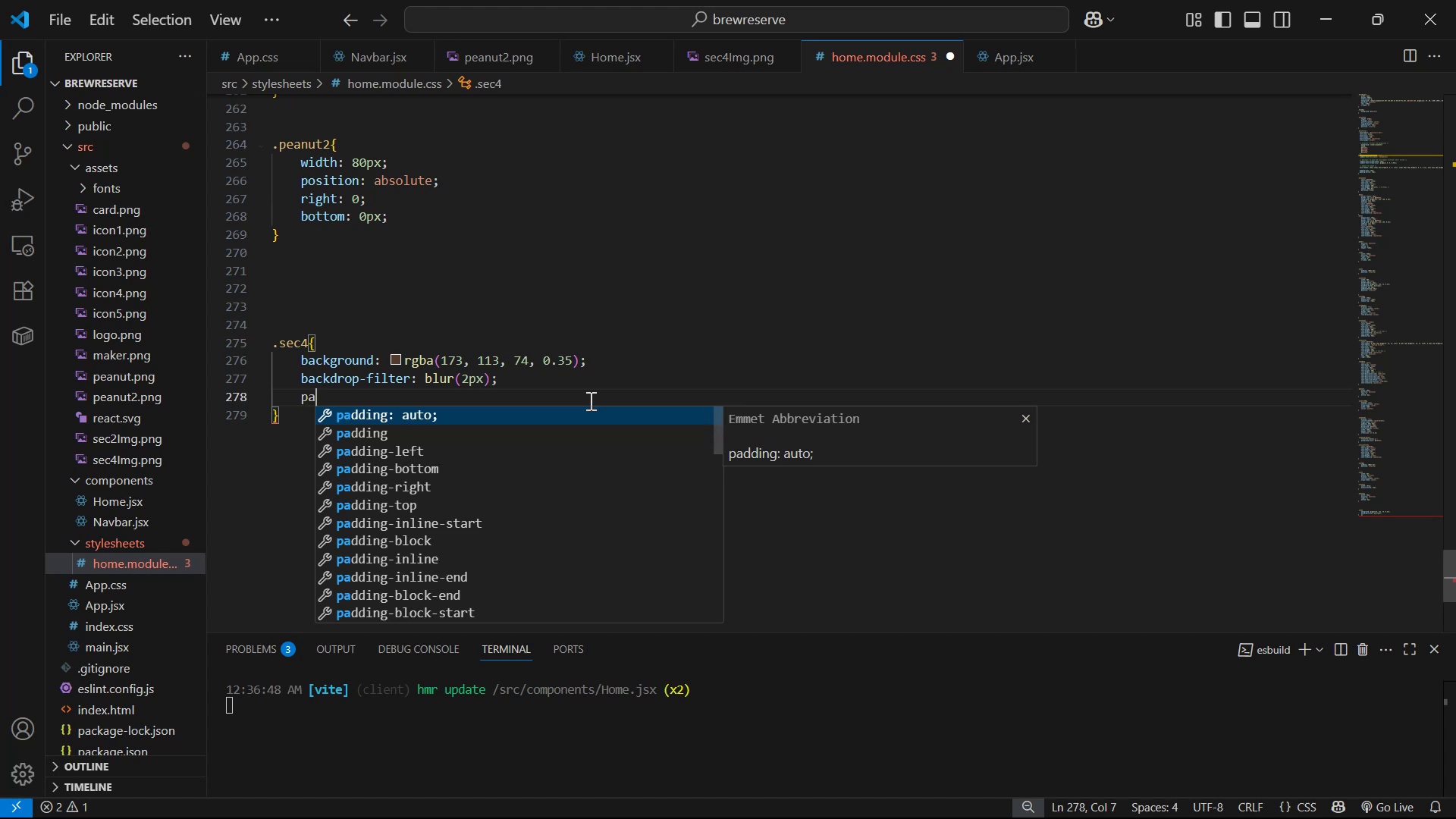 
key(ArrowDown)
 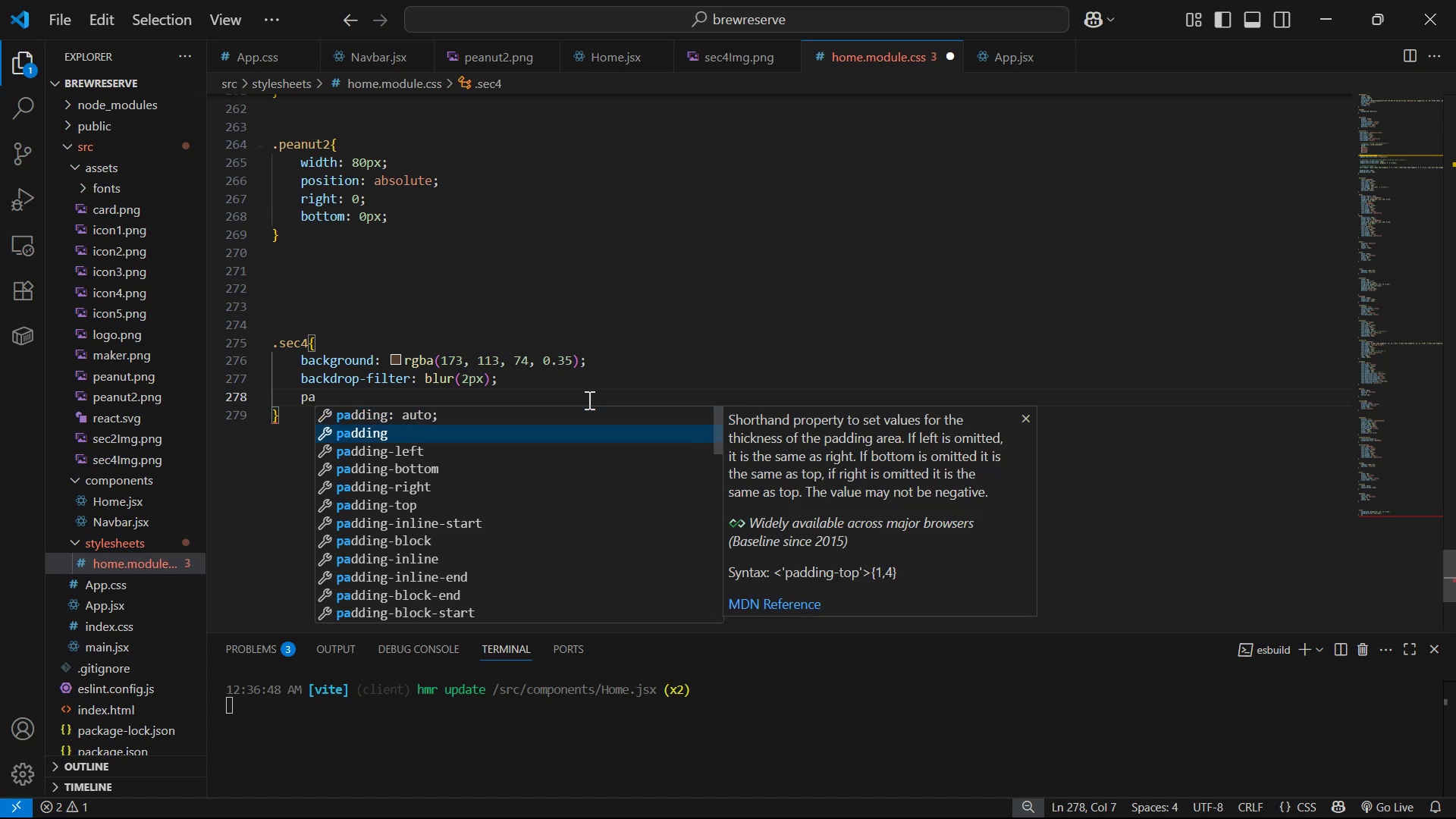 
key(Enter)
 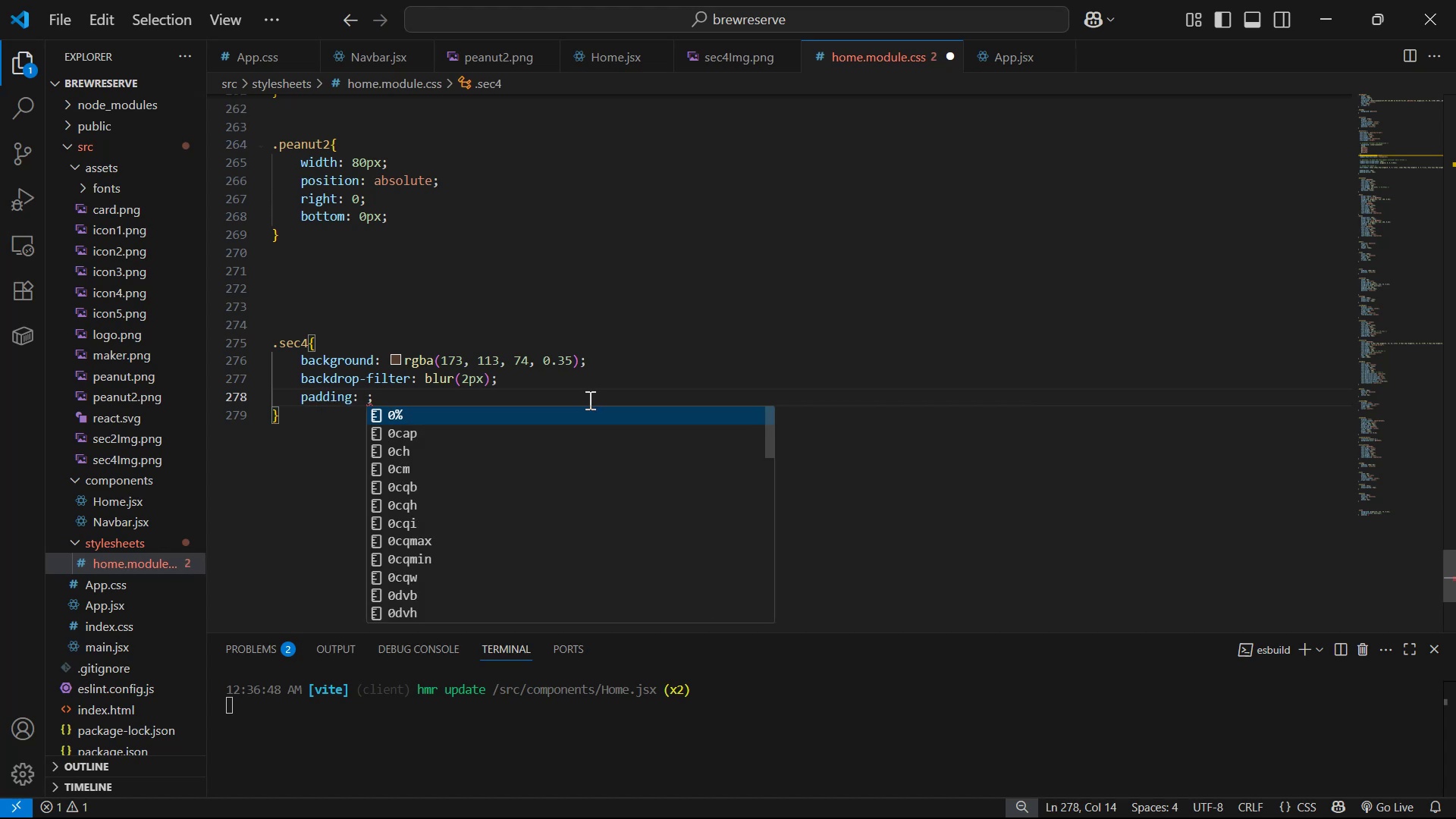 
type(50px 0px)
 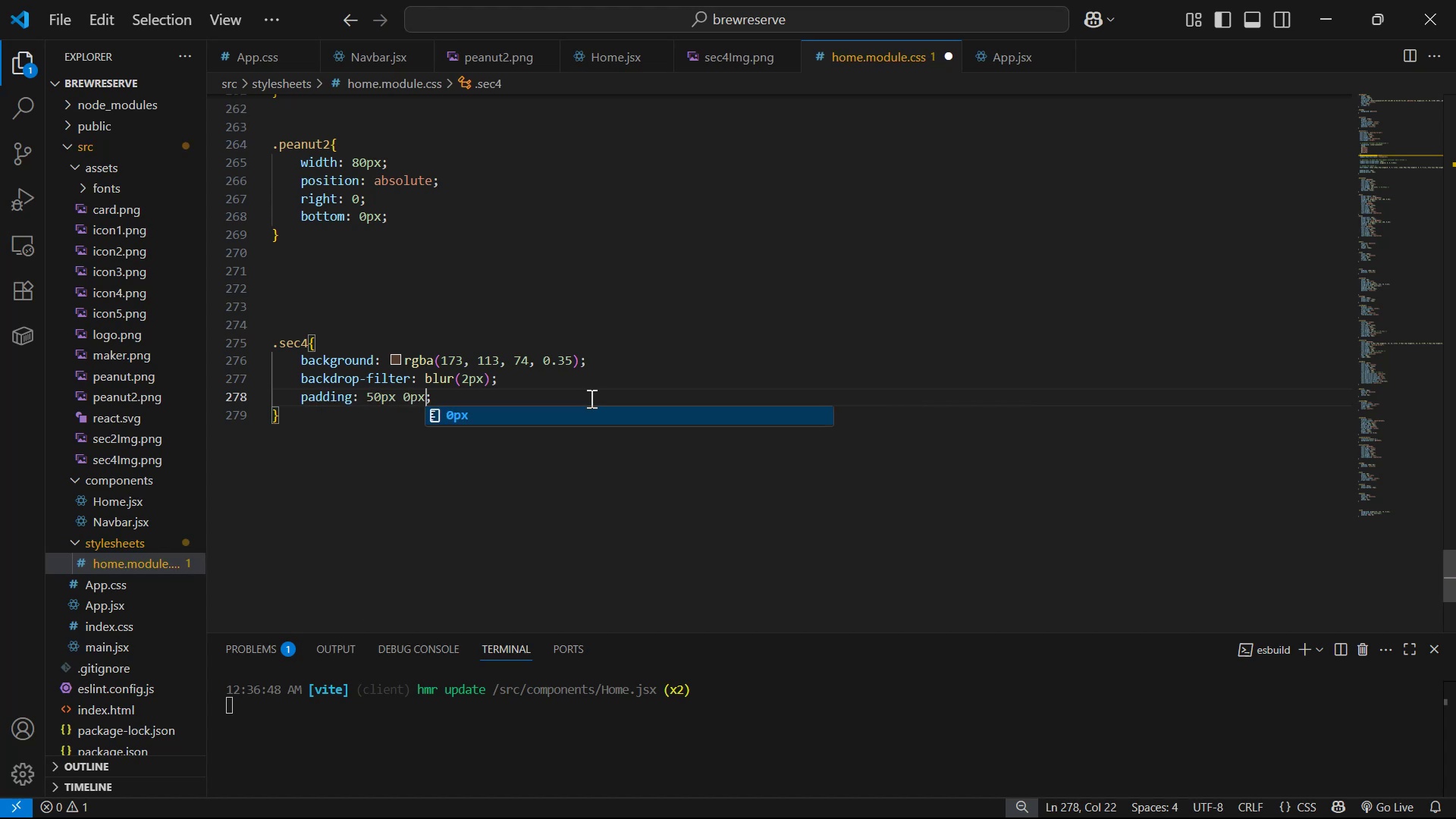 
key(Control+S)
 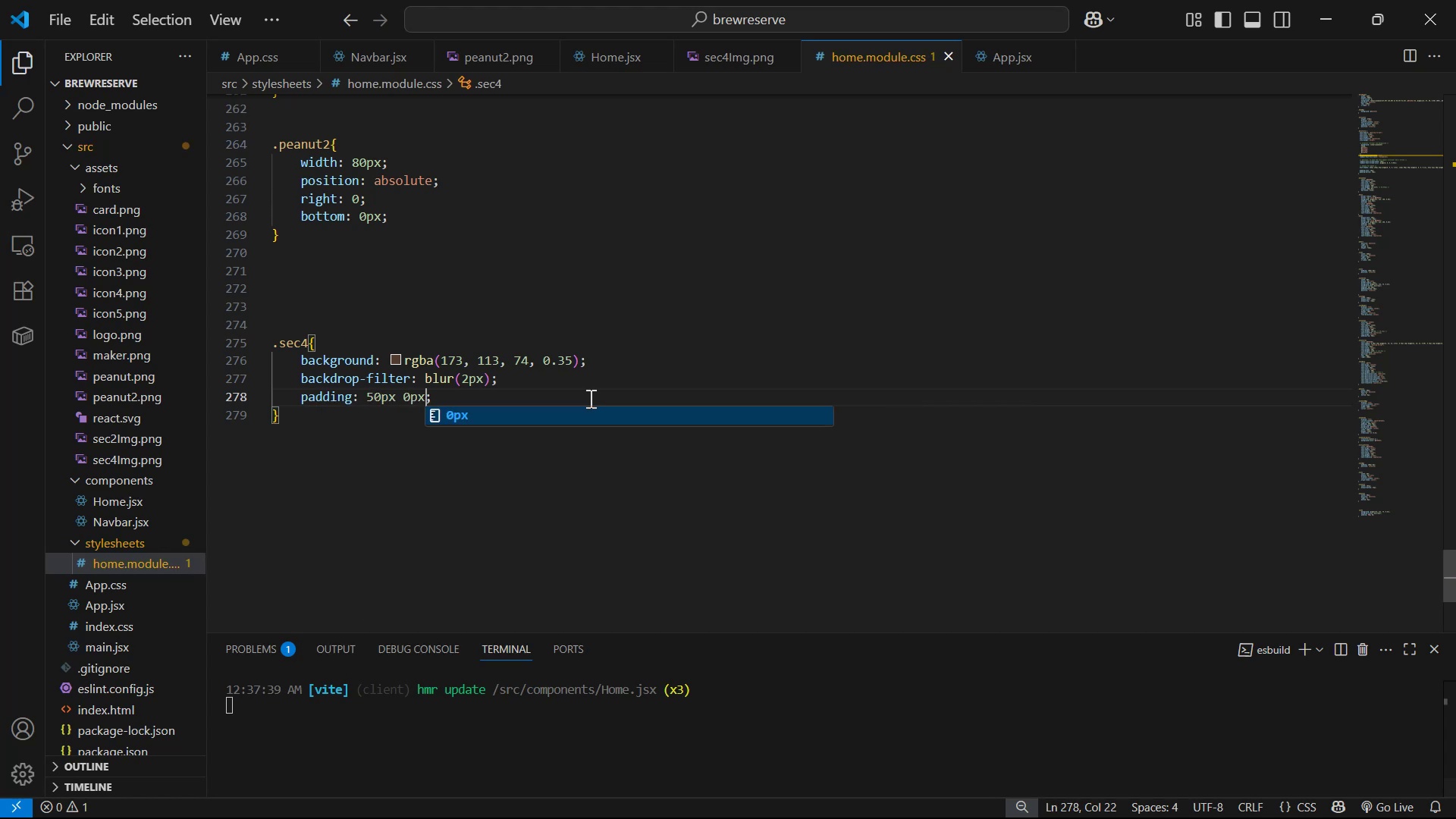 
key(Alt+Tab)
 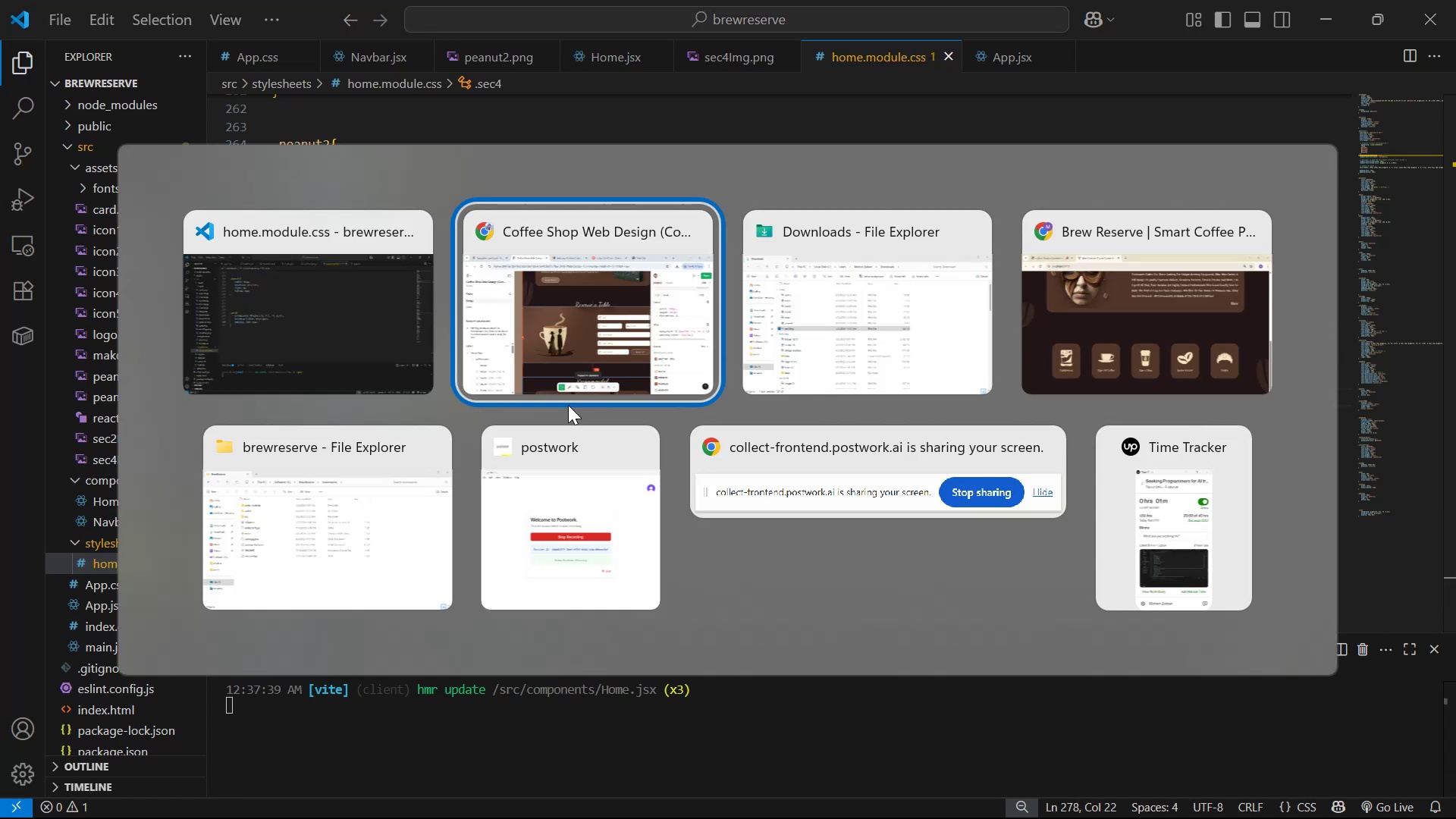 
key(Alt+Tab)
 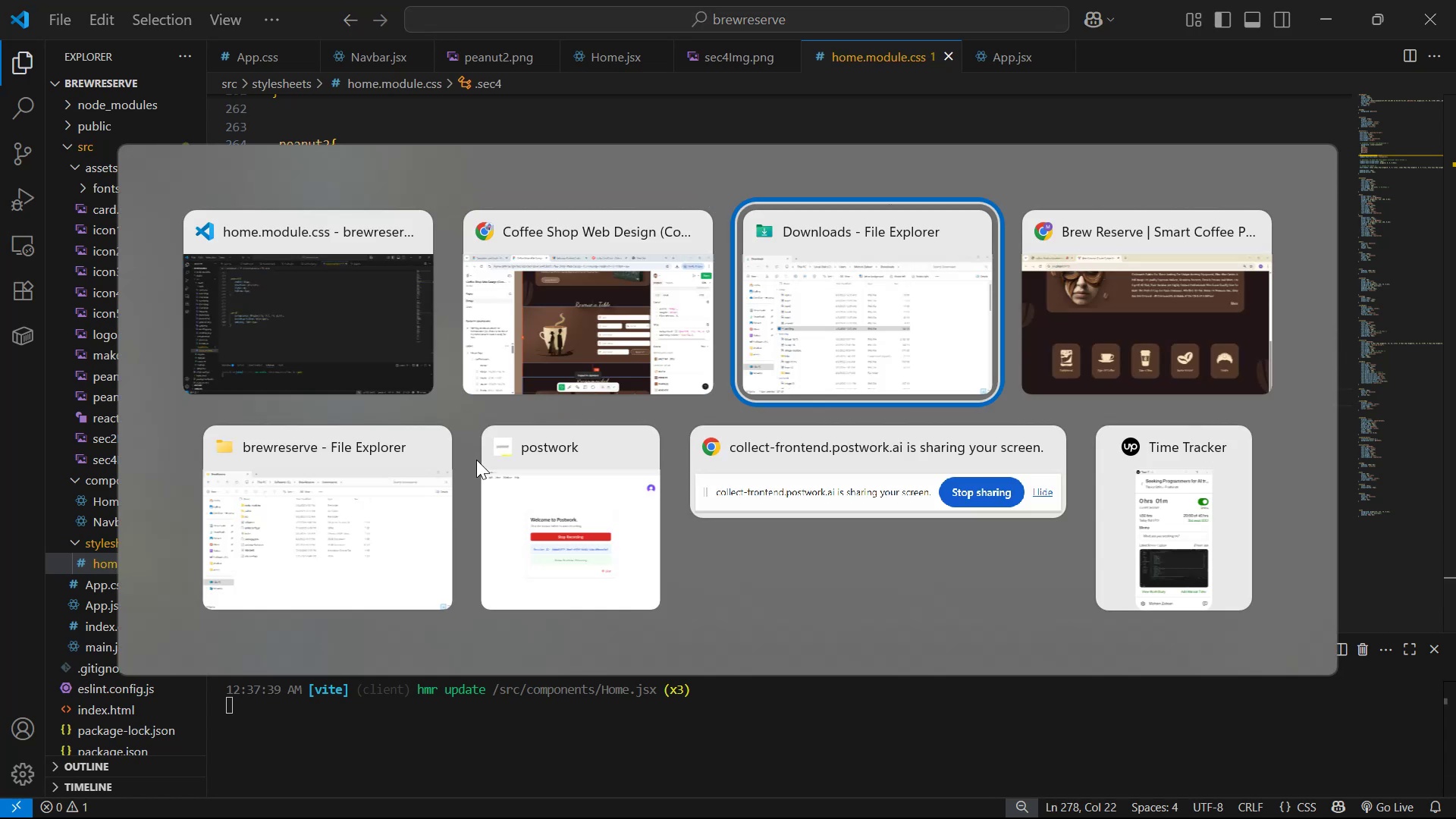 
key(Alt+Tab)
 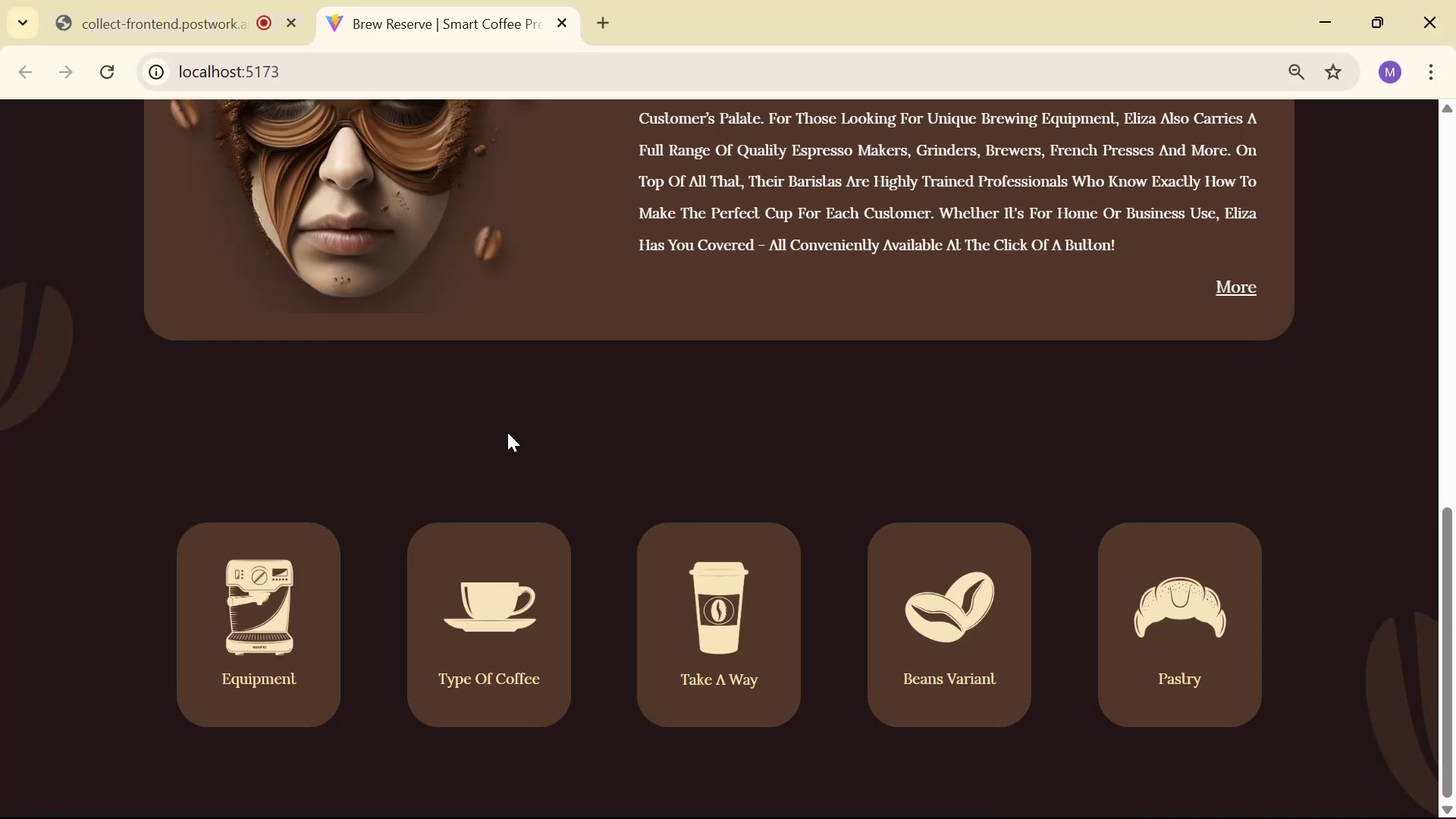 
scroll: coordinate [551, 422], scroll_direction: down, amount: 11.0
 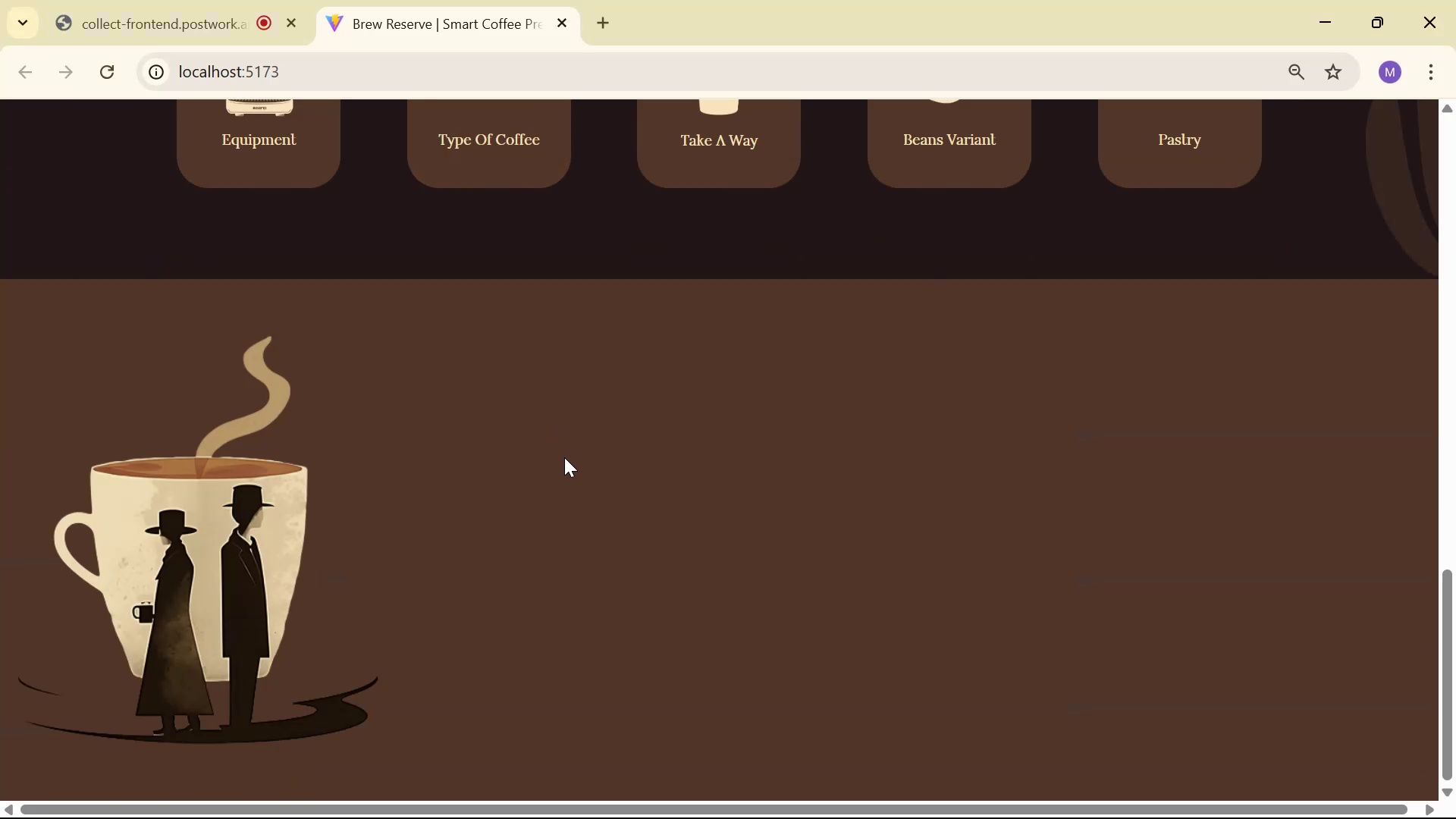 
key(Alt+Tab)
 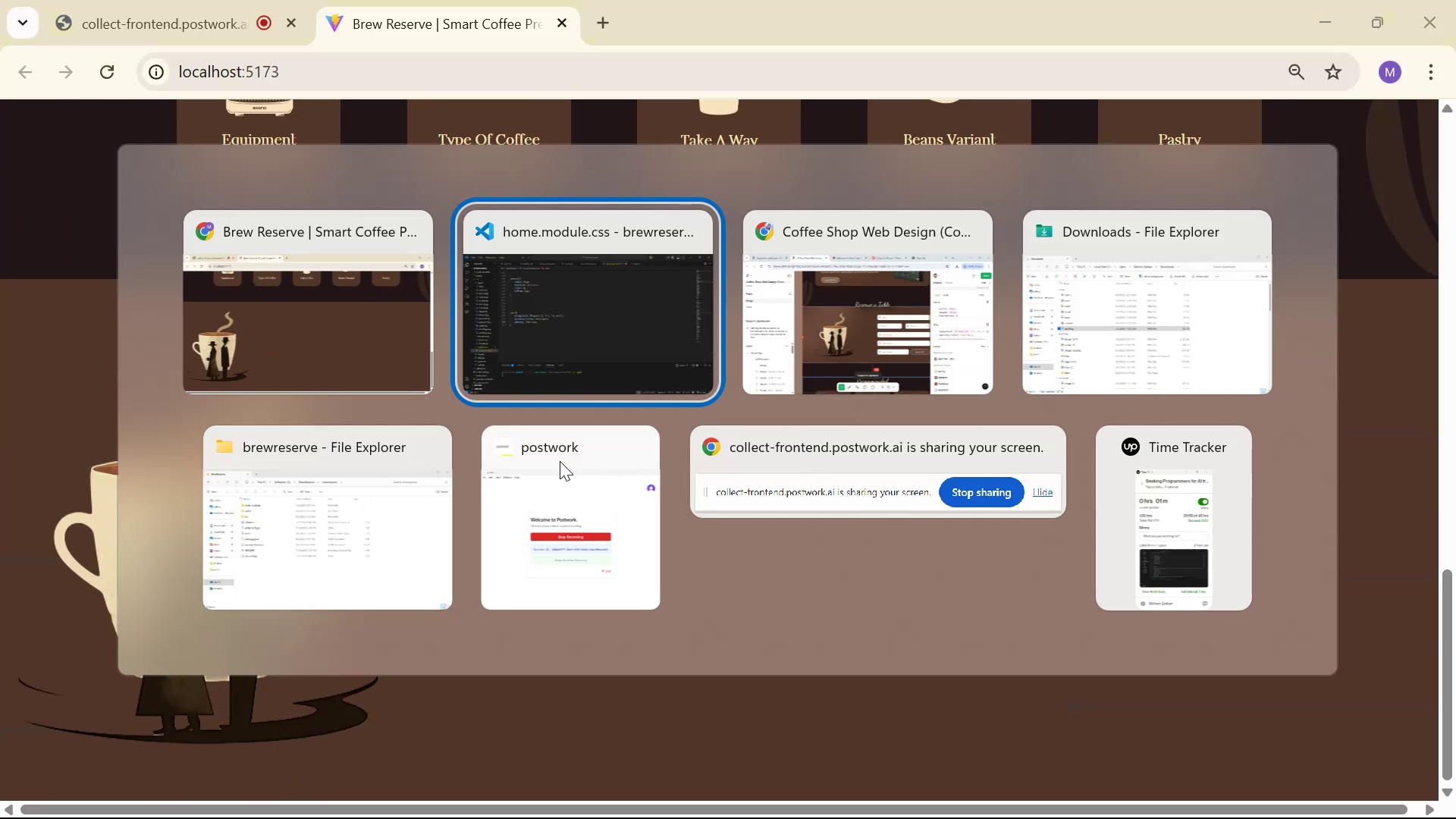 
key(Alt+Tab)
 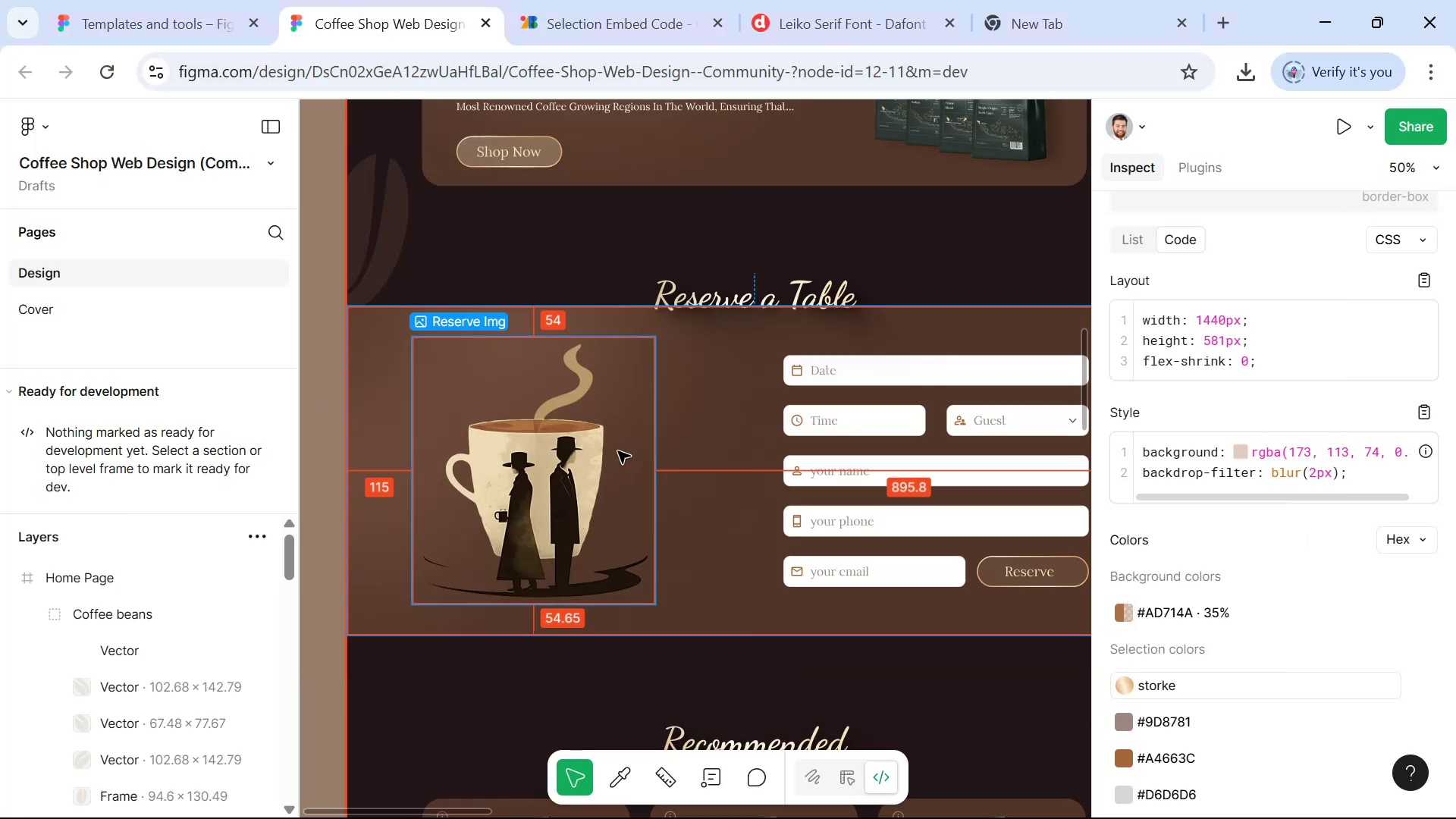 
key(Alt+Tab)
 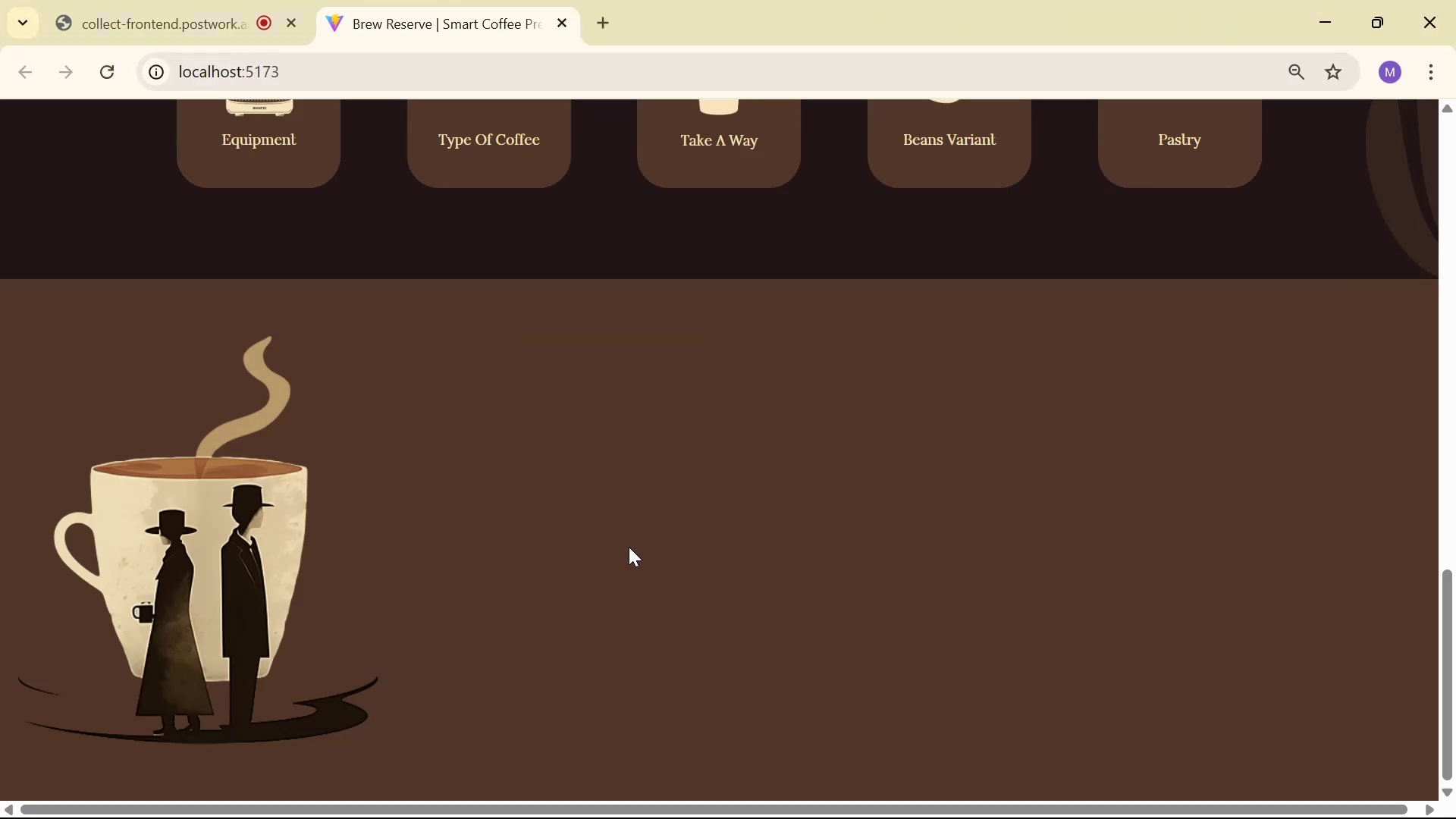 
scroll: coordinate [625, 566], scroll_direction: none, amount: 0.0
 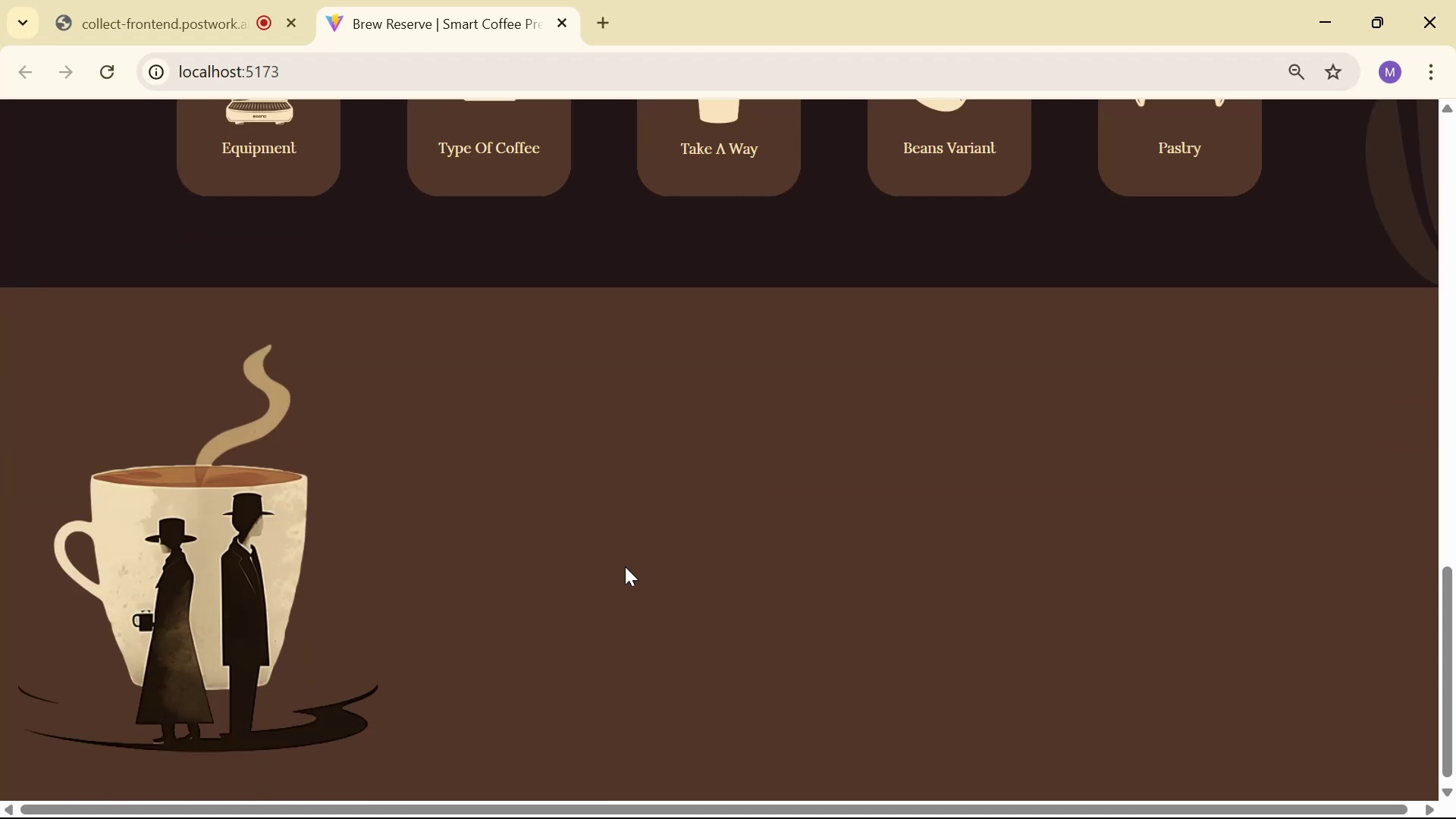 
key(Alt+AltLeft)
 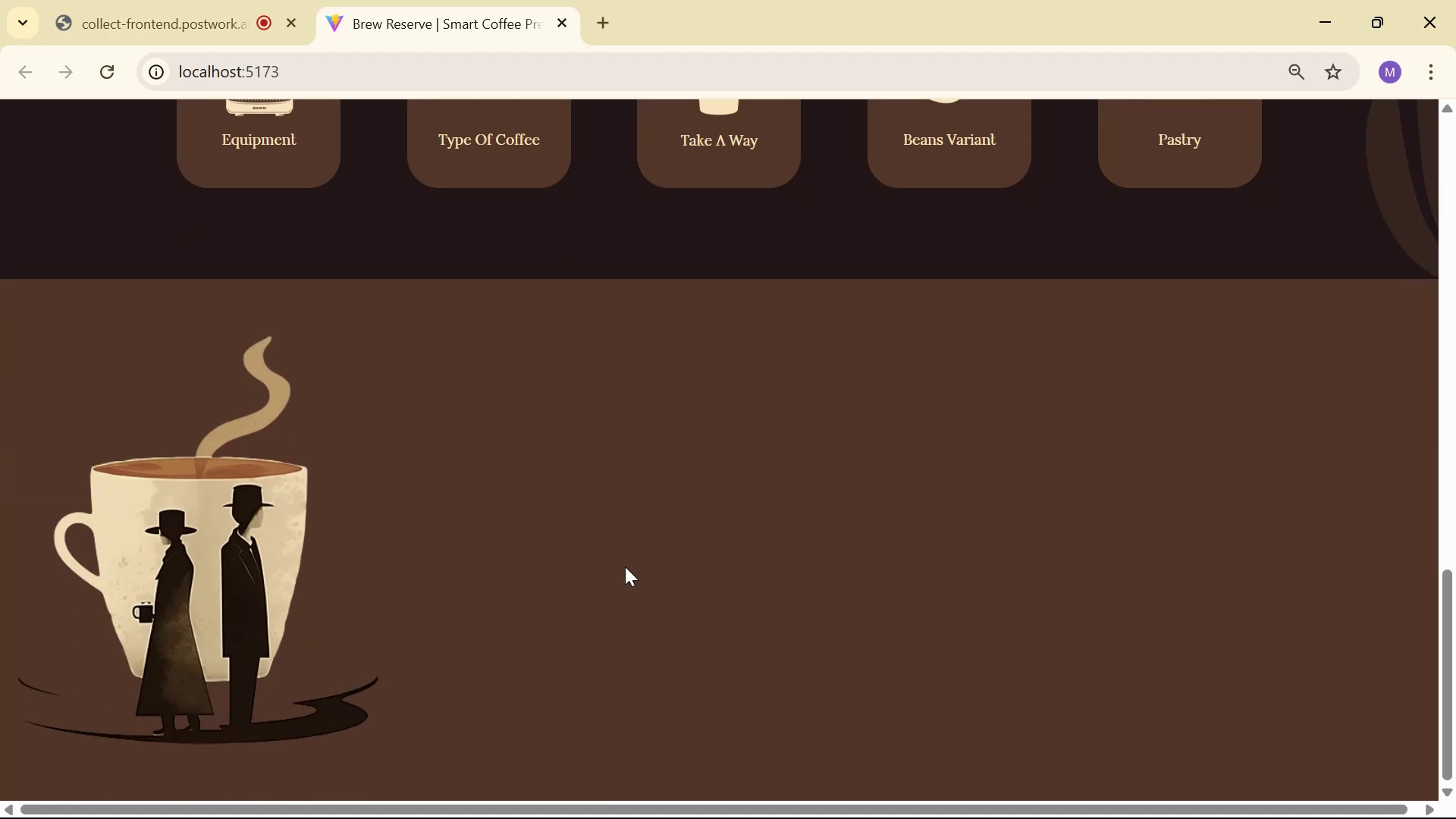 
key(Alt+Tab)
 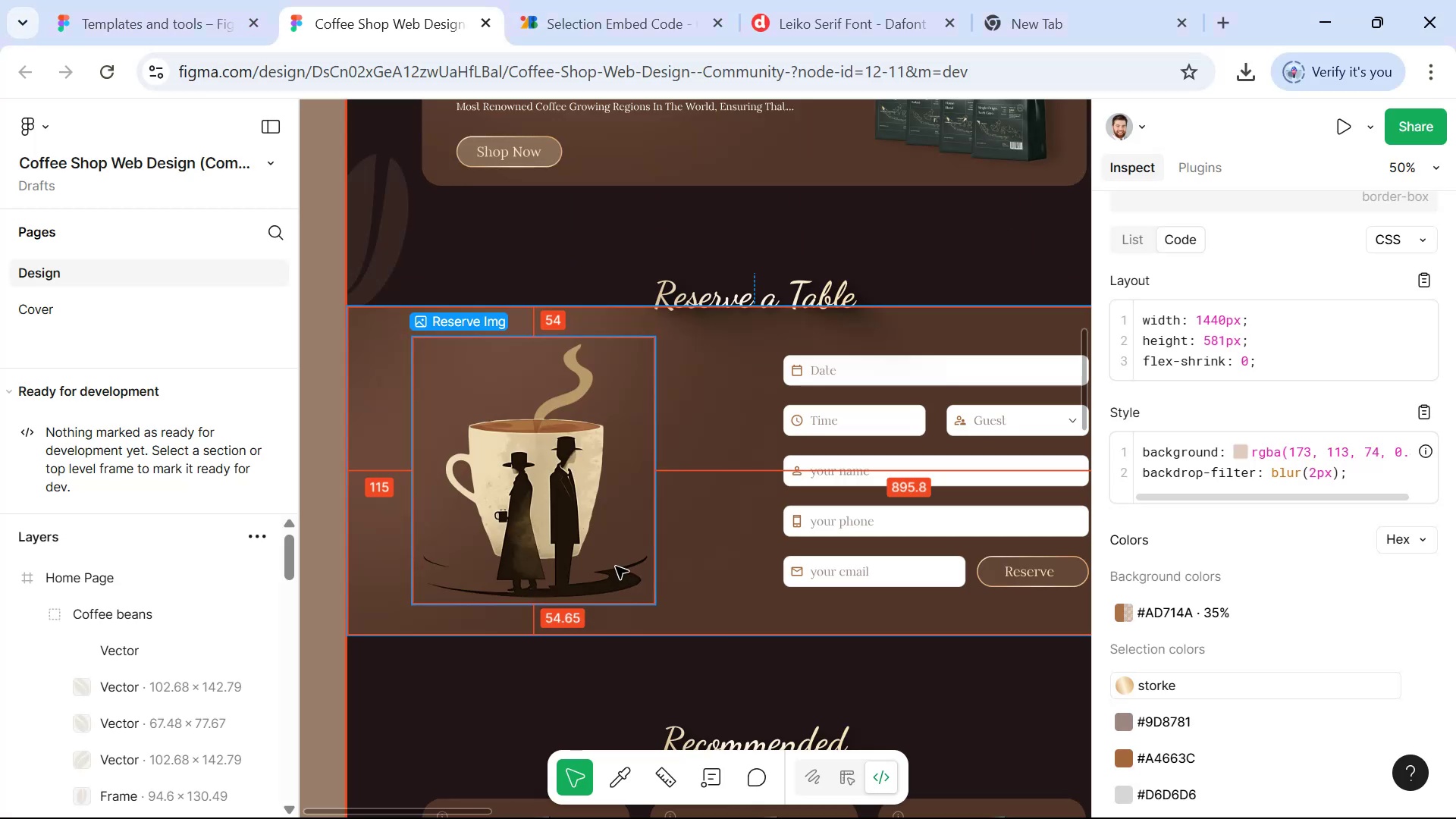 
key(Alt+Tab)
 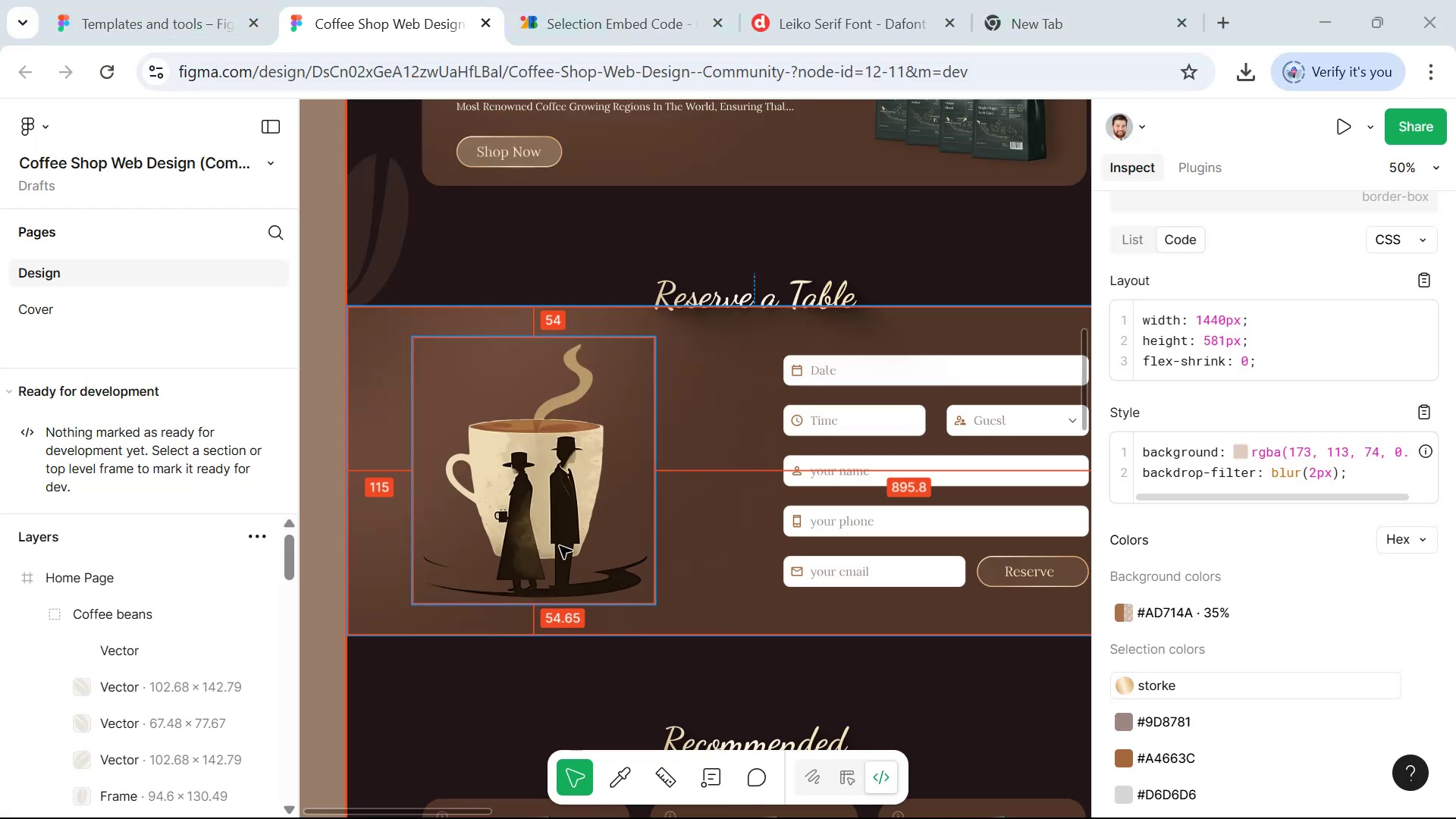 
key(Alt+Tab)
 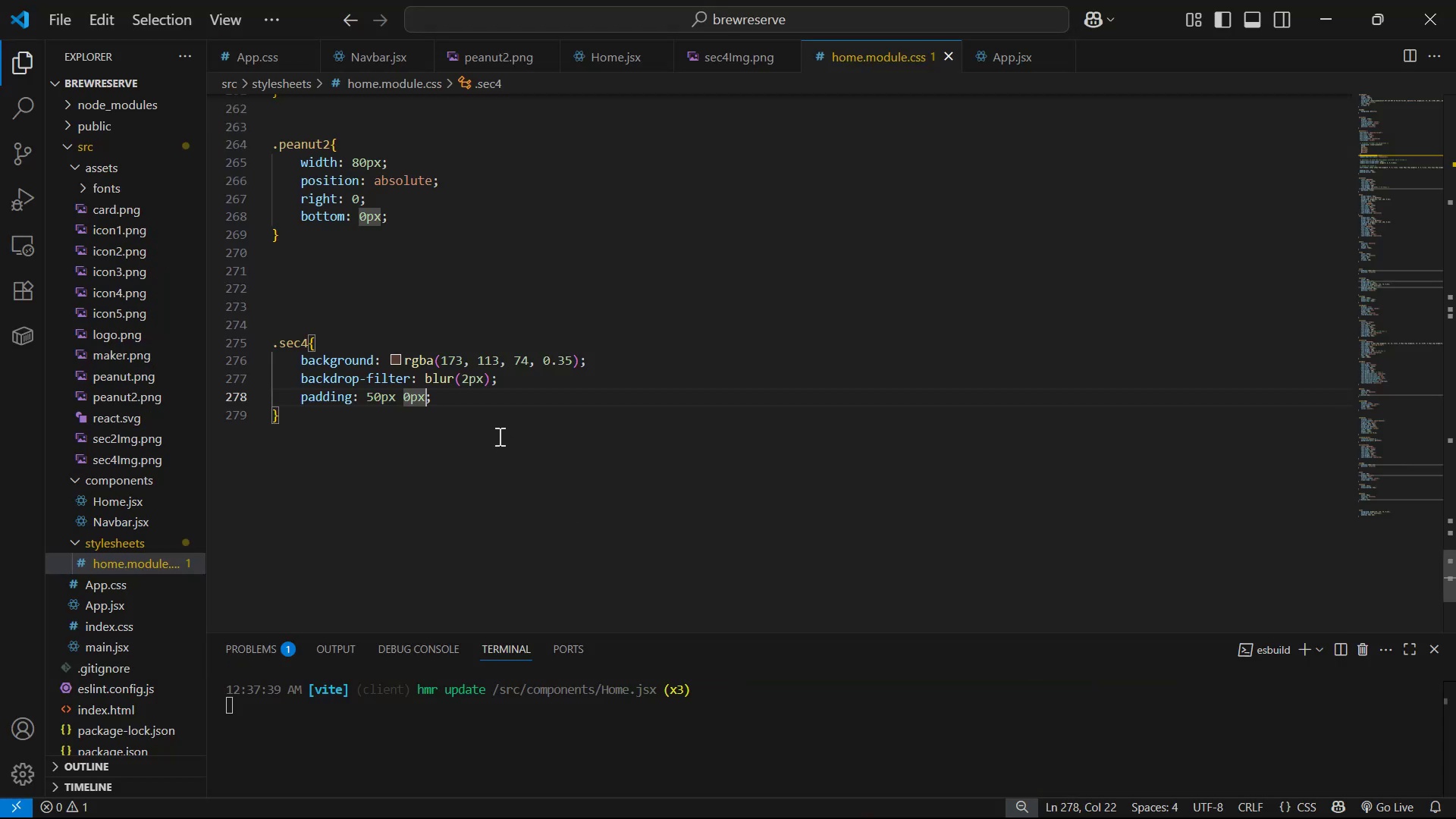 
left_click([497, 396])
 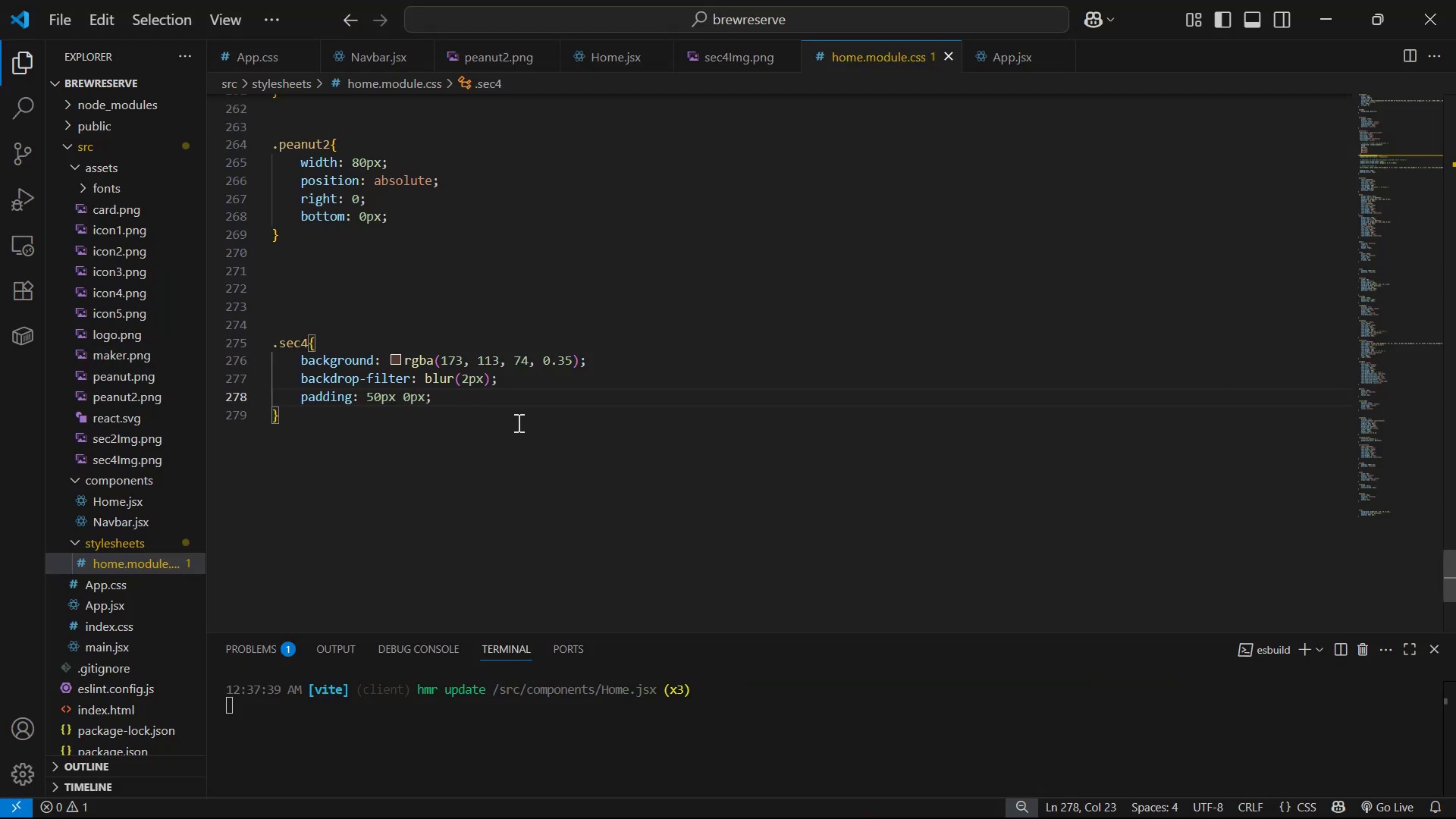 
scroll: coordinate [591, 441], scroll_direction: up, amount: 15.0
 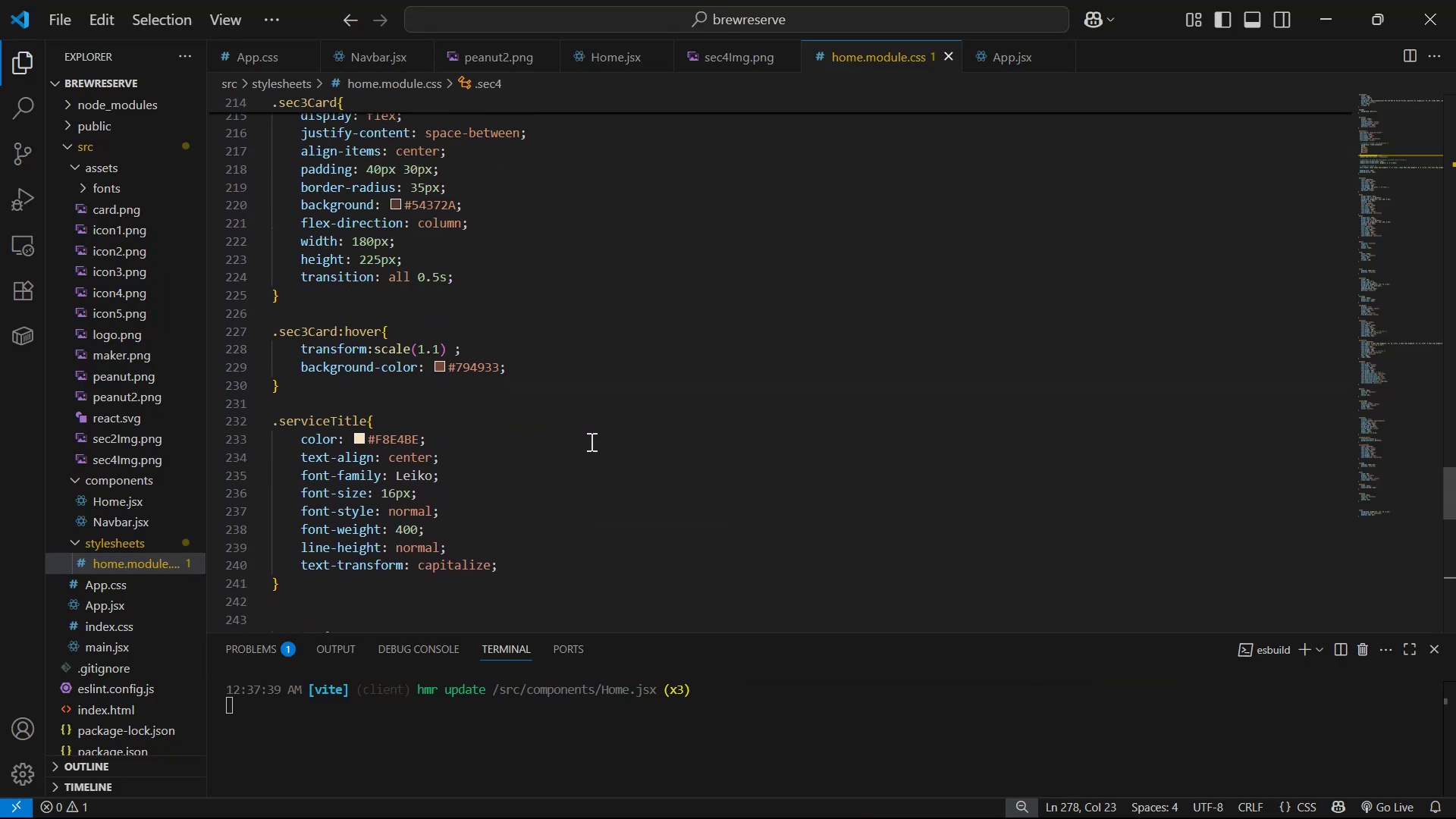 
scroll: coordinate [605, 445], scroll_direction: down, amount: 7.0
 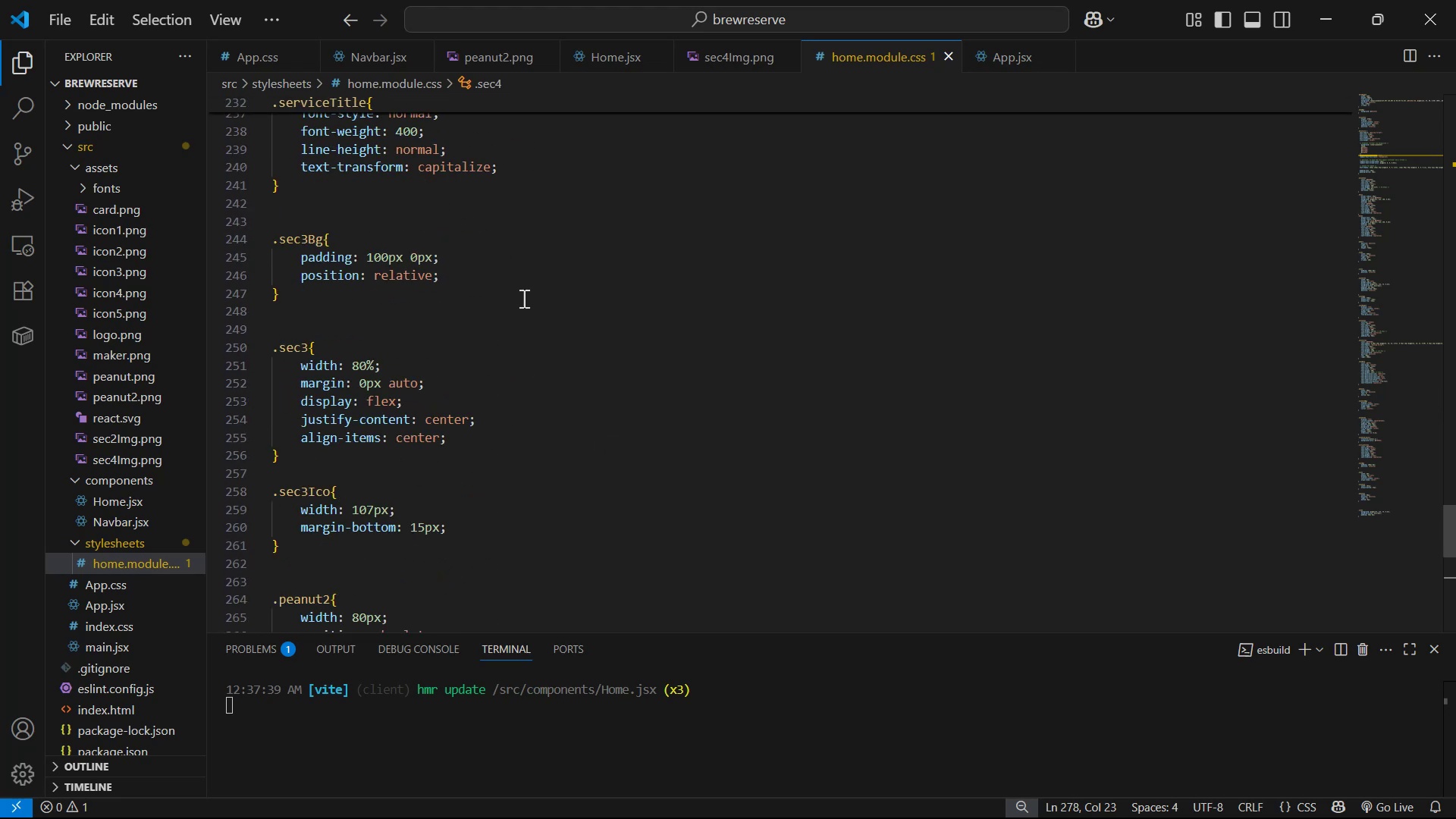 
left_click([516, 281])
 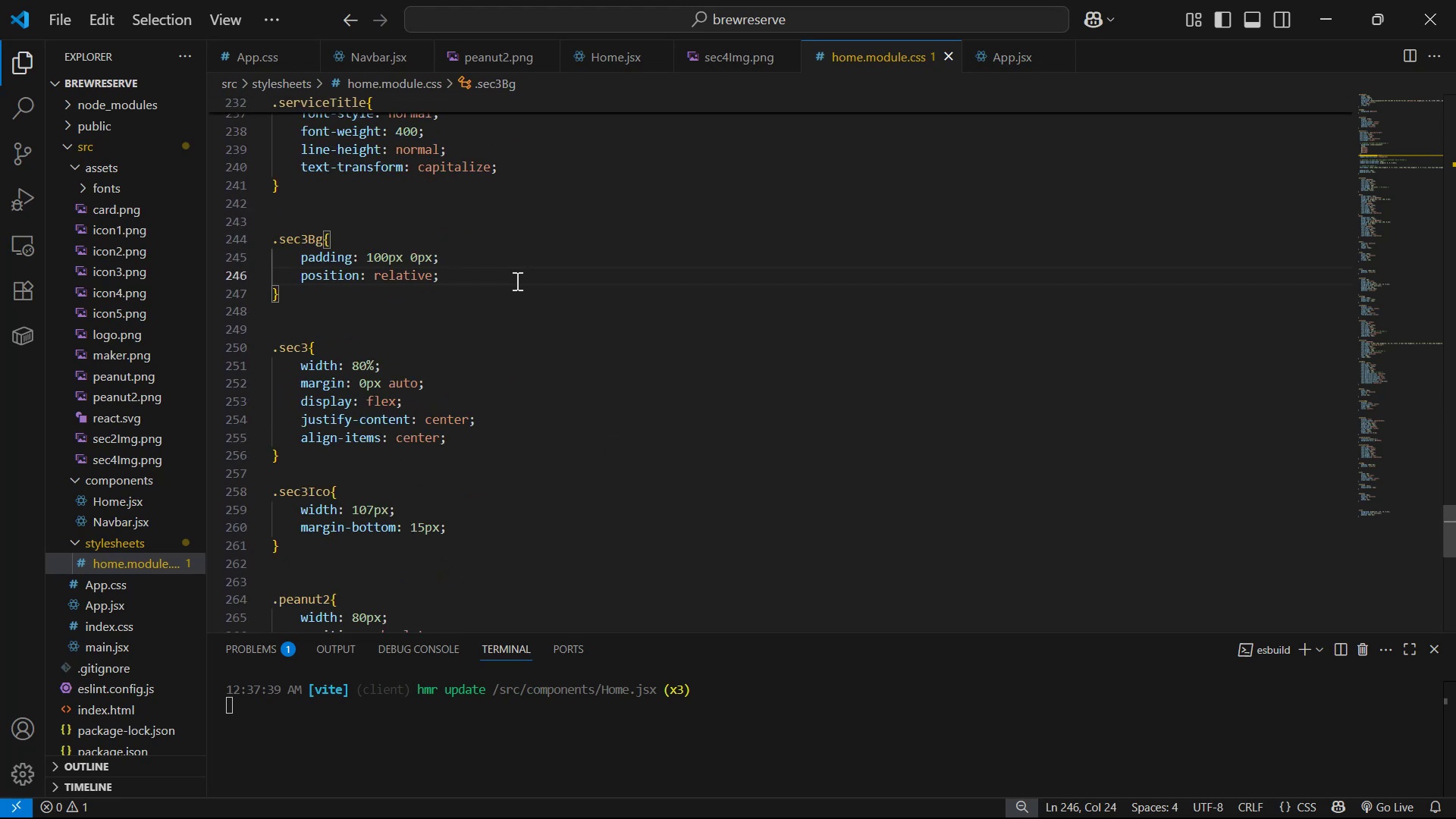 
key(Enter)
 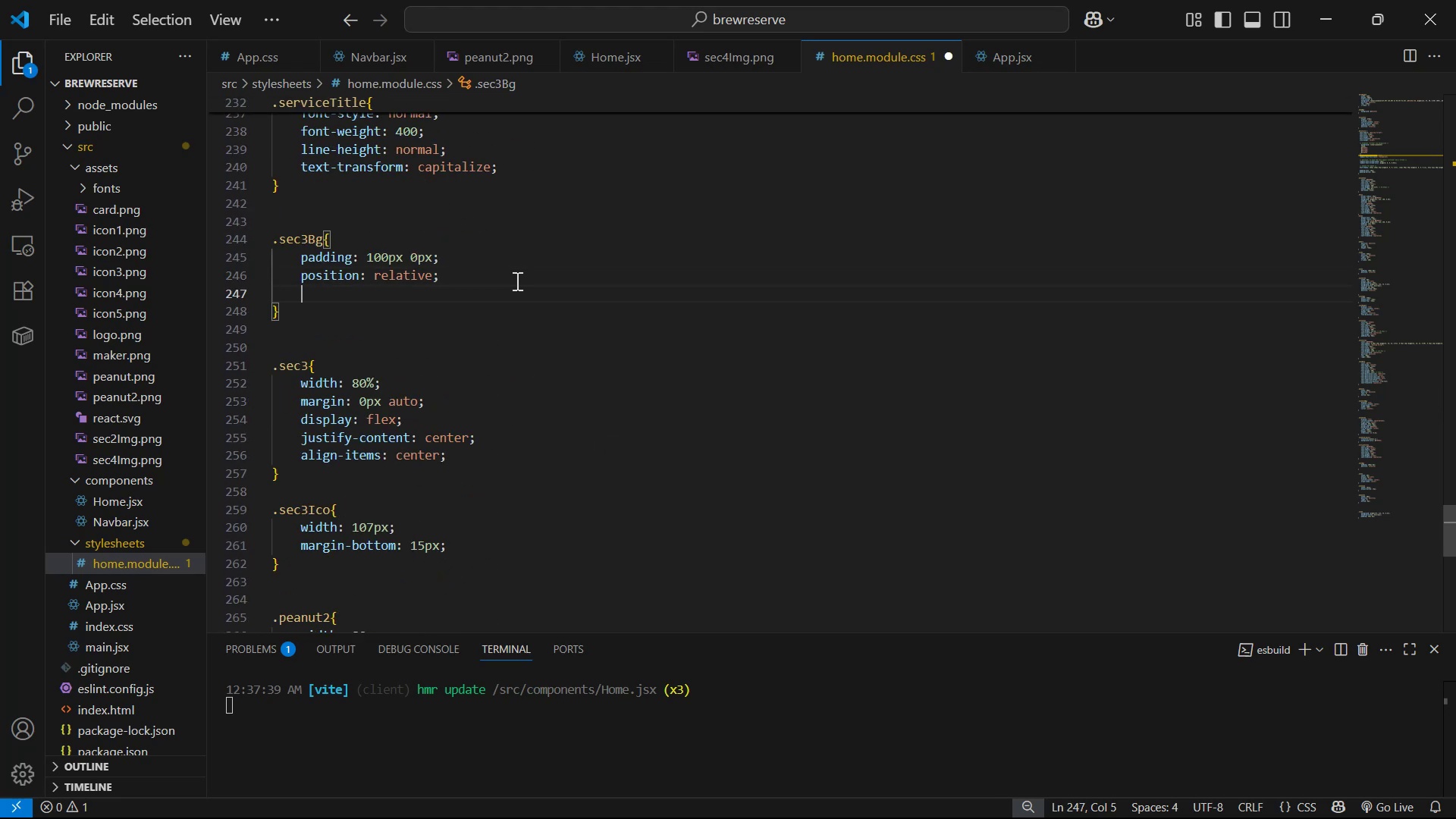 
type(pa)
 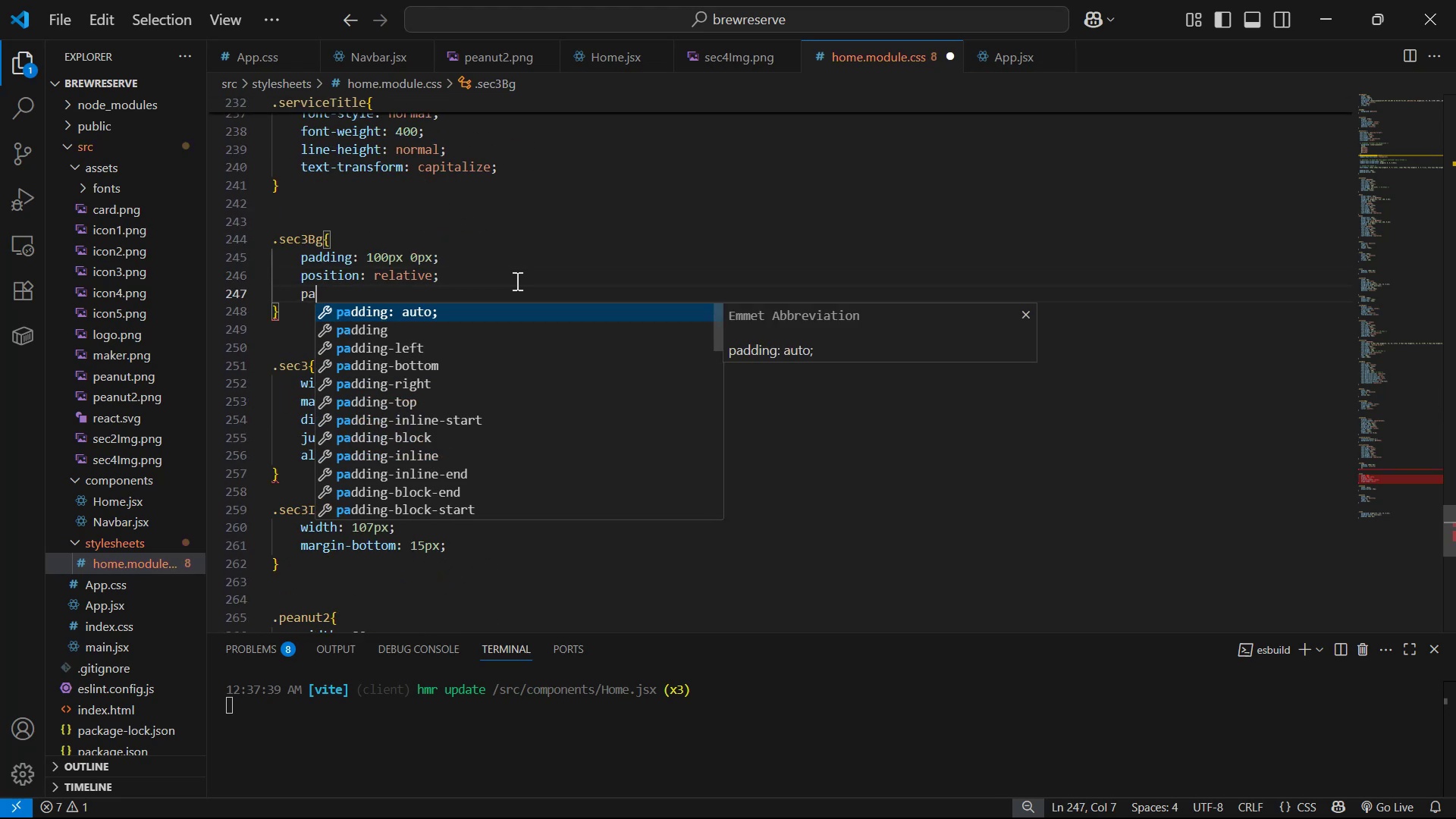 
key(ArrowDown)
 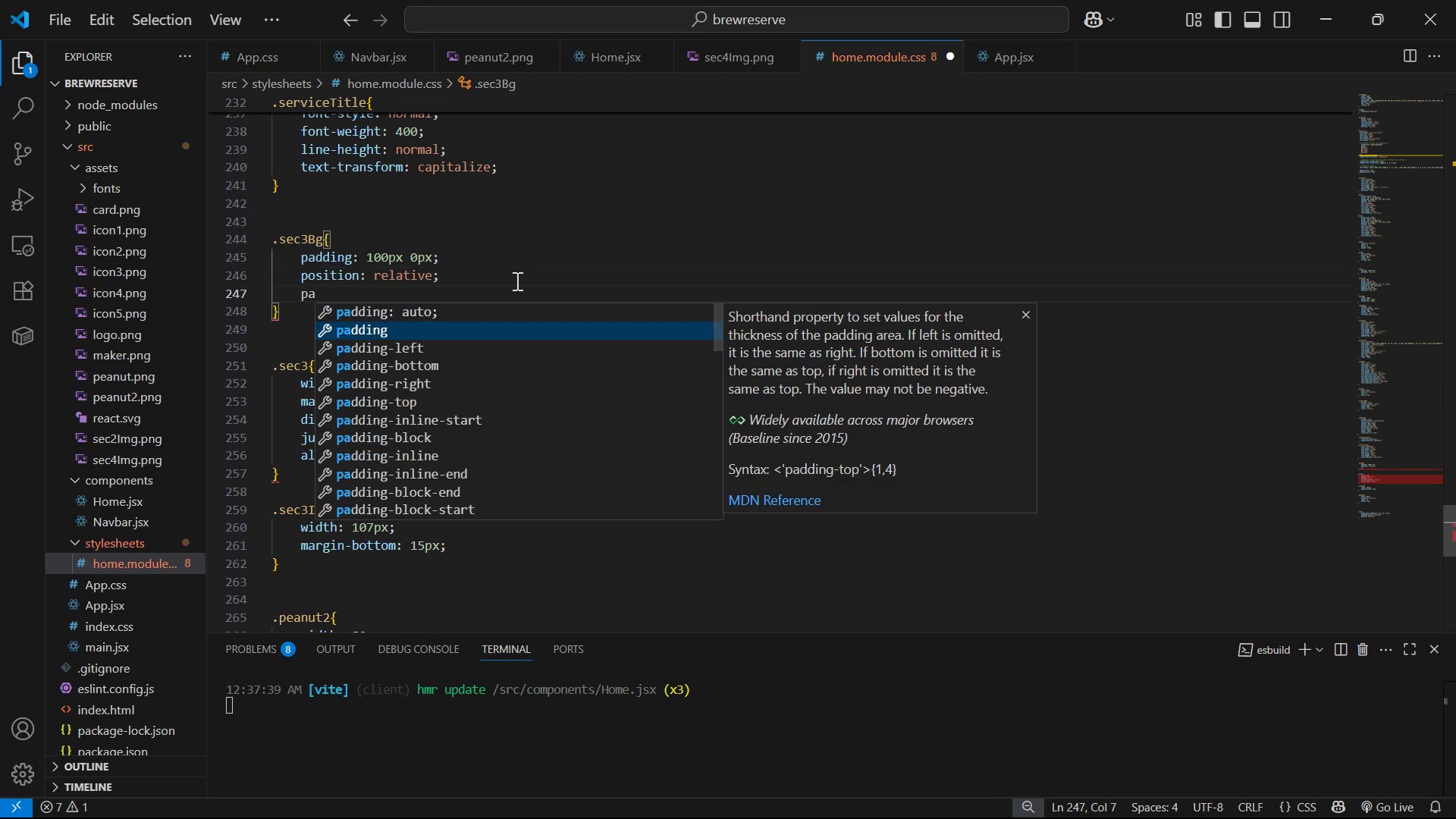 
key(ArrowDown)
 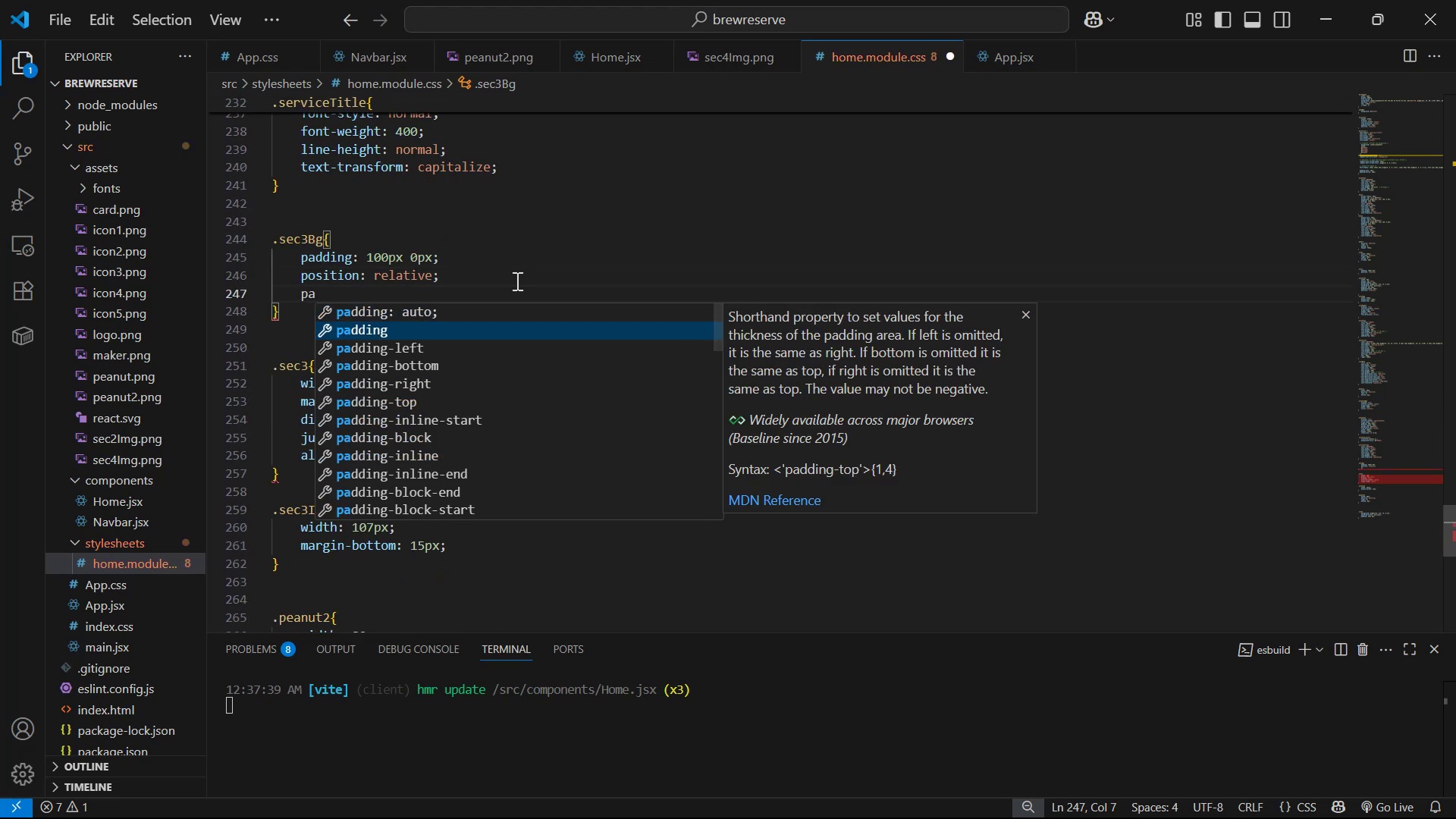 
key(ArrowDown)
 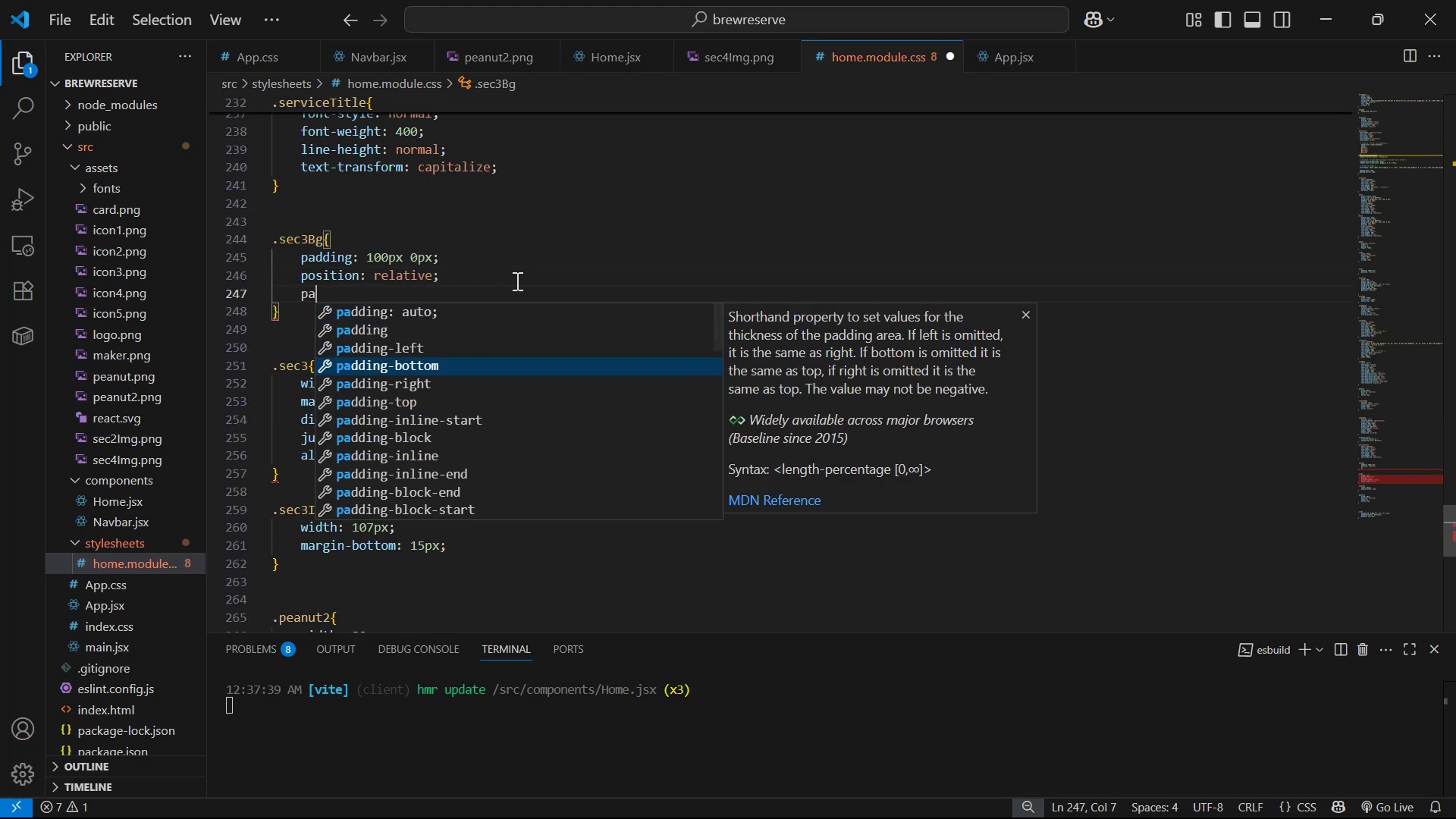 
key(Enter)
 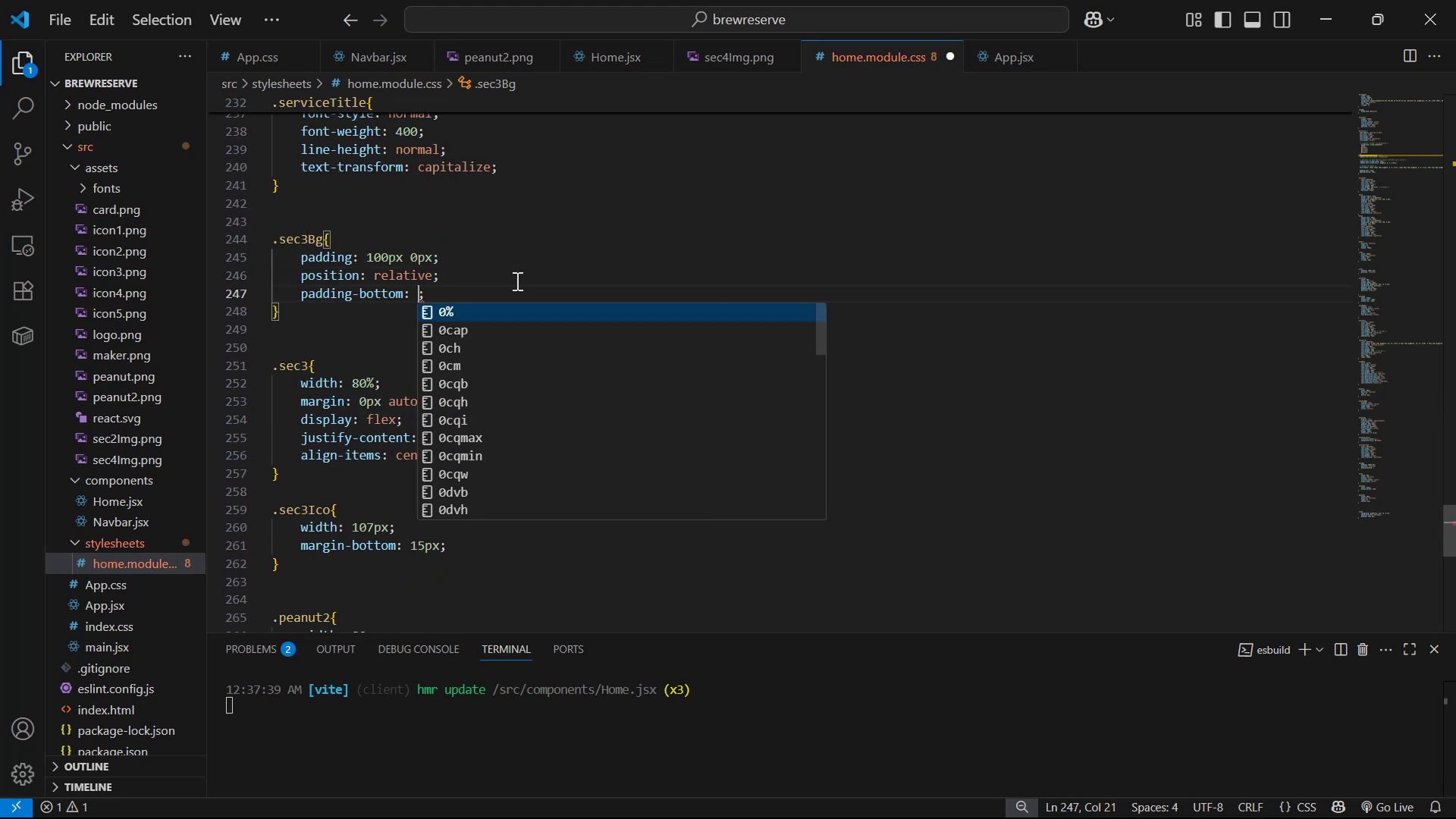 
type(200px)
 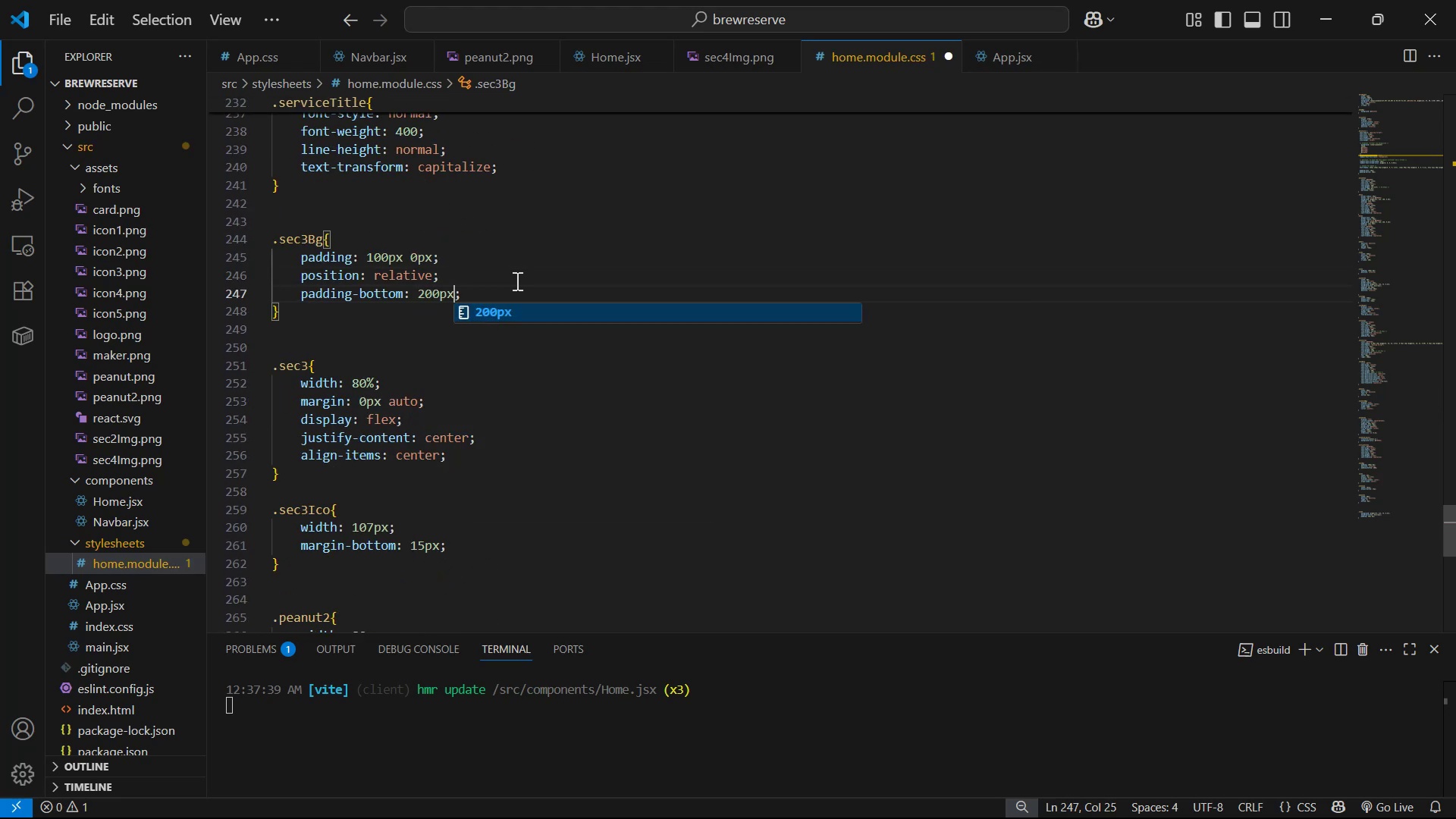 
key(Control+S)
 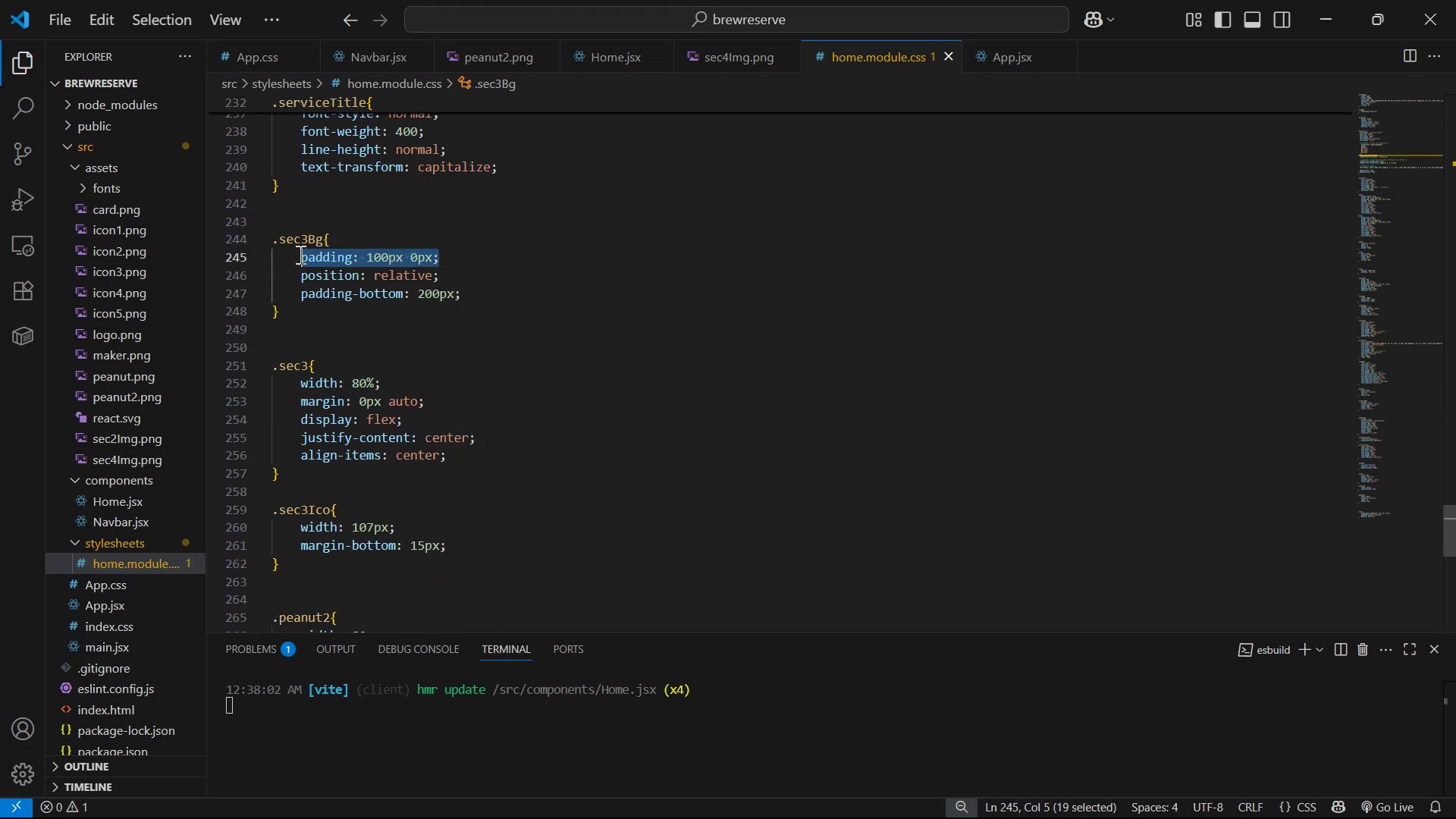 
type(pa)
 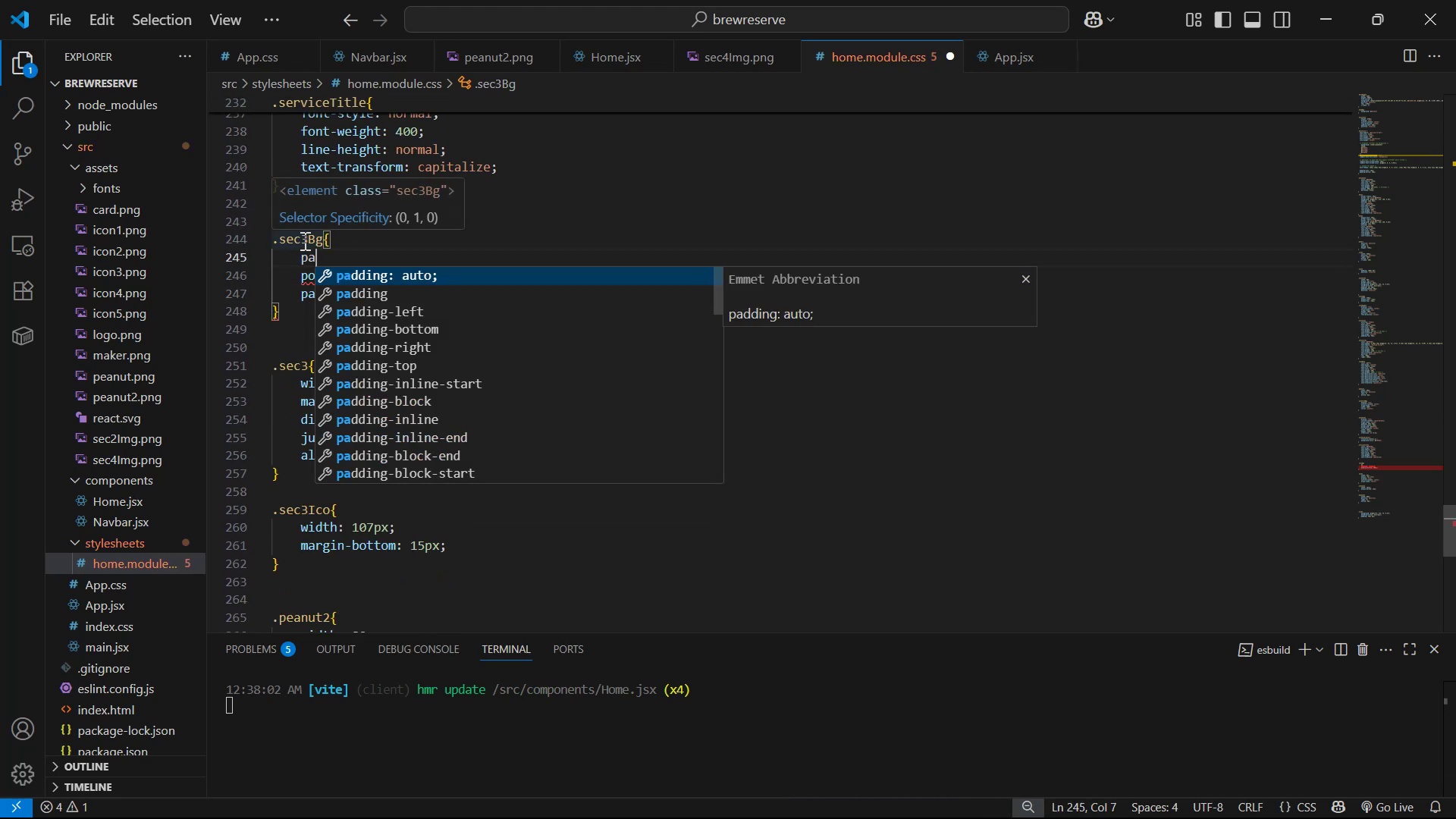 
key(ArrowDown)
 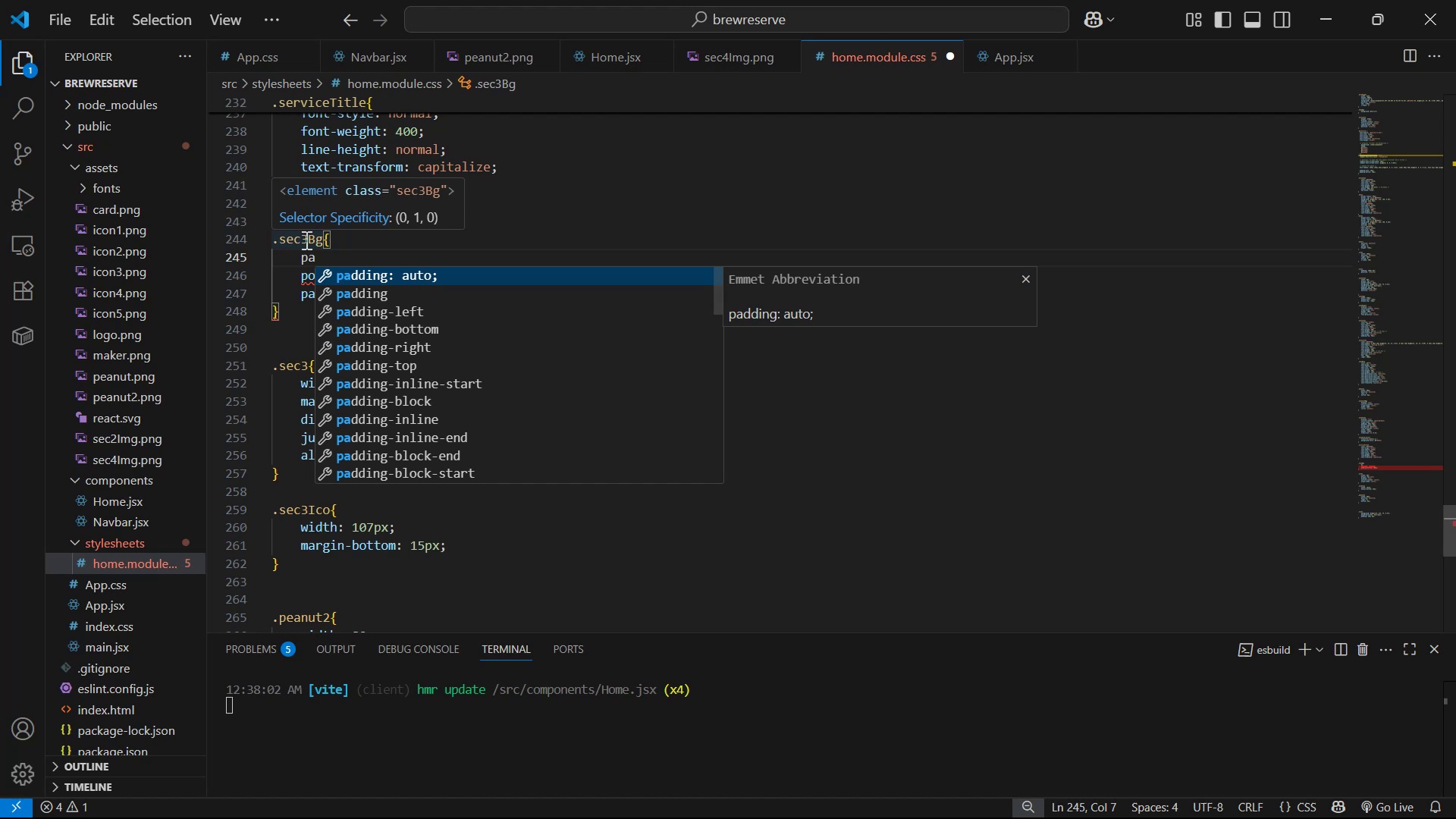 
key(ArrowDown)
 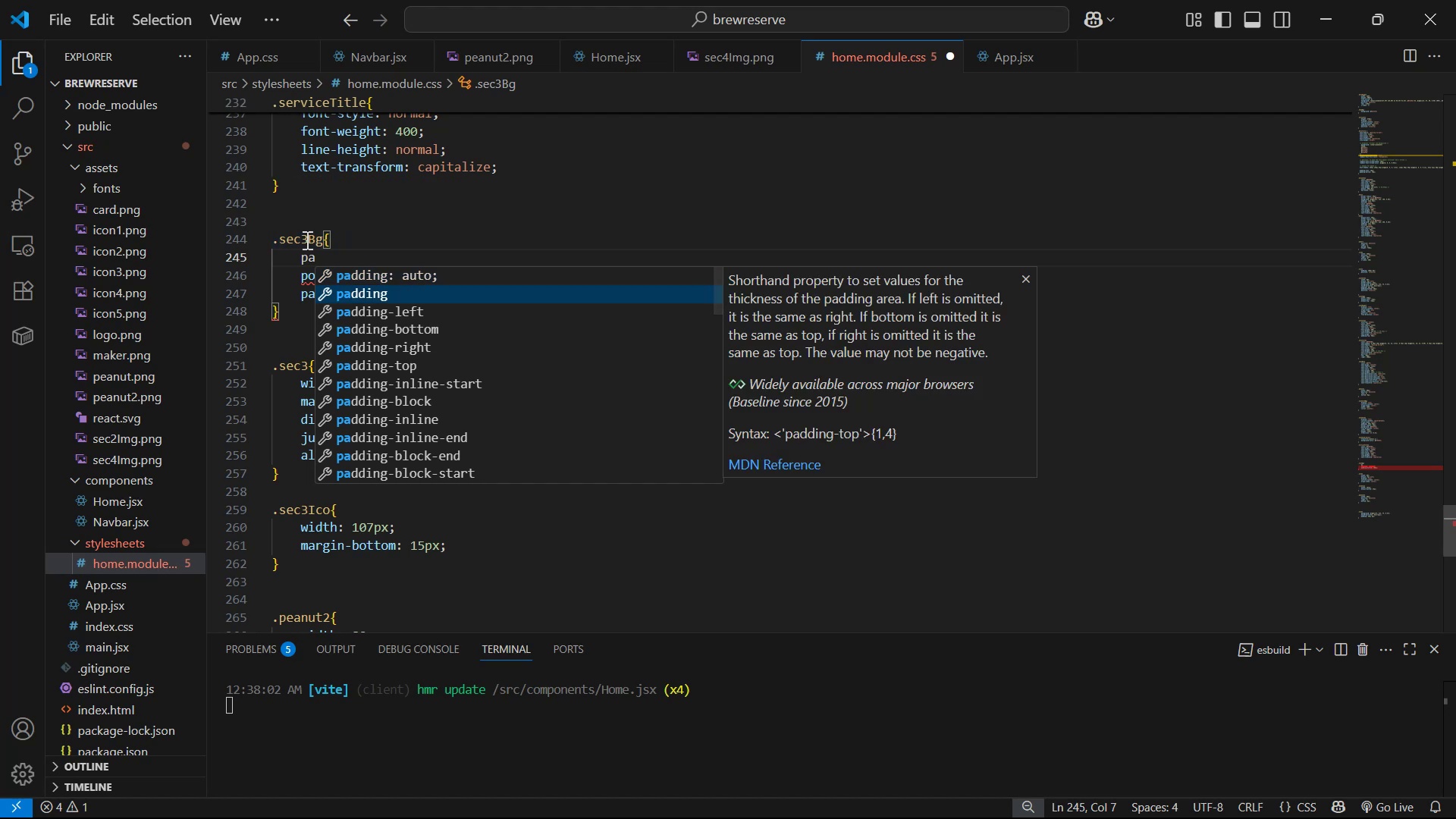 
key(ArrowDown)
 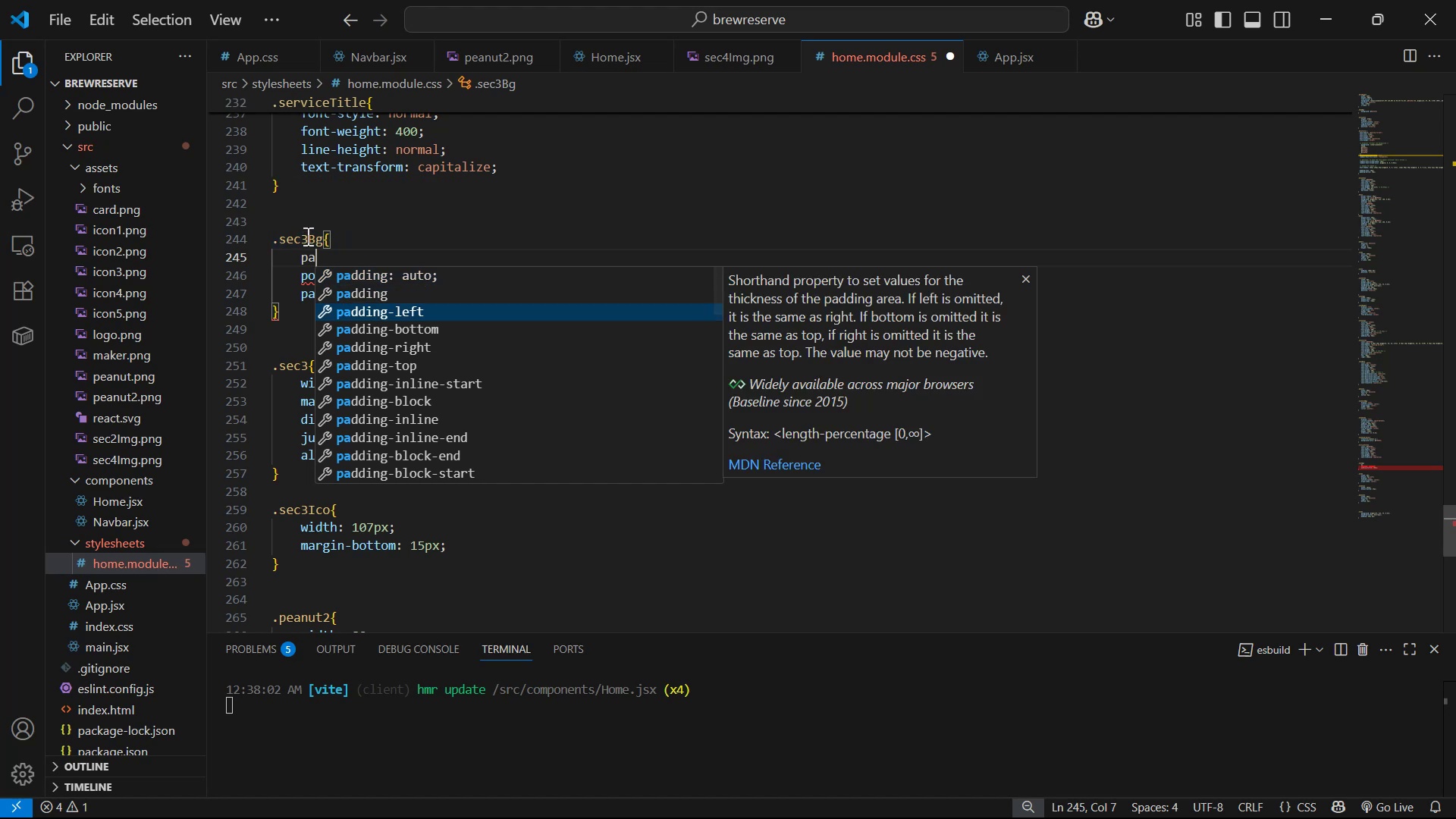 
key(ArrowDown)
 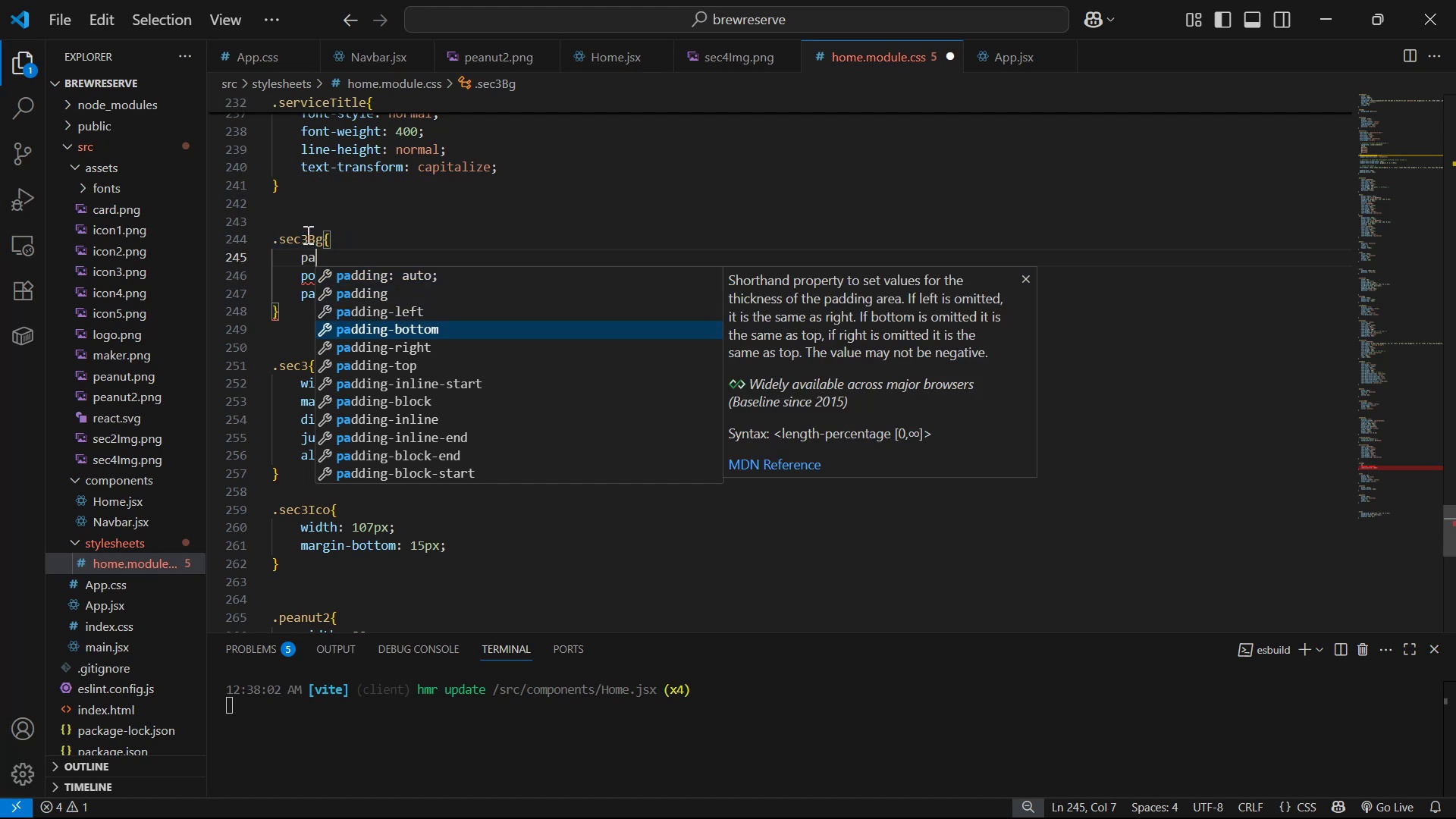 
key(ArrowDown)
 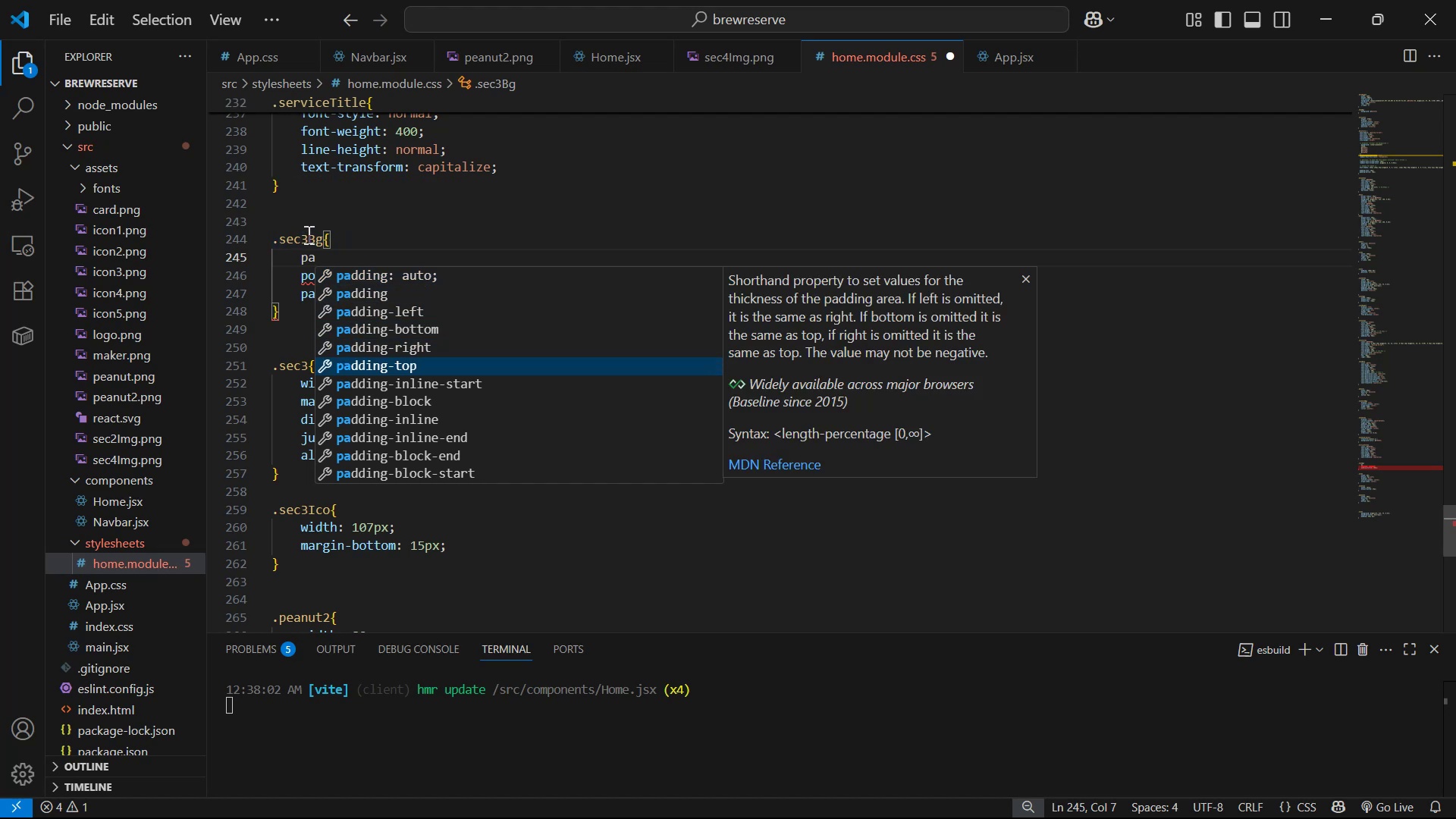 
key(Enter)
 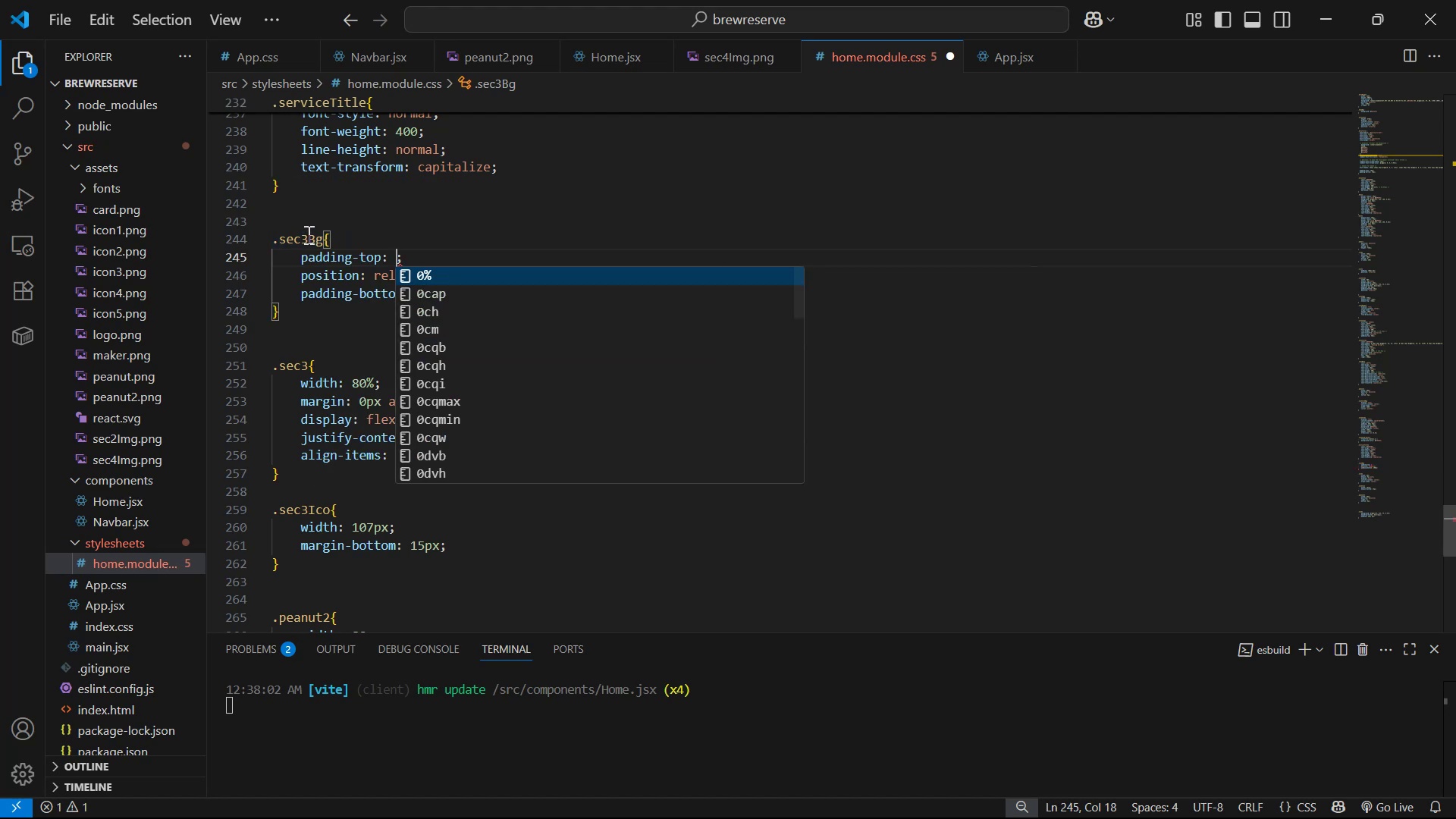 
type(100px)
 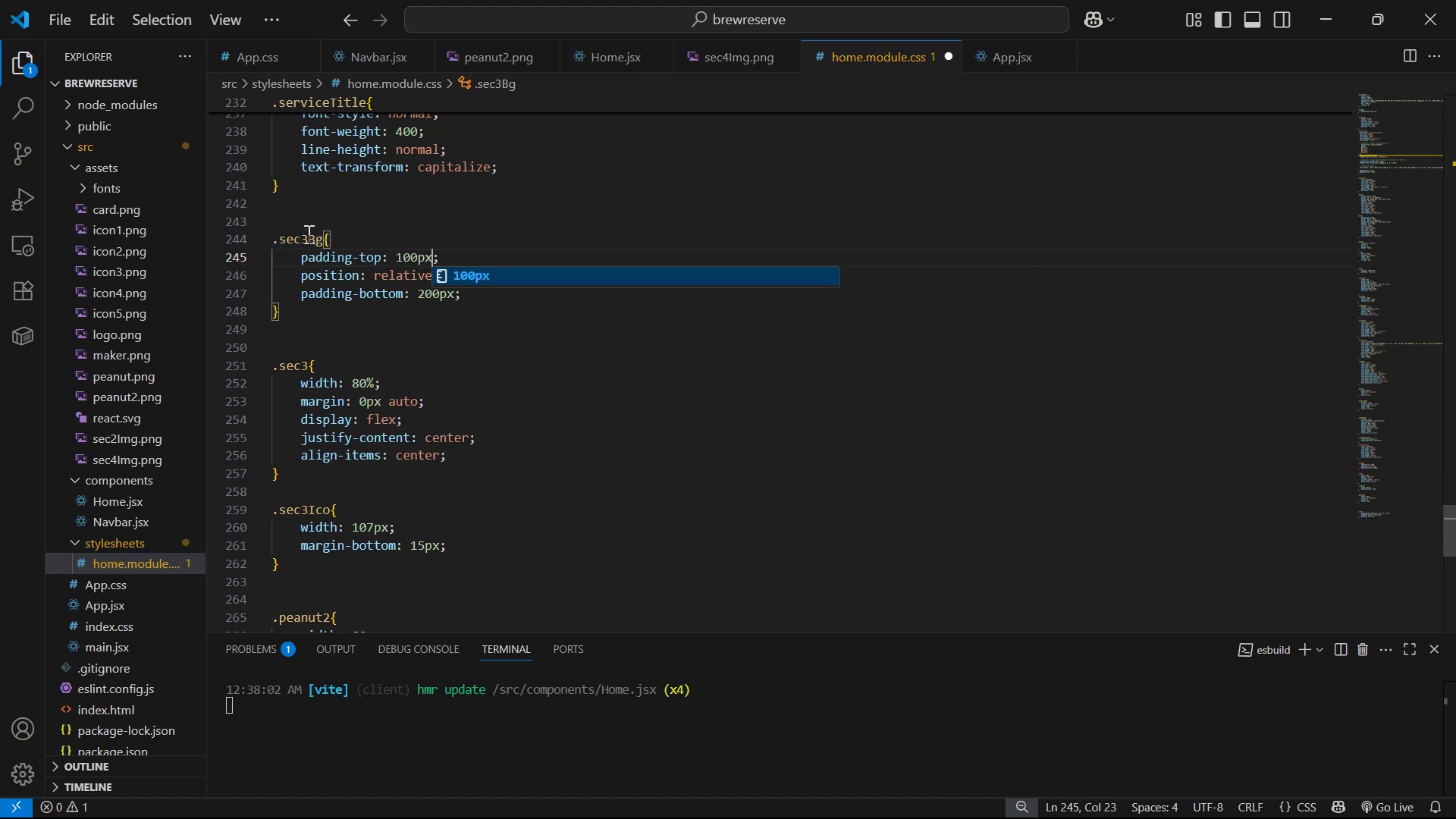 
key(Control+S)
 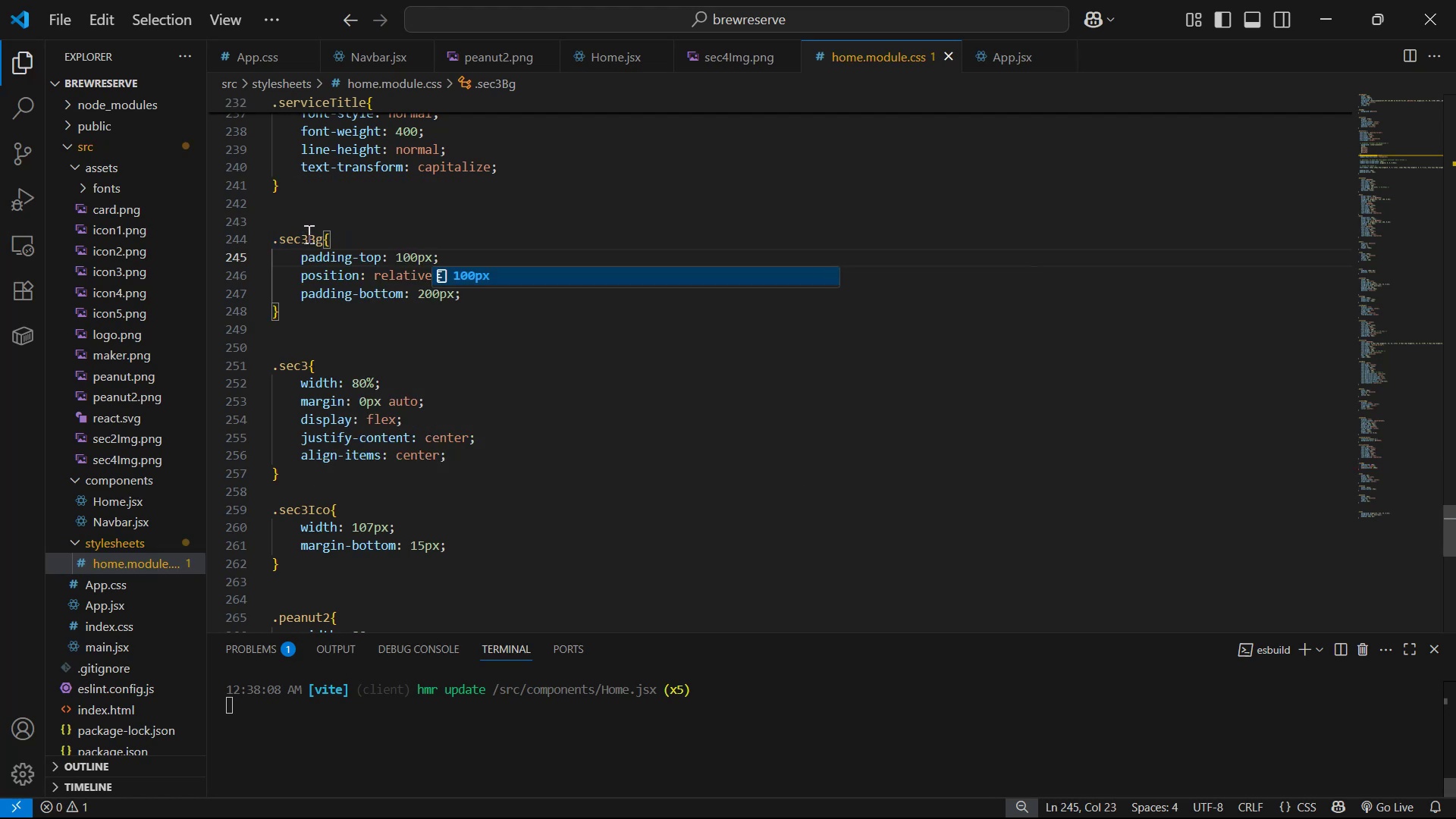 
key(Alt+AltLeft)
 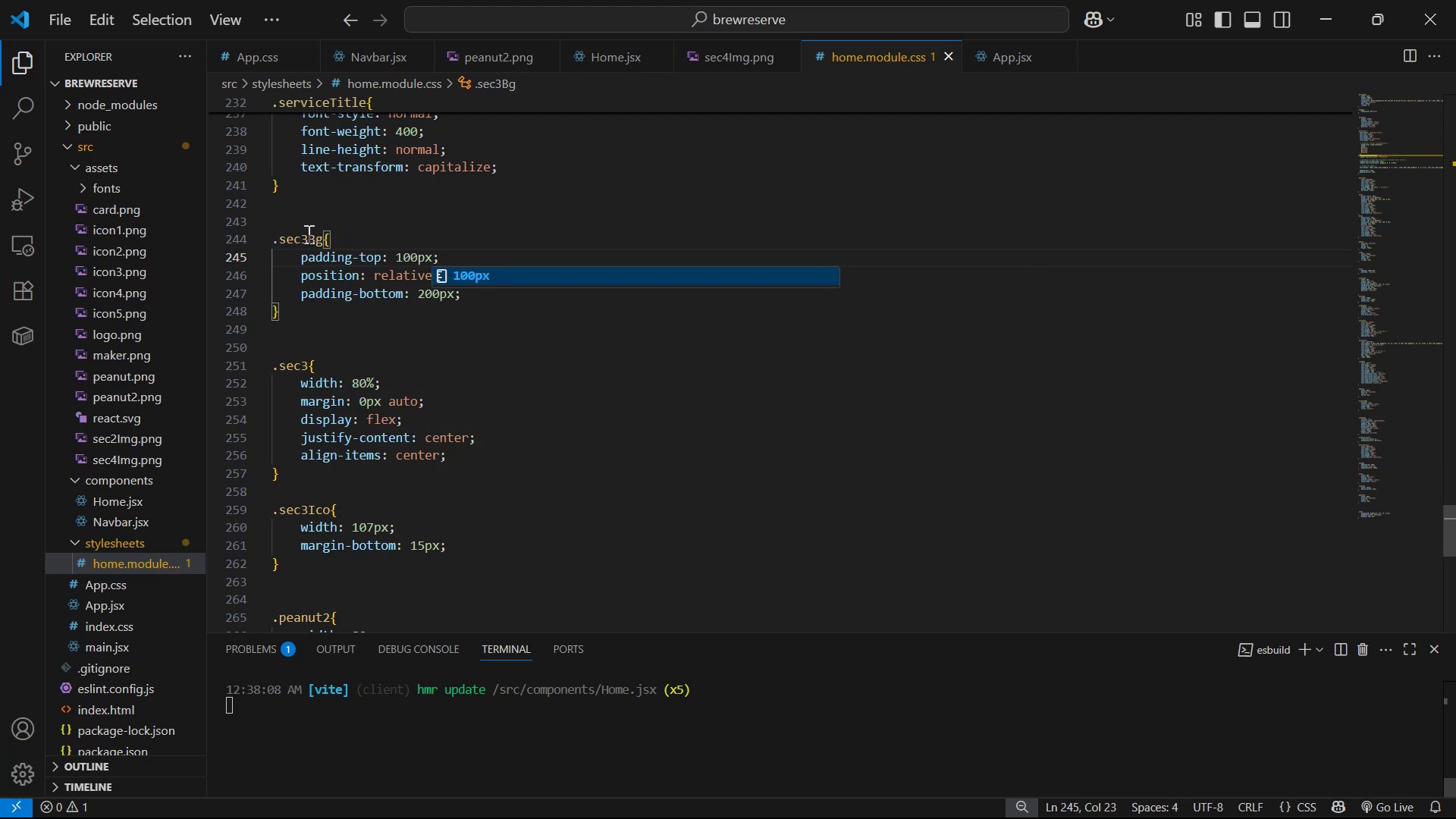 
key(Alt+Tab)
 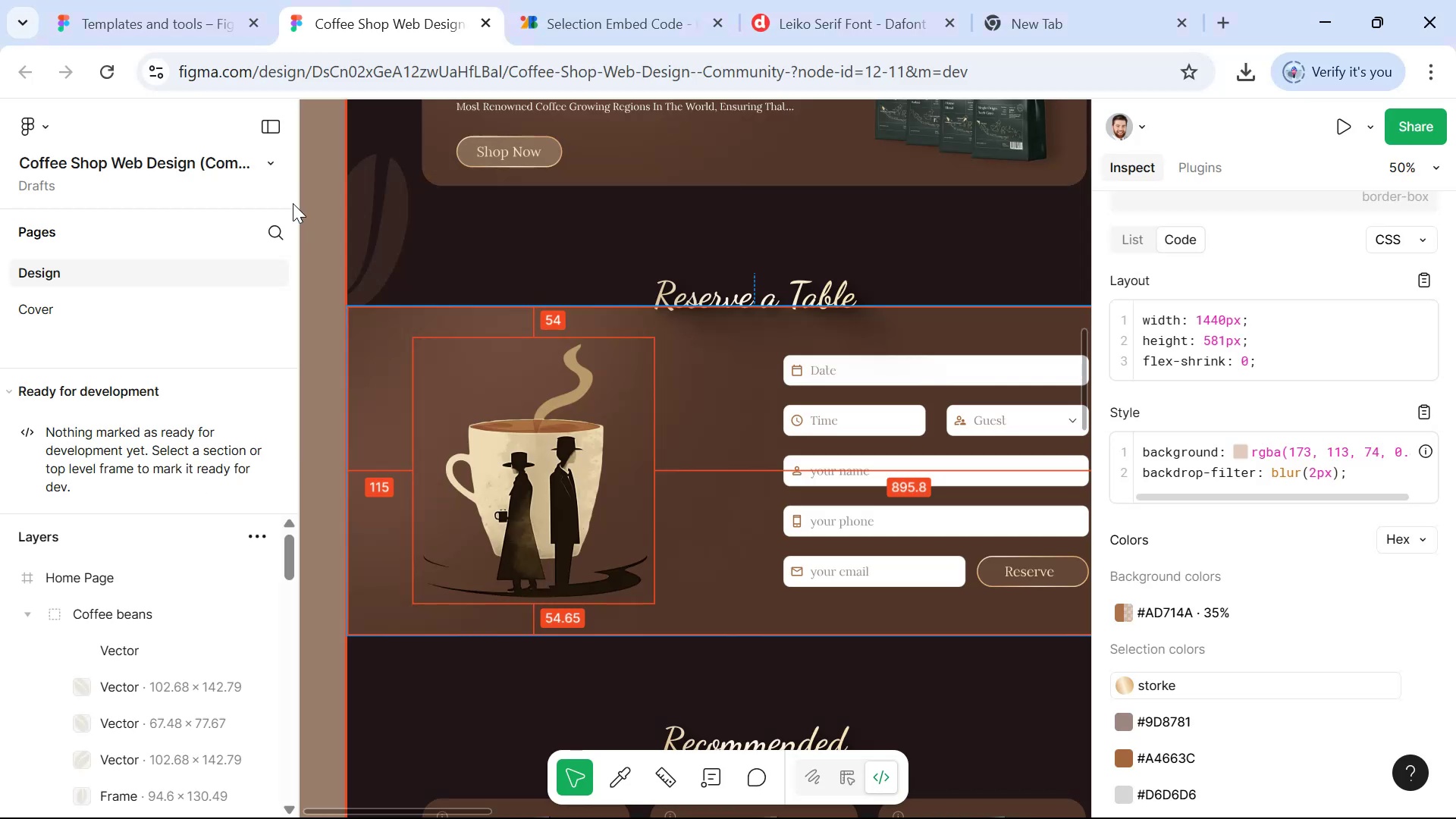 
key(Alt+Tab)
 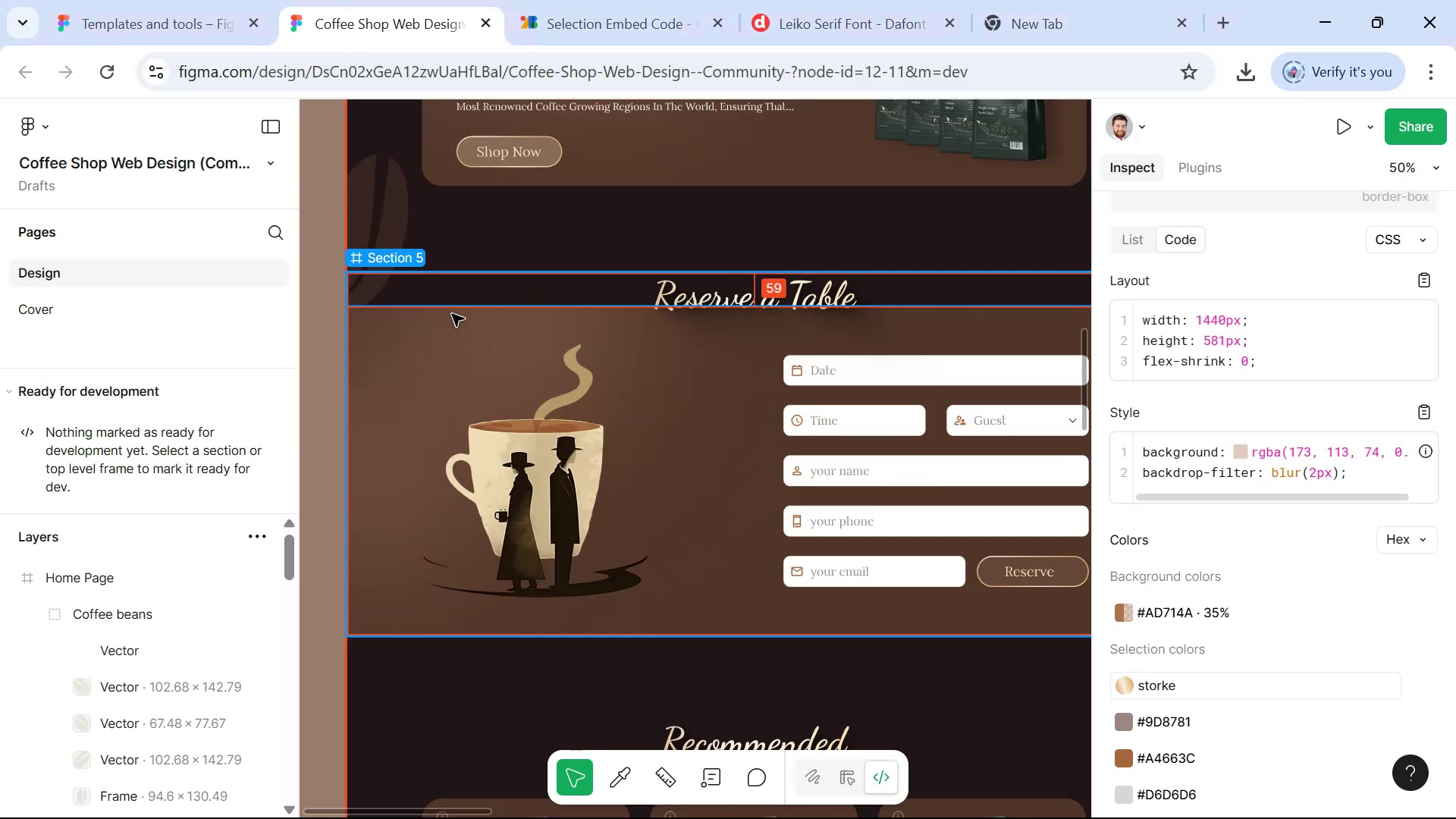 
key(Alt+Tab)
 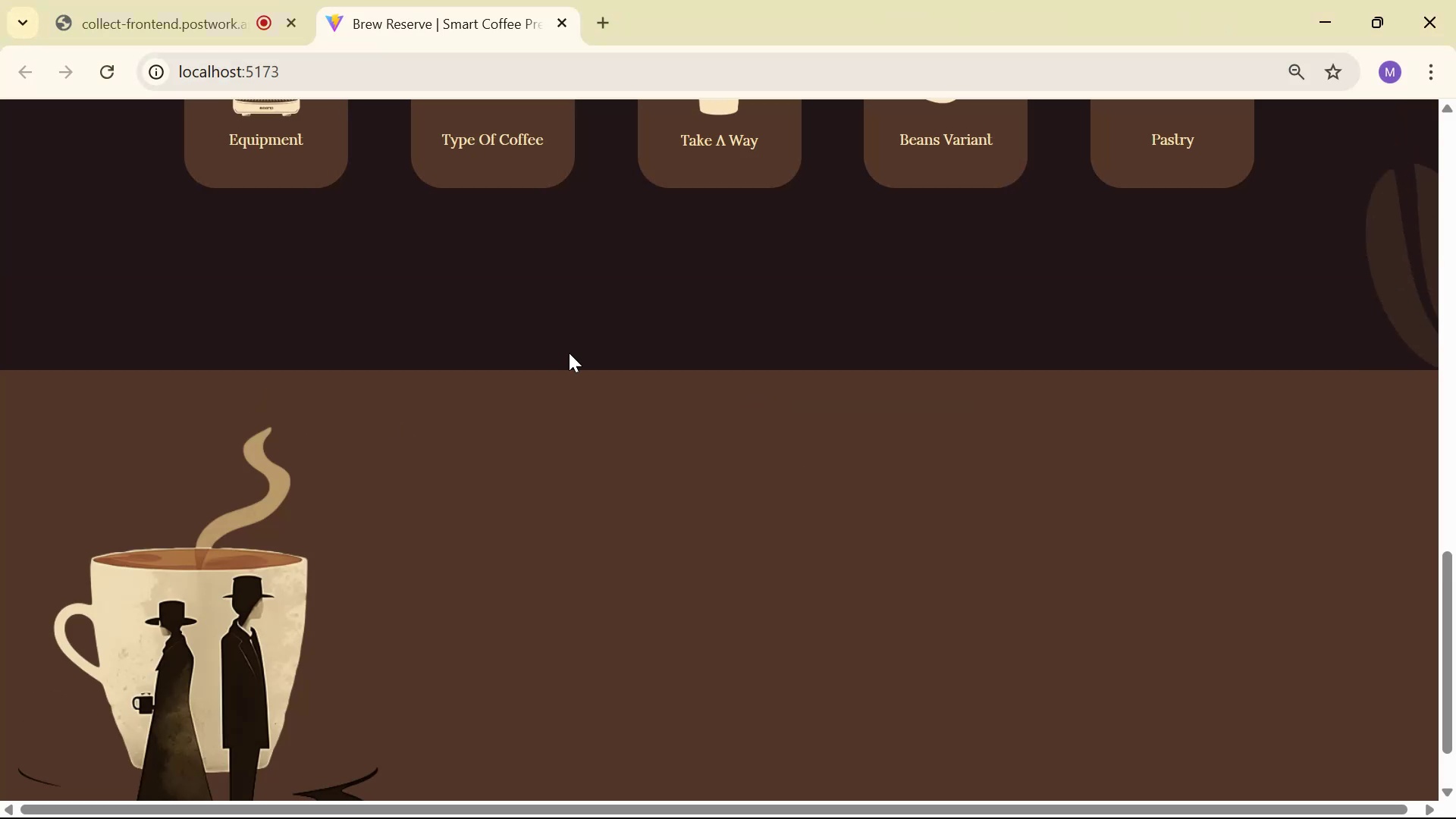 
scroll: coordinate [398, 303], scroll_direction: down, amount: 6.0
 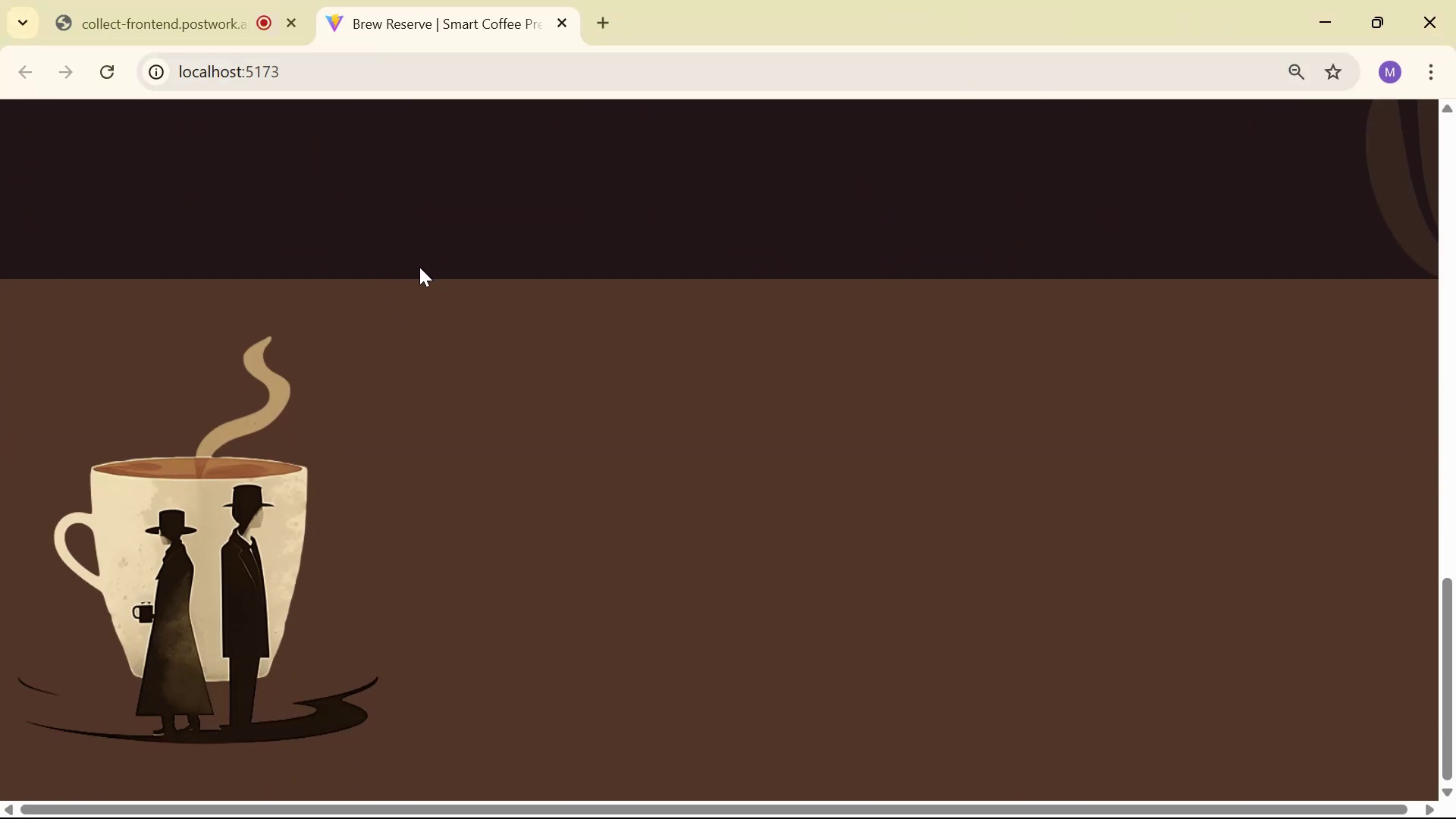 
key(Alt+AltLeft)
 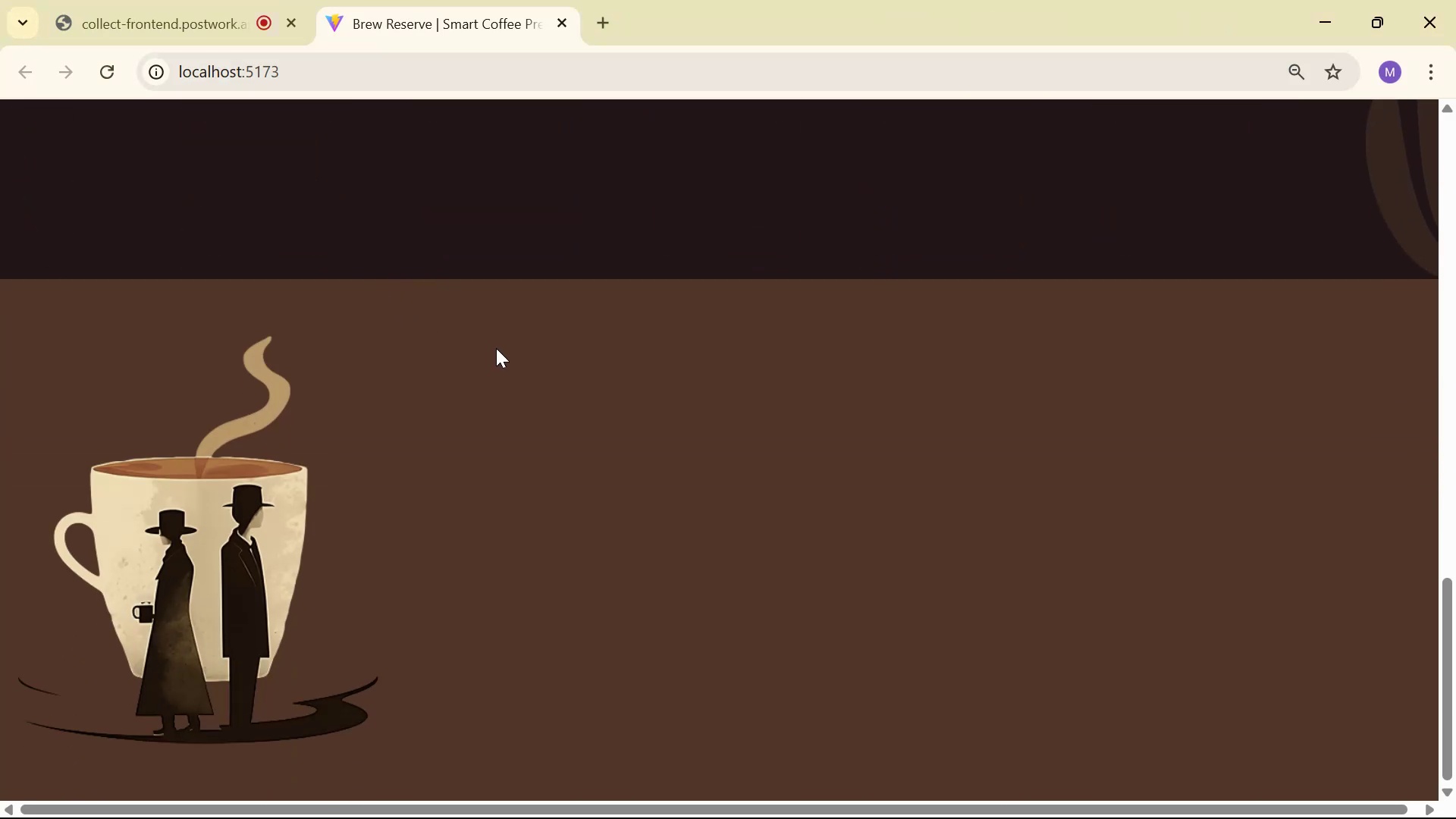 
key(Alt+Tab)
 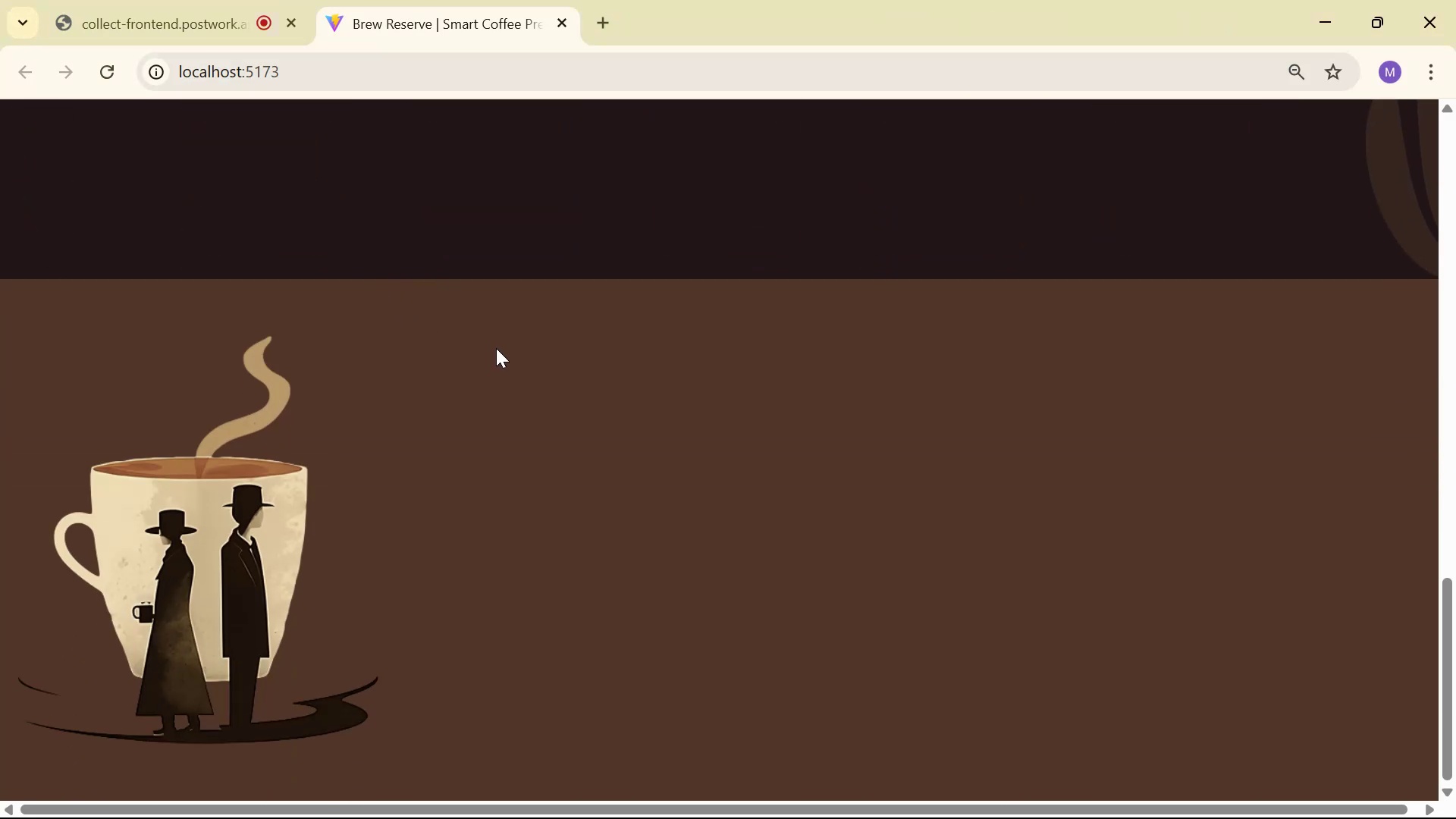 
key(Alt+Tab)
 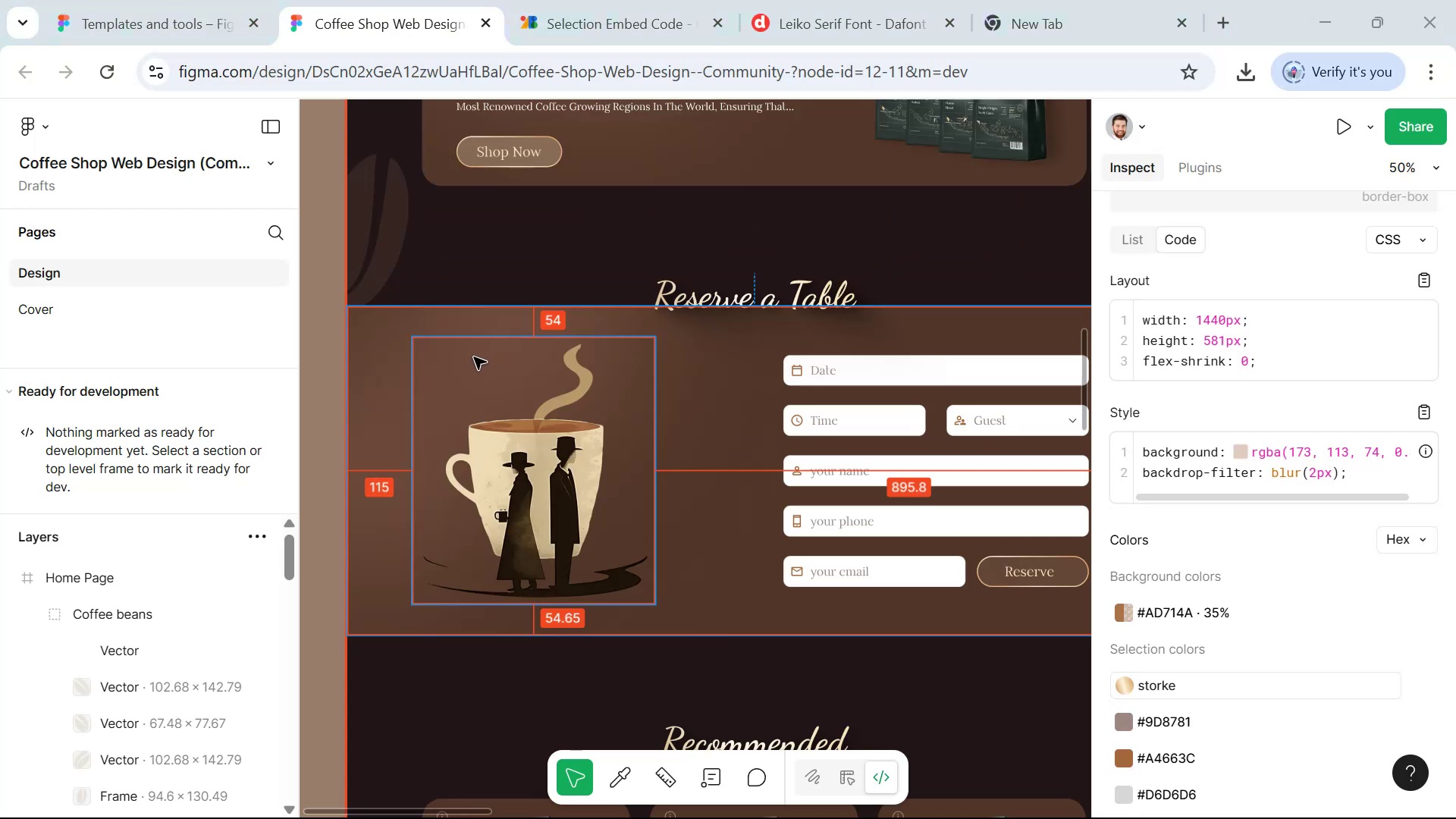 
key(Alt+Tab)
 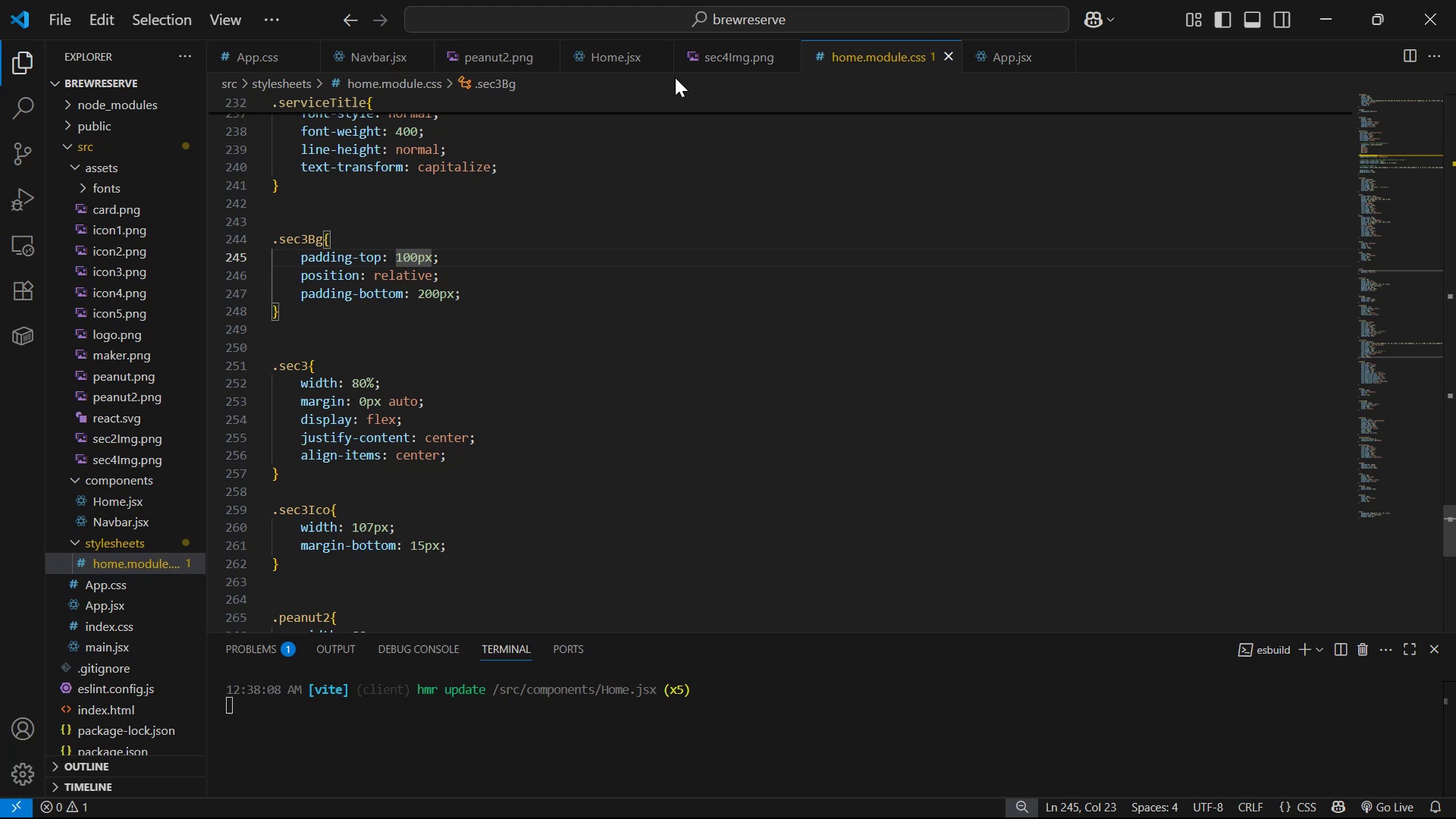 
left_click([617, 59])
 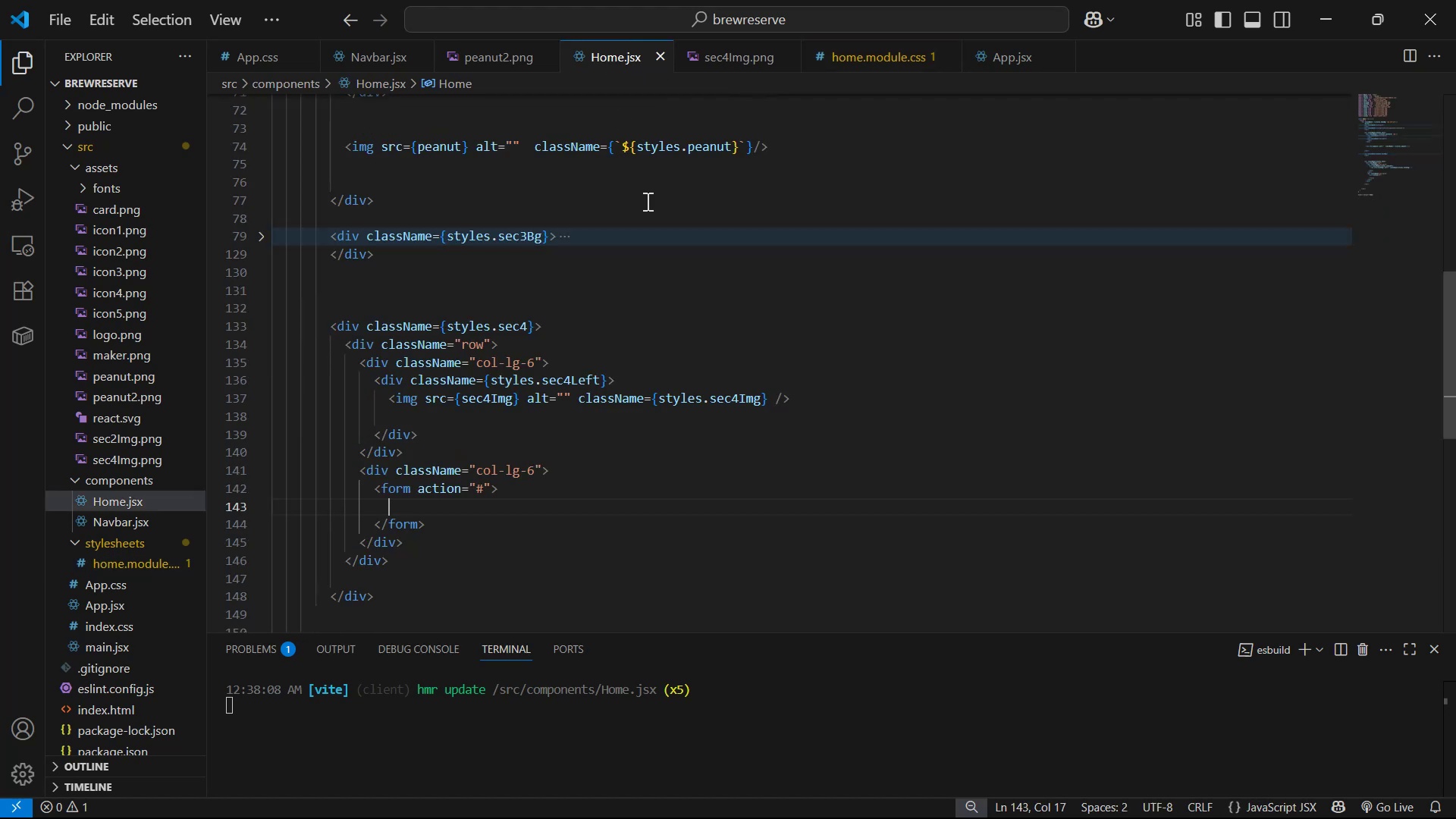 
scroll: coordinate [624, 328], scroll_direction: down, amount: 2.0
 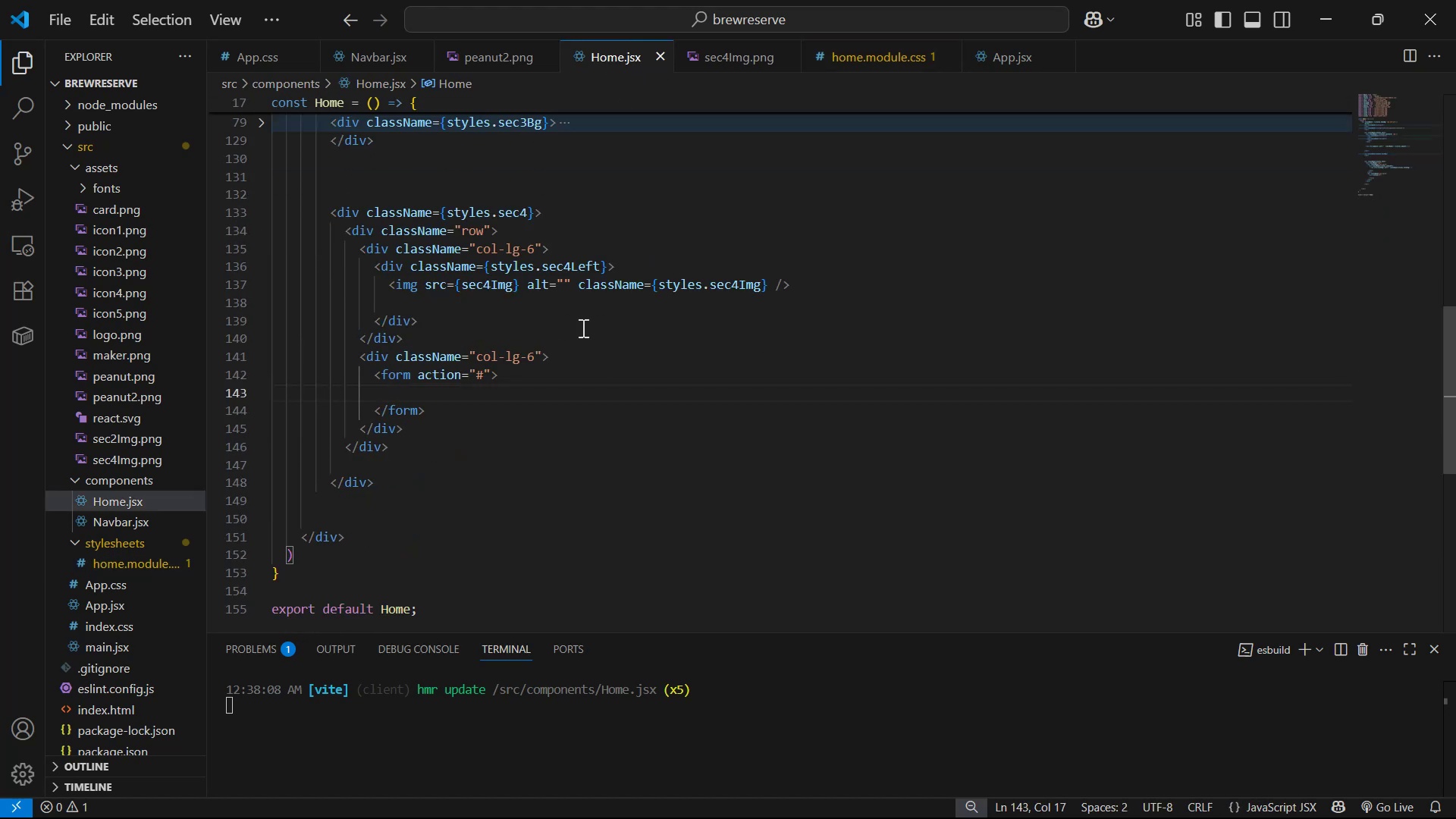 
scroll: coordinate [519, 277], scroll_direction: up, amount: 1.0
 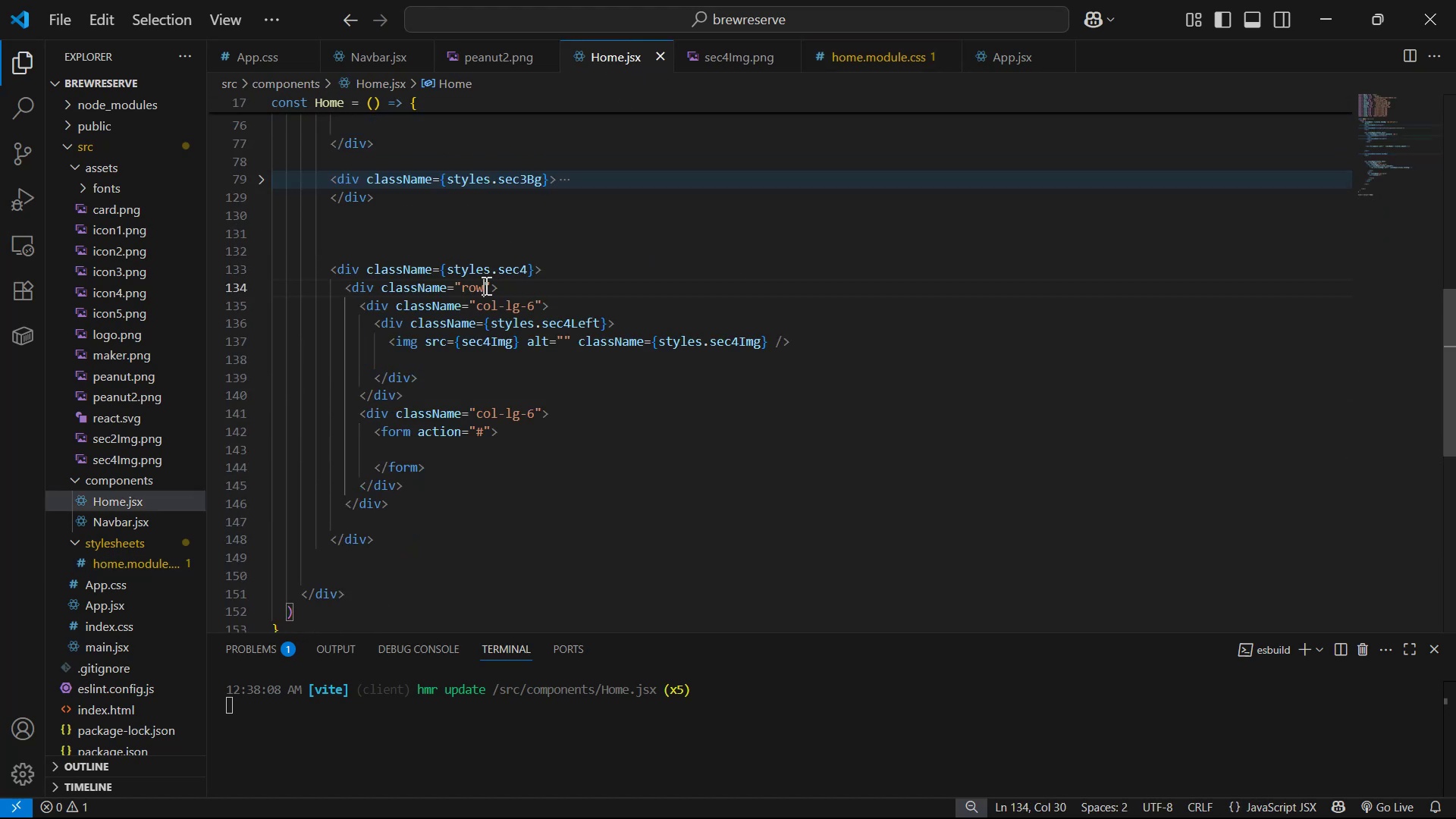 
key(Space)
 